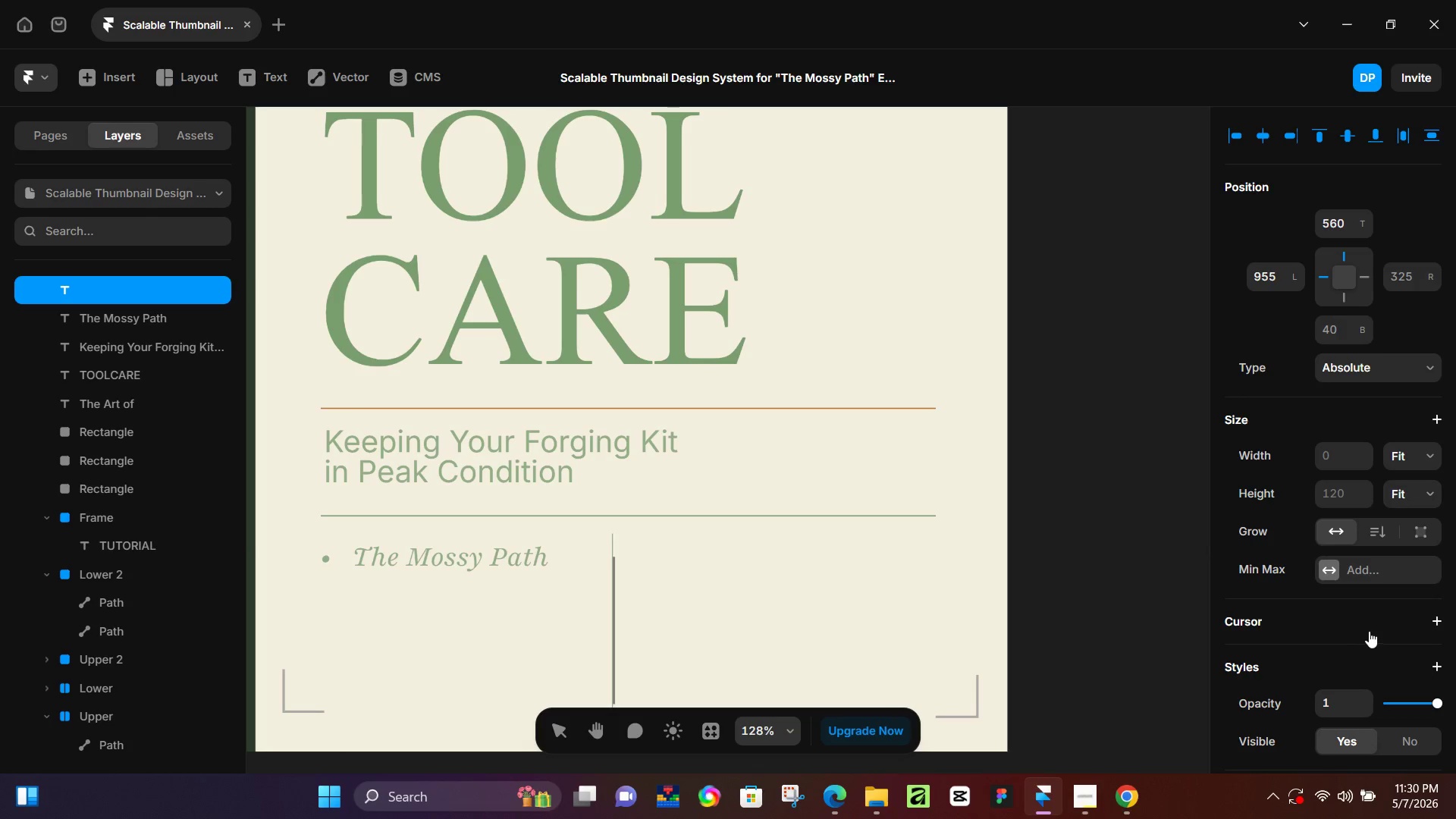 
scroll: coordinate [1348, 526], scroll_direction: down, amount: 6.0
 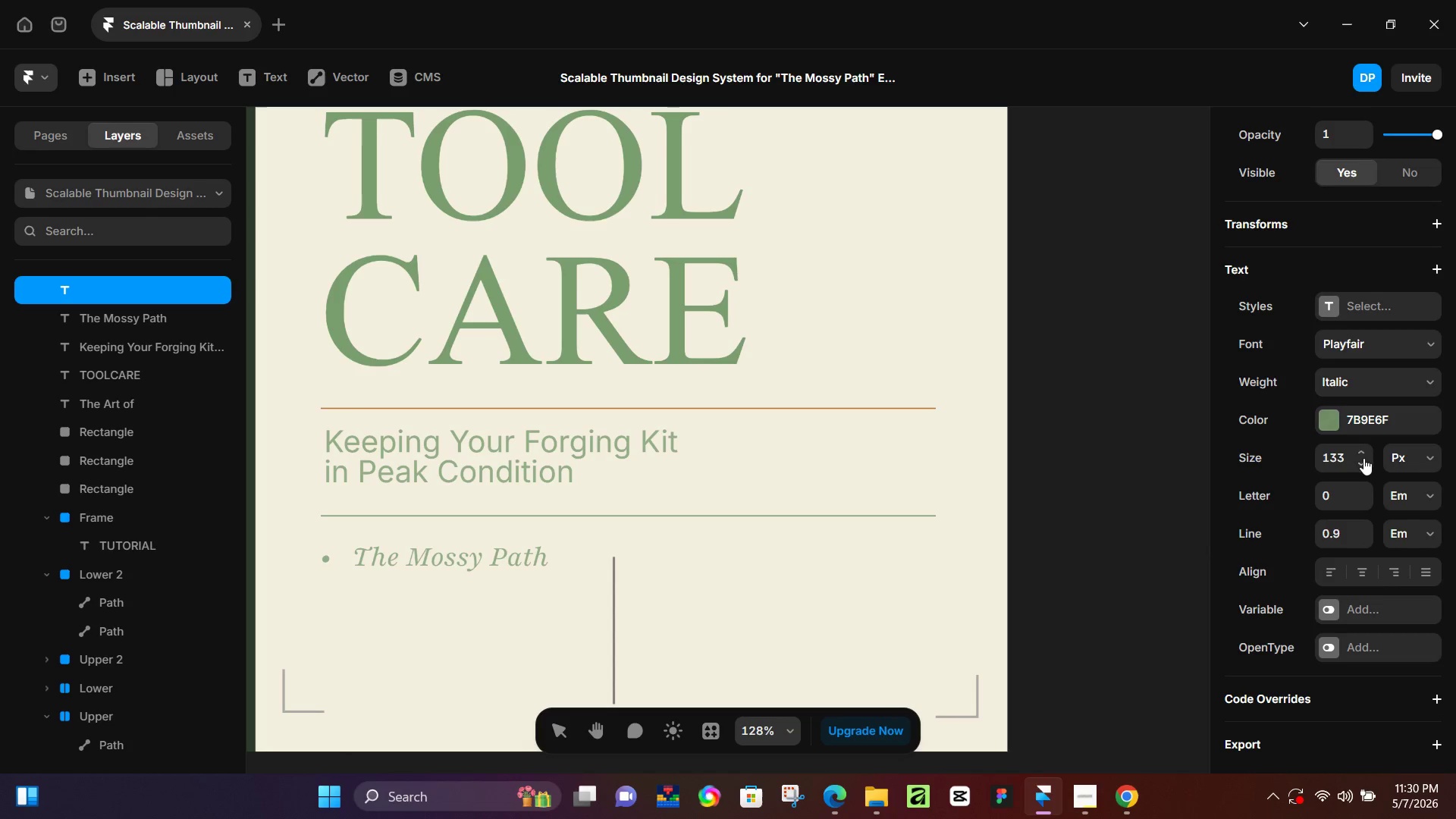 
left_click([1333, 464])
 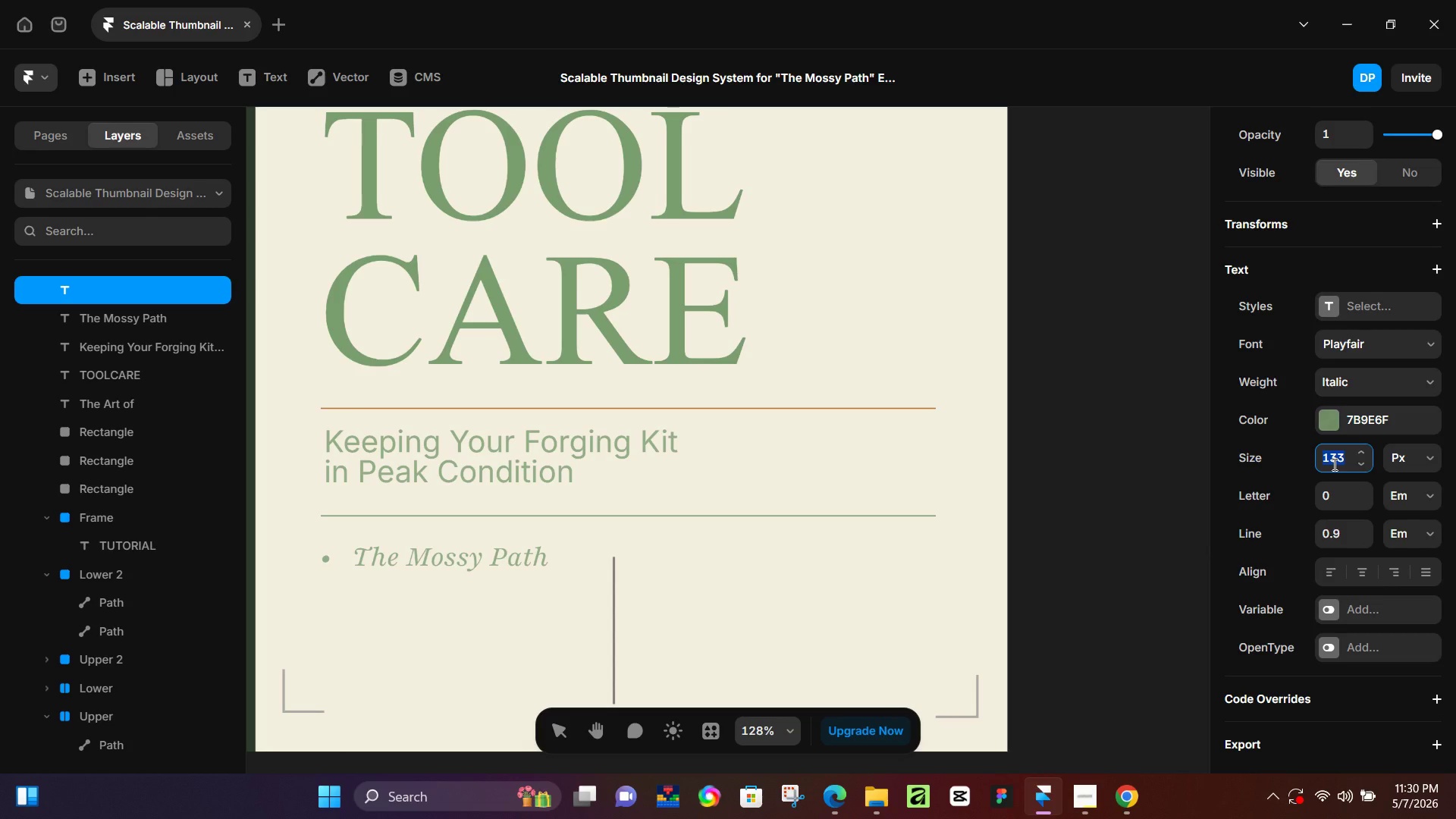 
key(Numpad2)
 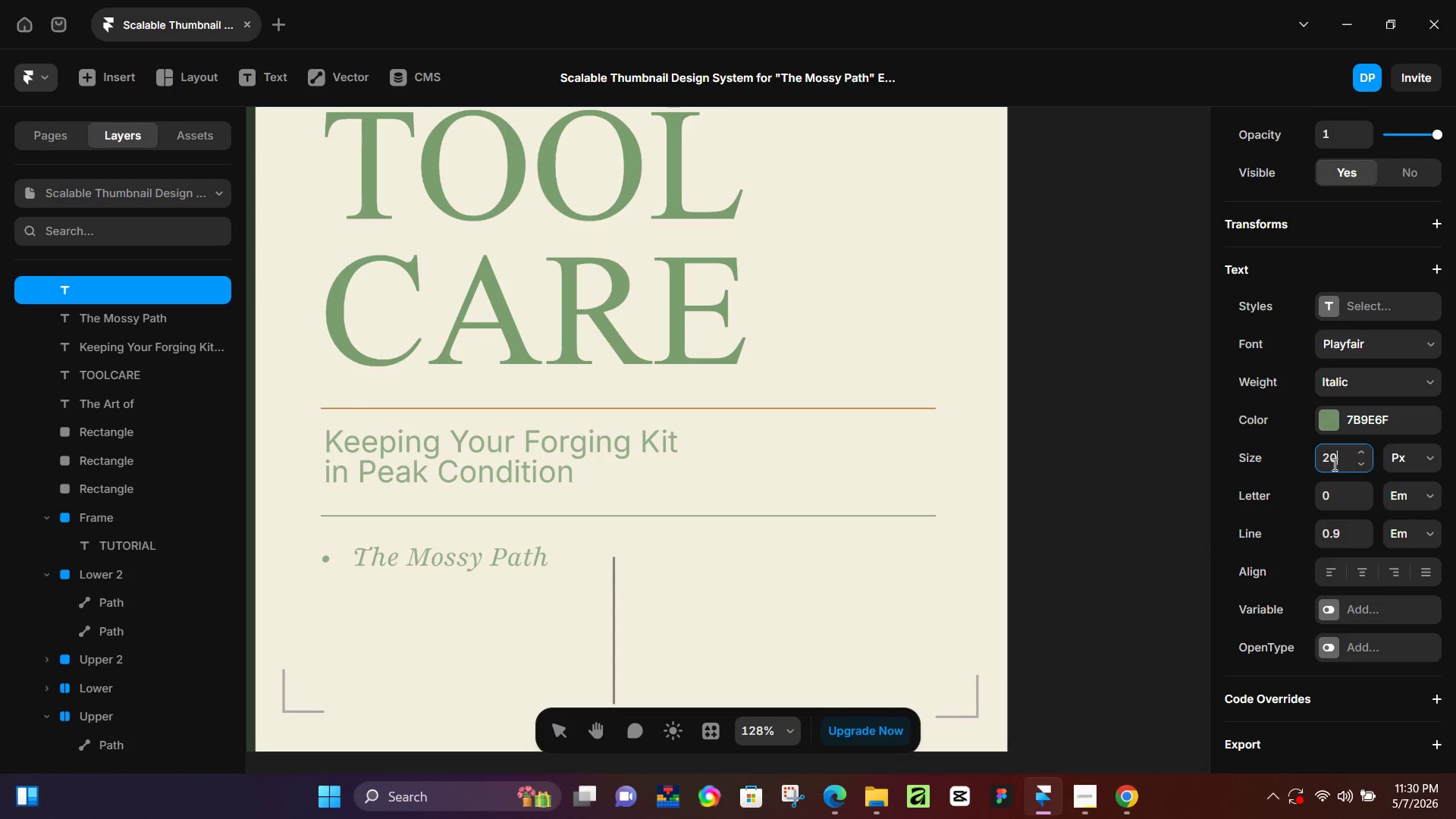 
key(Numpad0)
 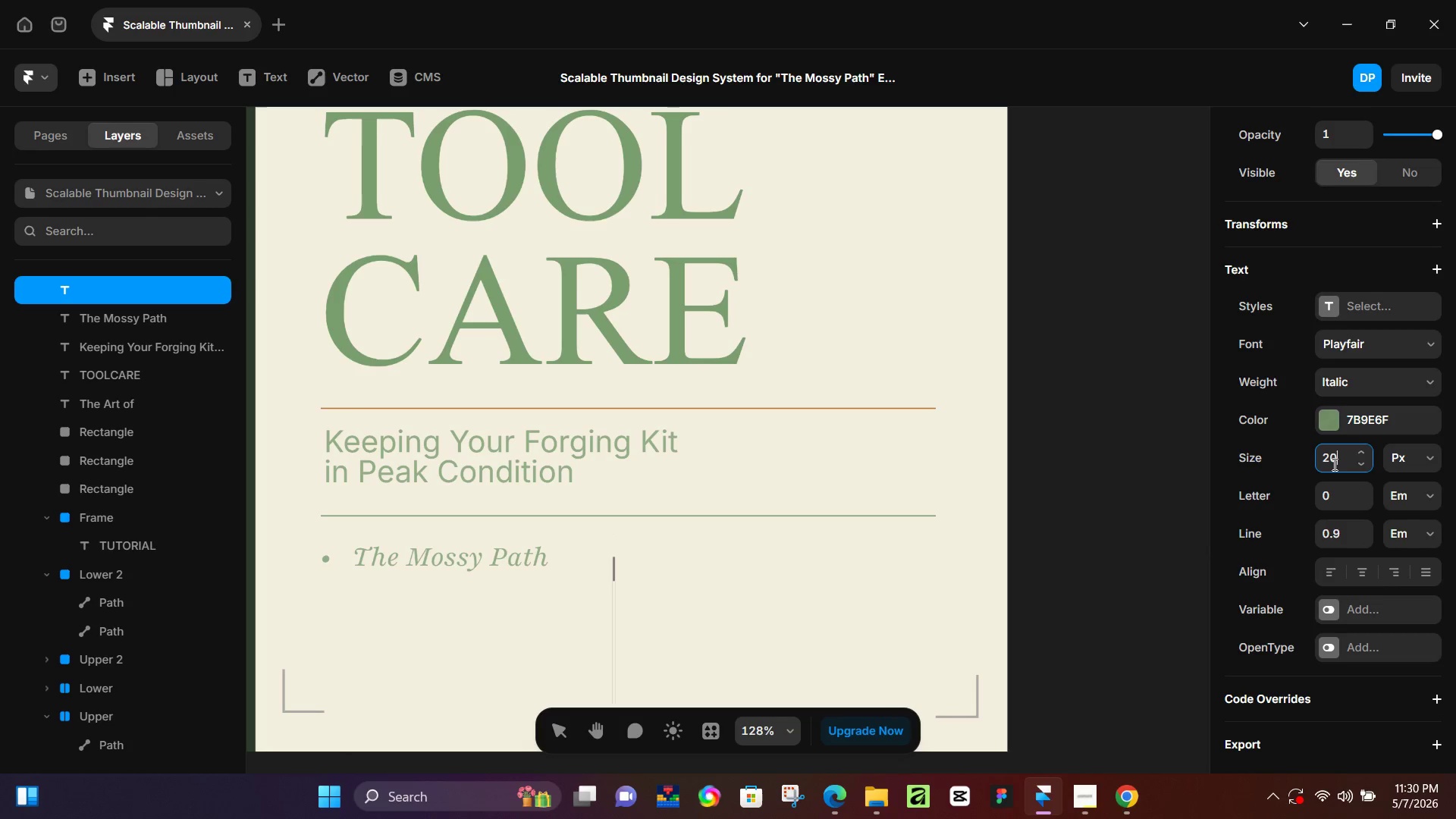 
key(NumpadEnter)
 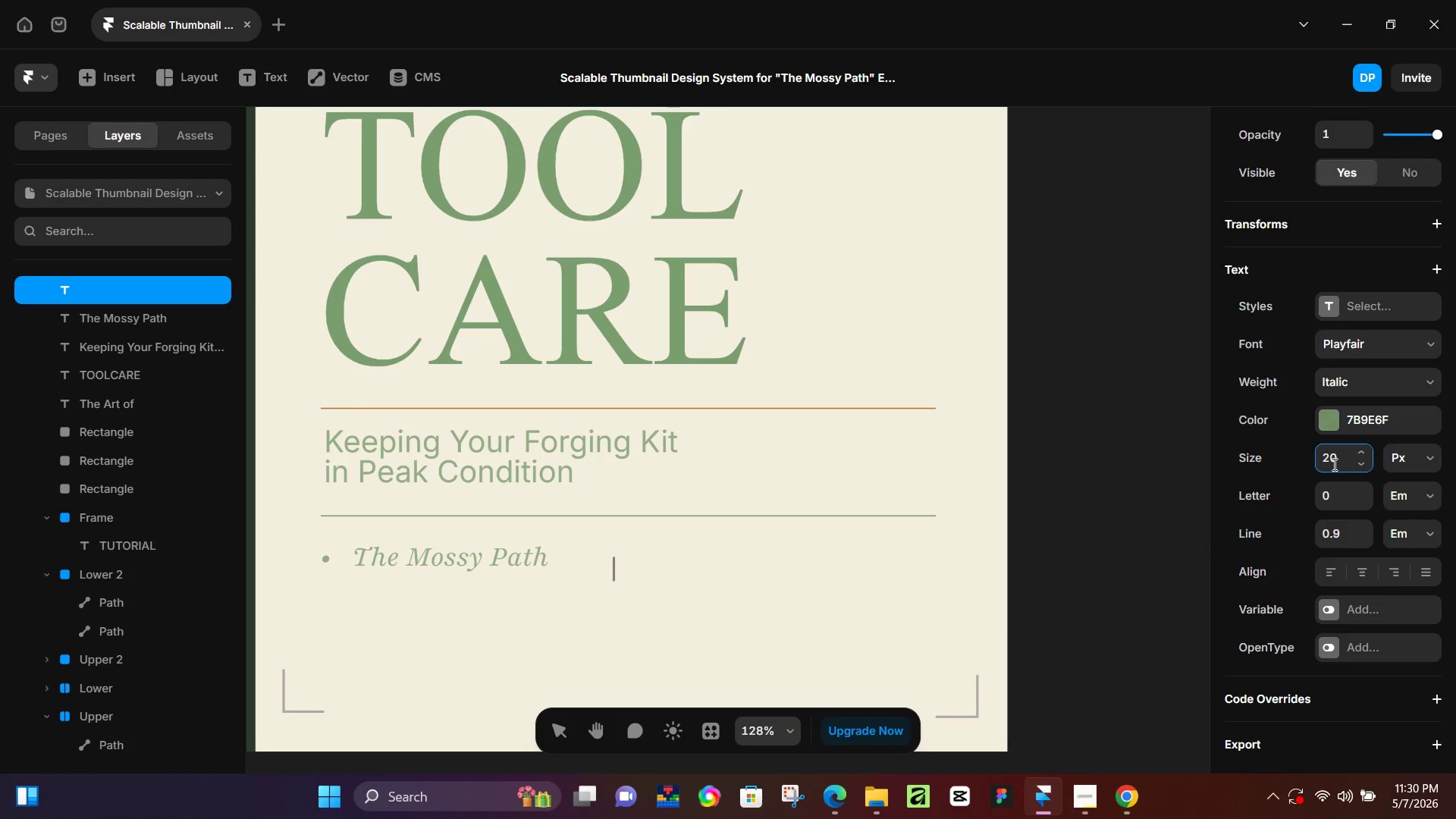 
type(HAND)
 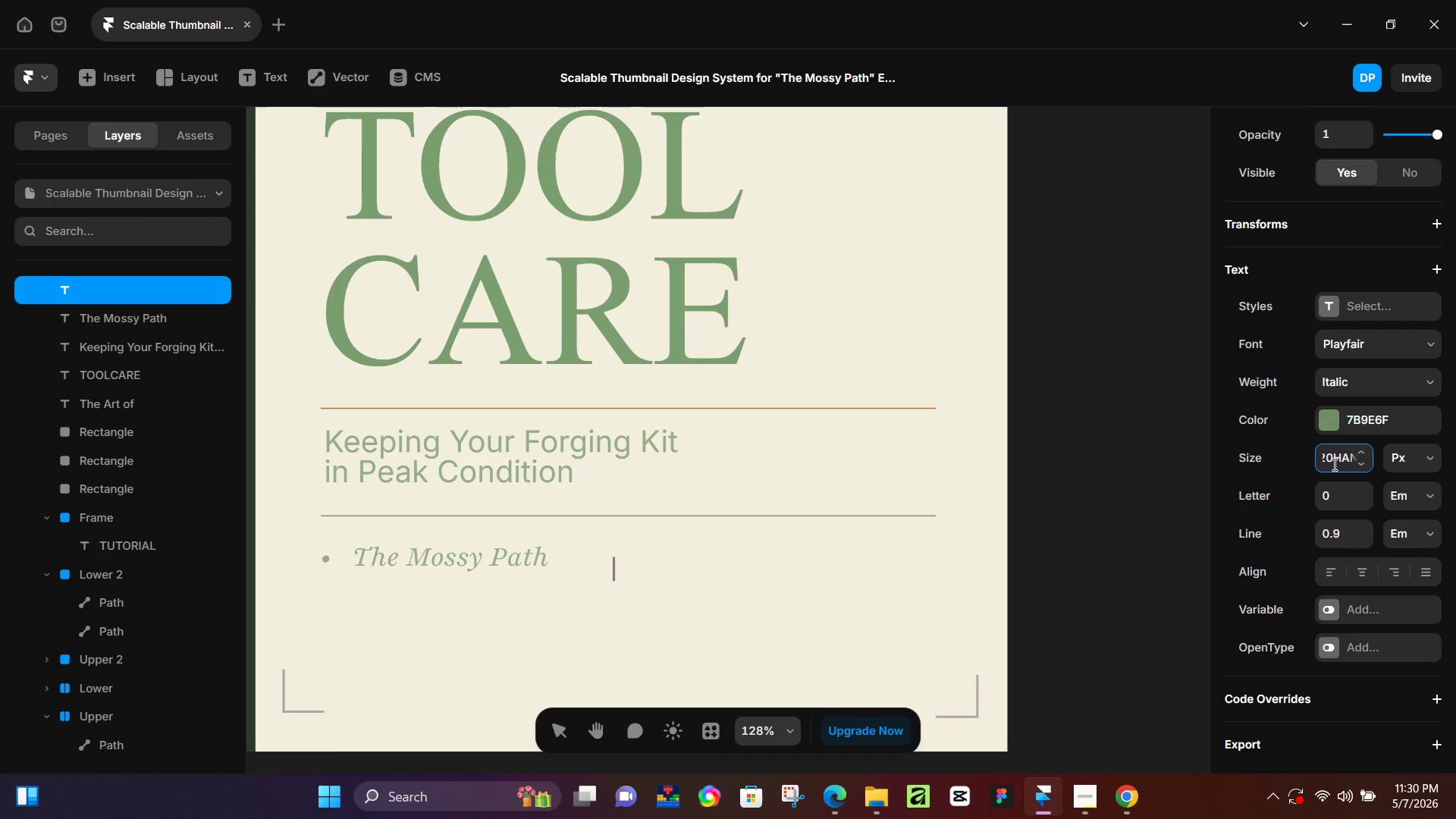 
key(Control+Z)
 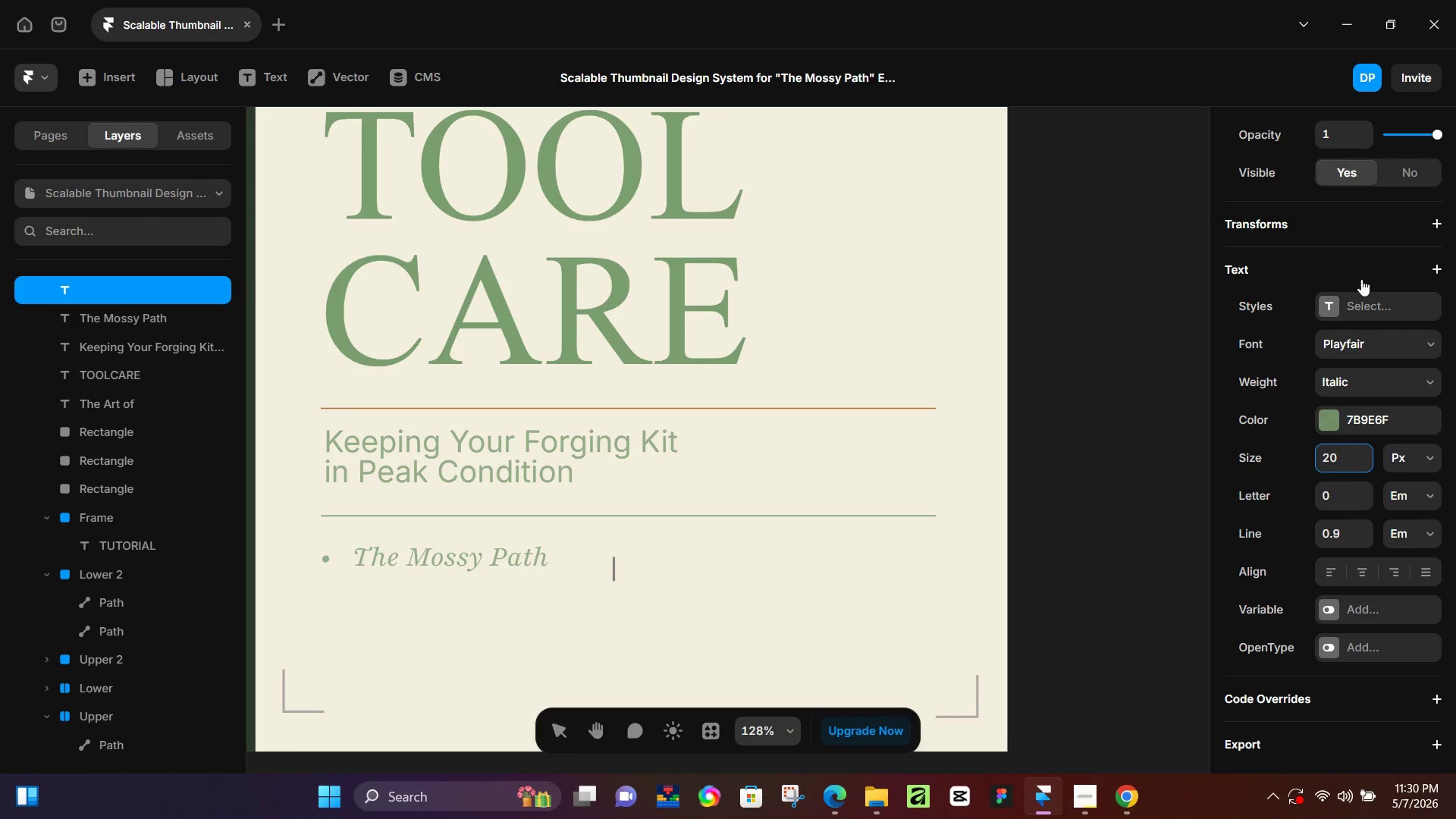 
left_click([728, 549])
 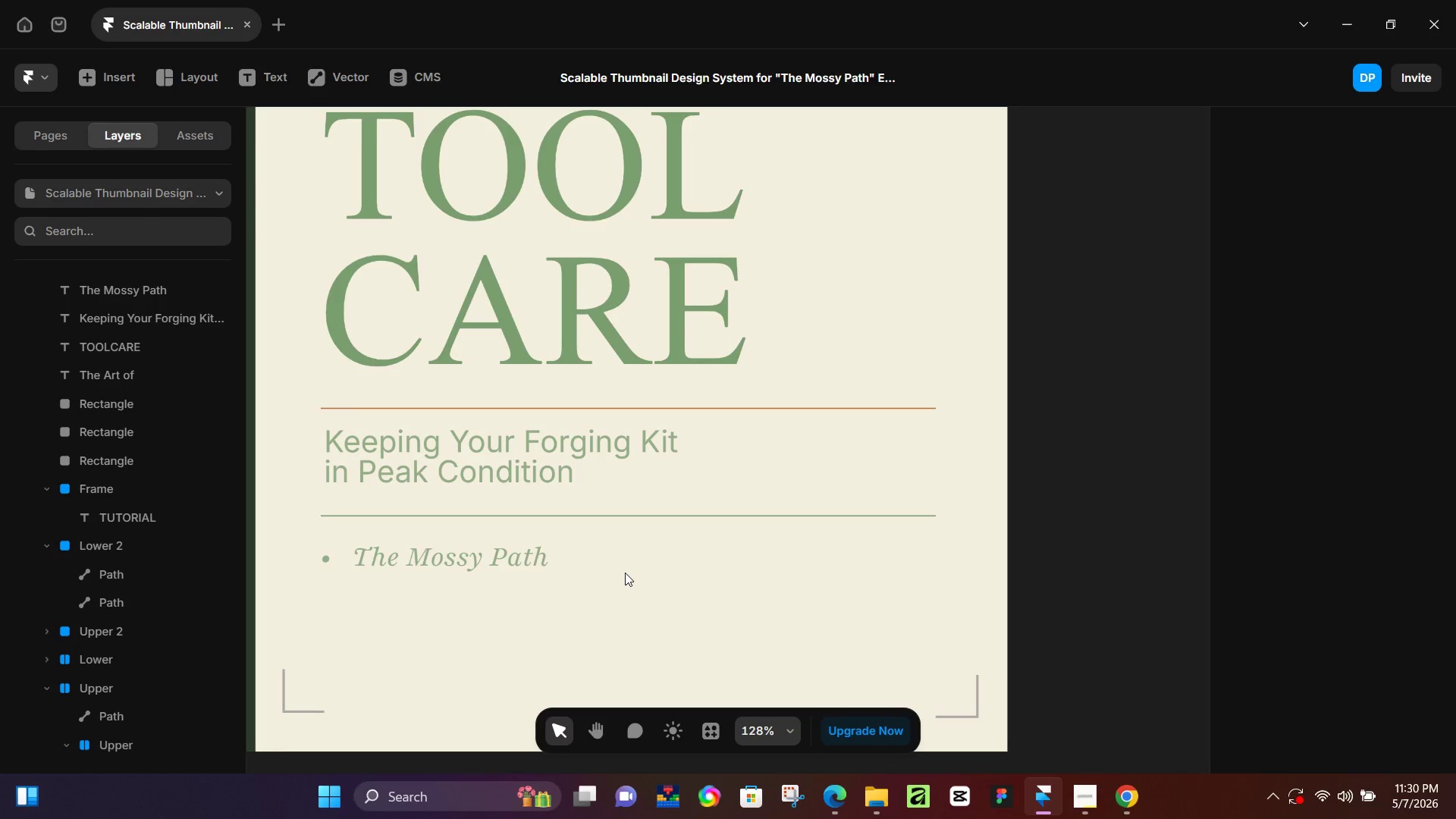 
key(T)
 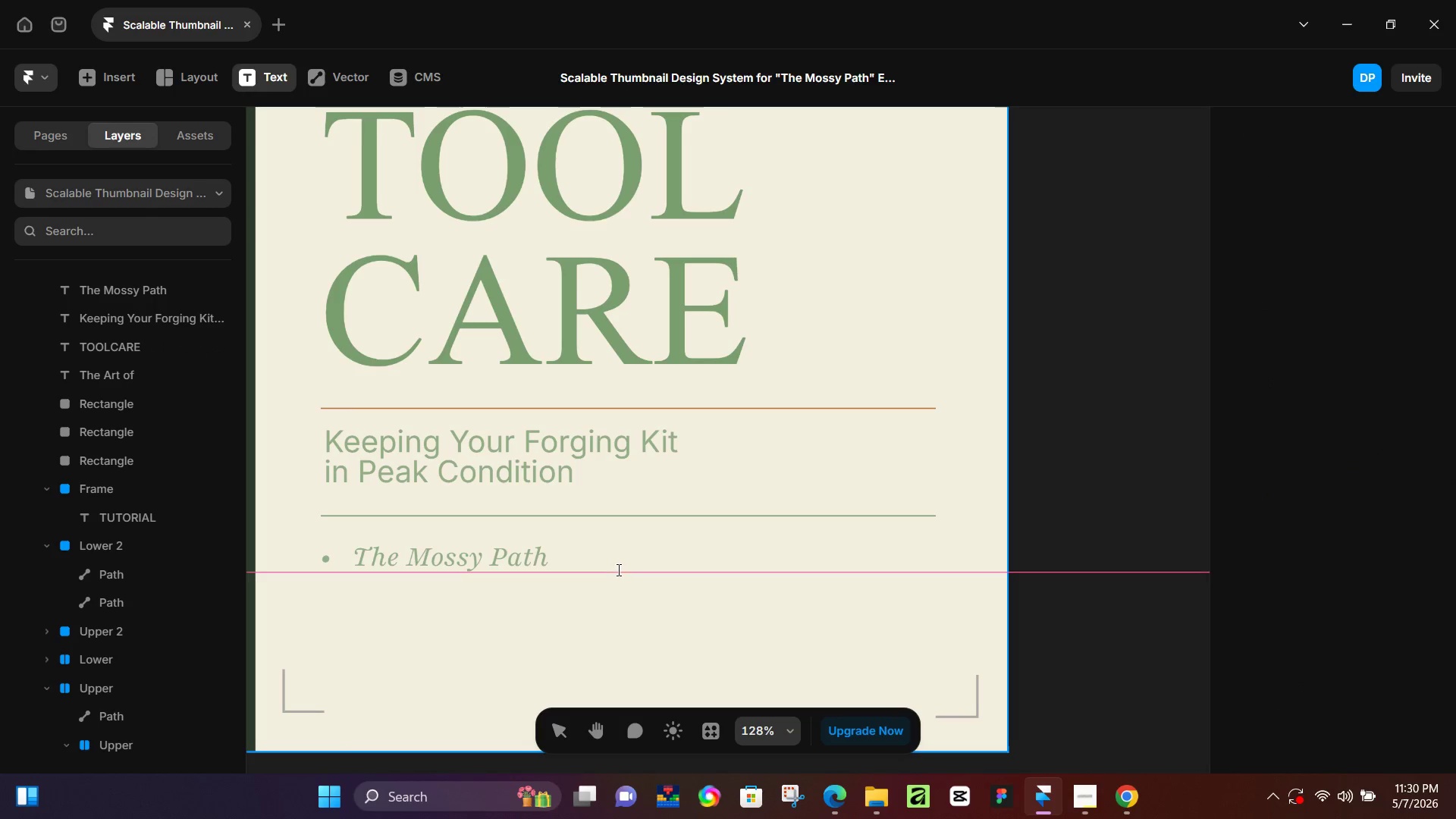 
left_click([617, 570])
 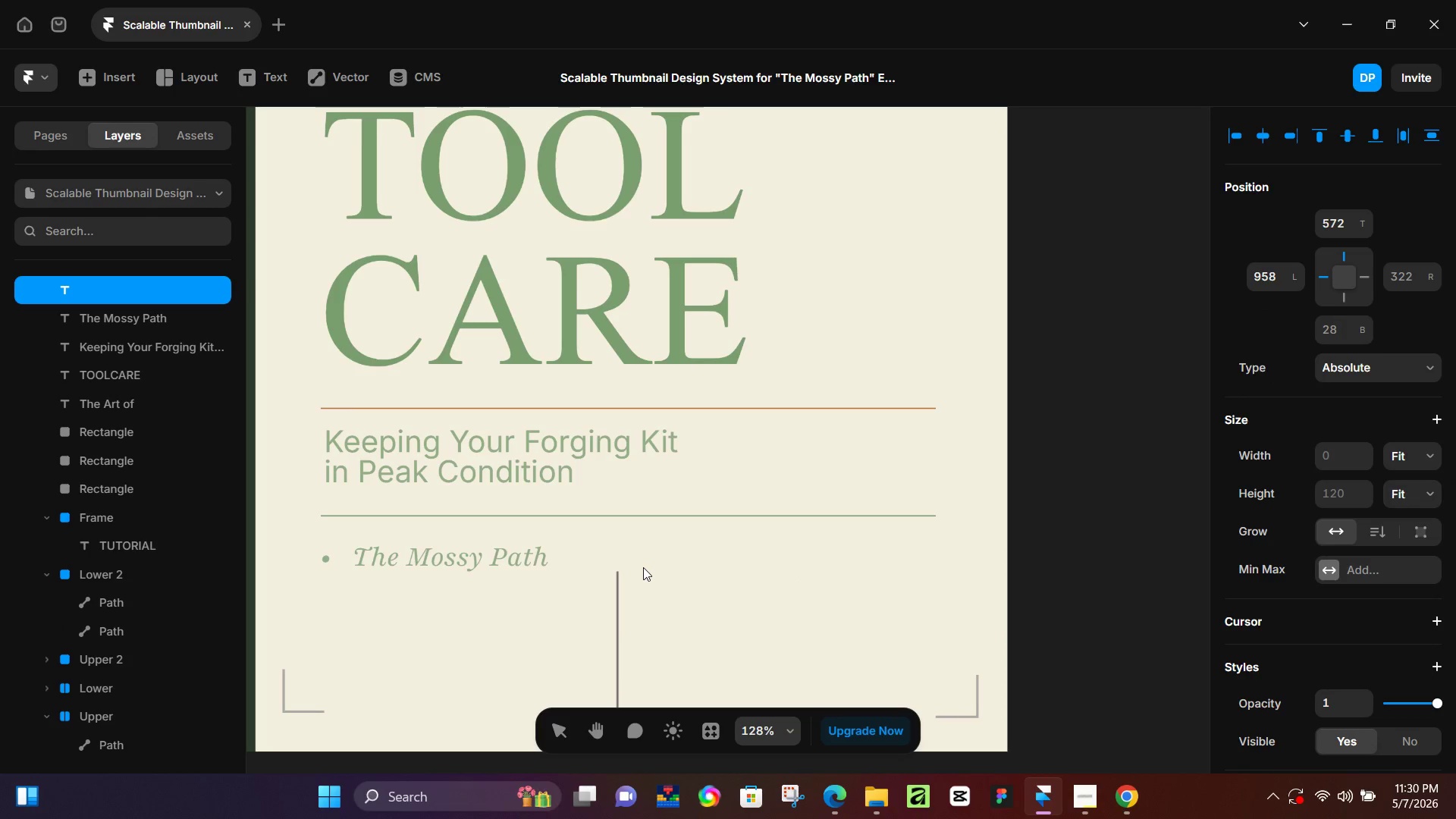 
key(Shift+H)
 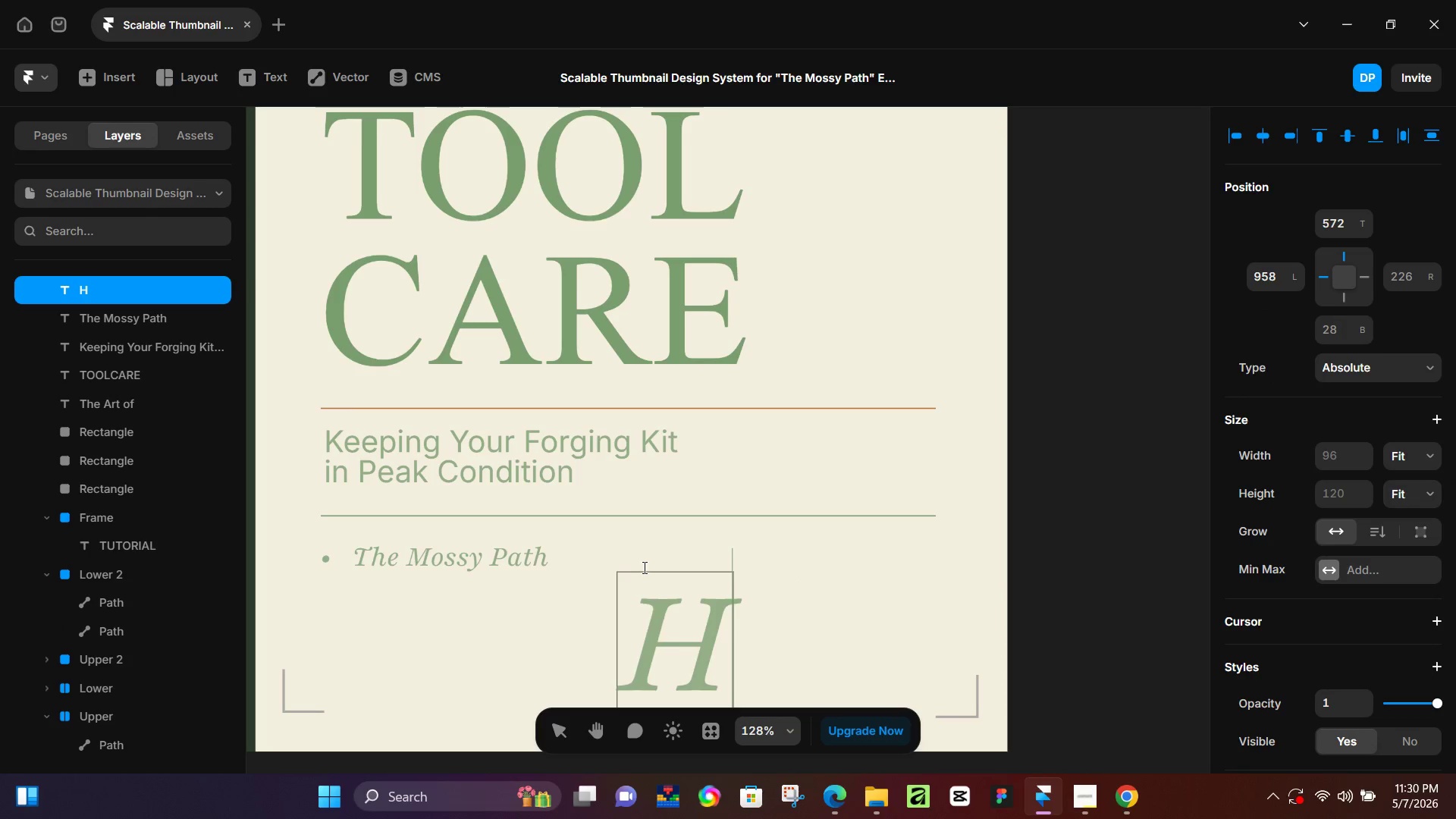 
key(Control+ControlLeft)
 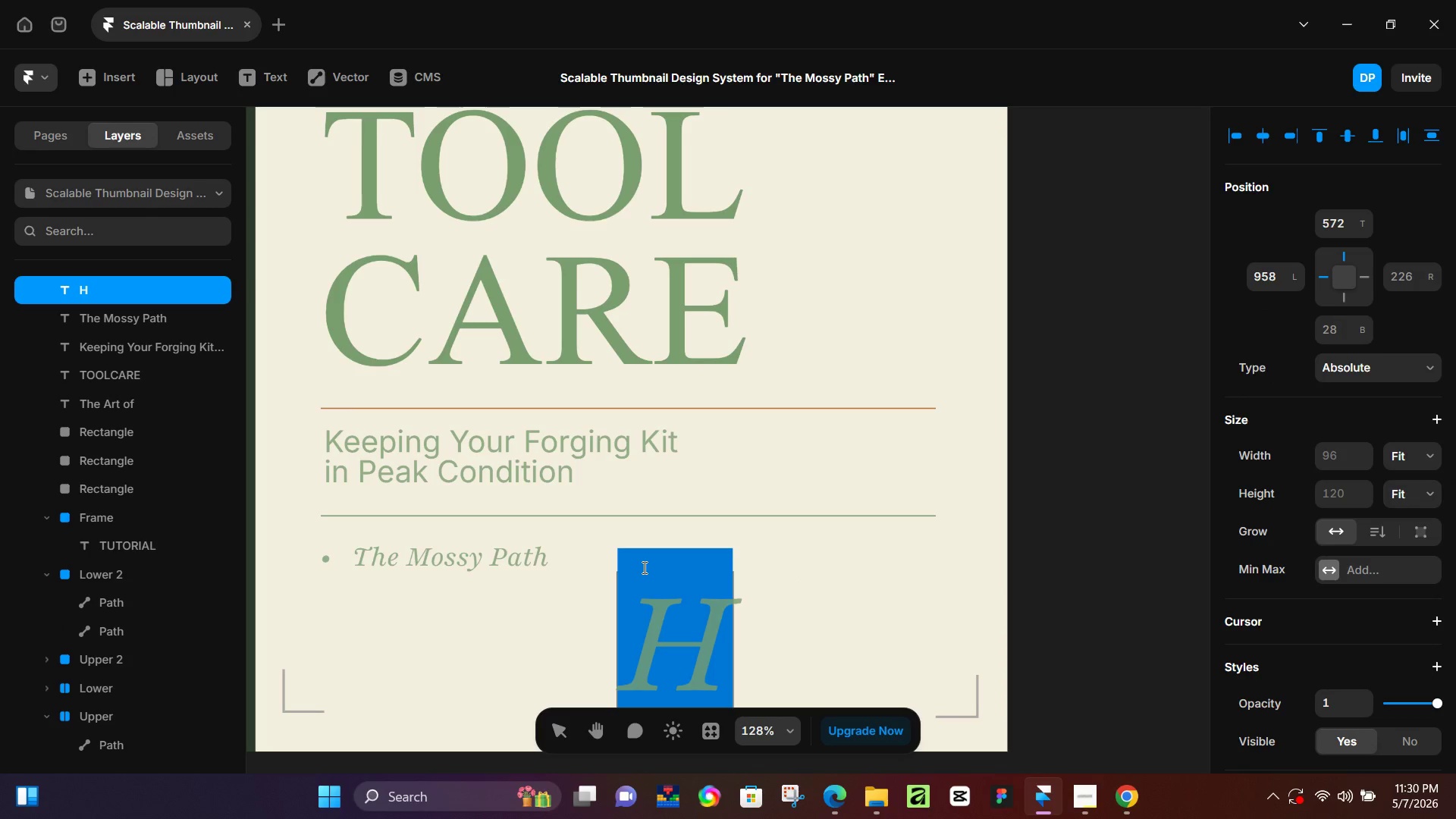 
key(Control+A)
 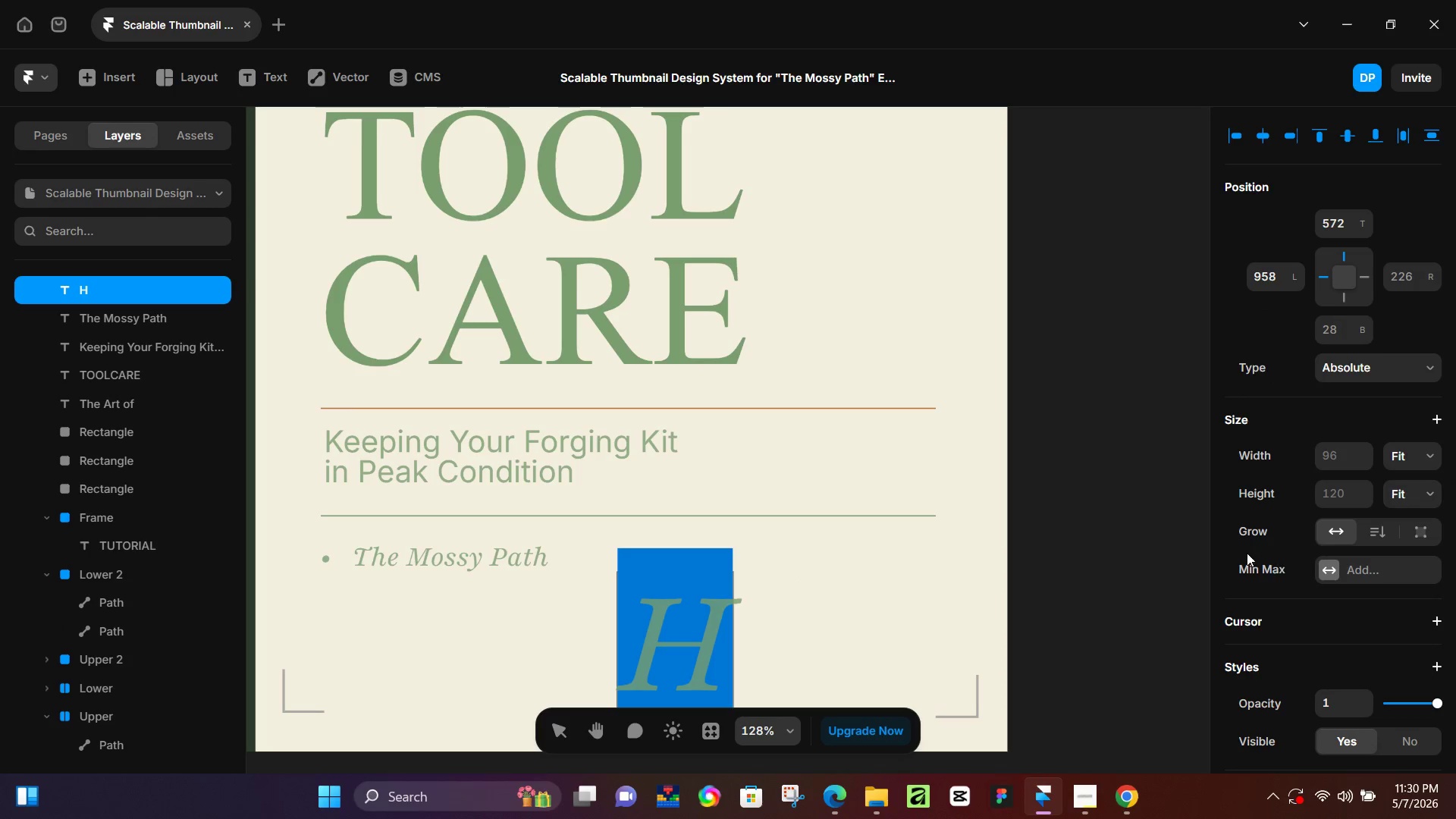 
scroll: coordinate [1276, 601], scroll_direction: down, amount: 4.0
 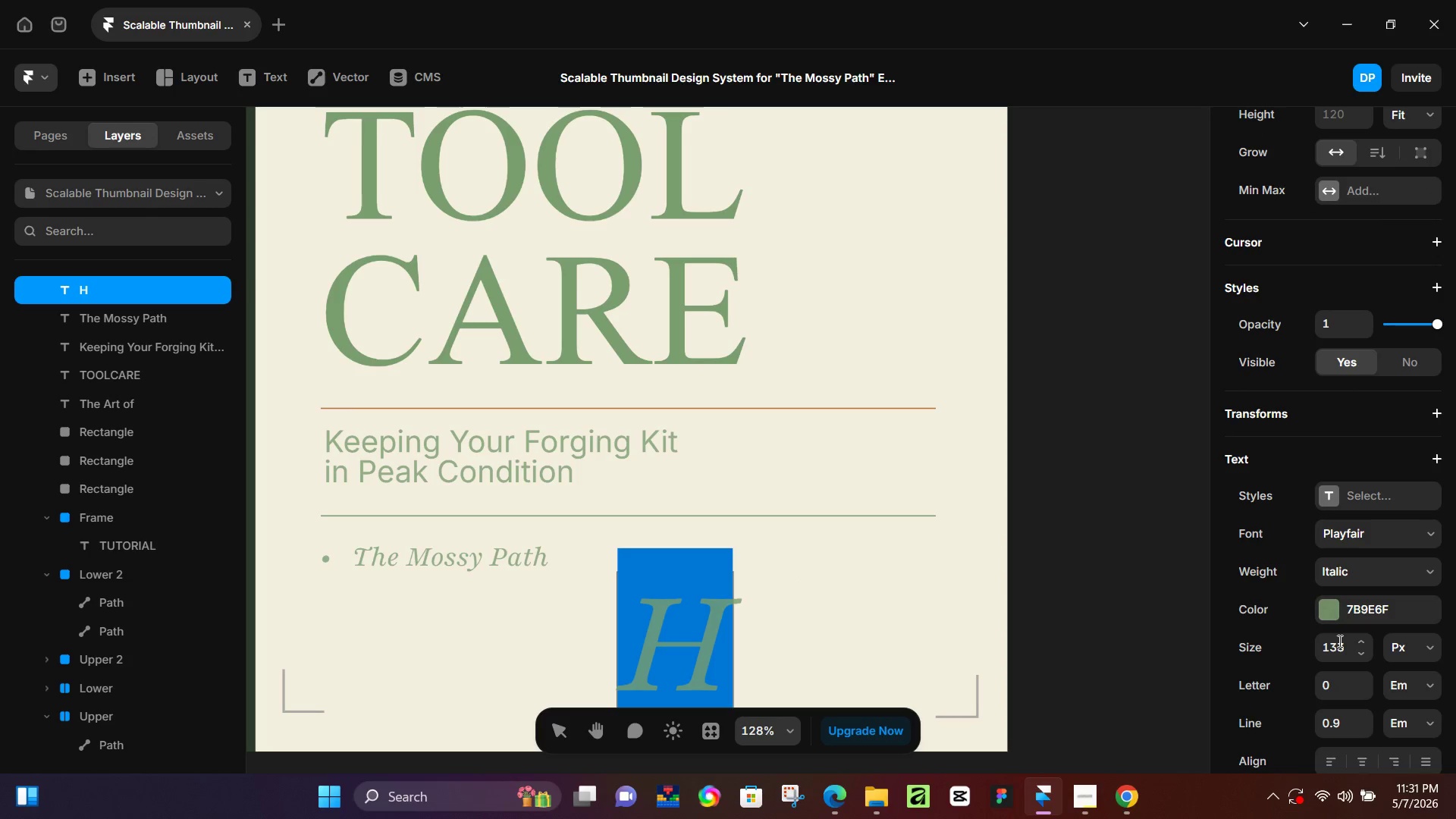 
left_click([1338, 650])
 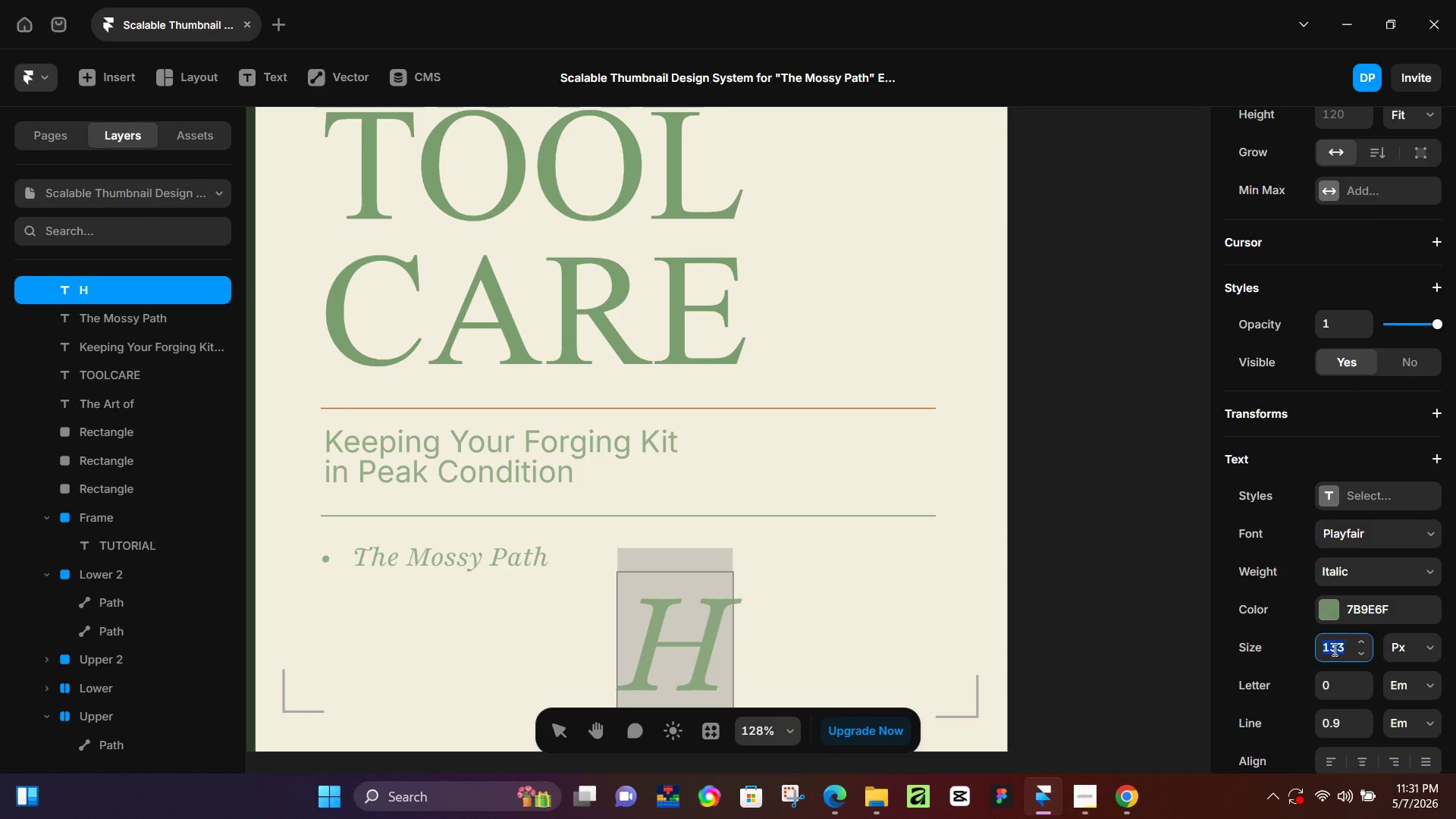 
key(Numpad2)
 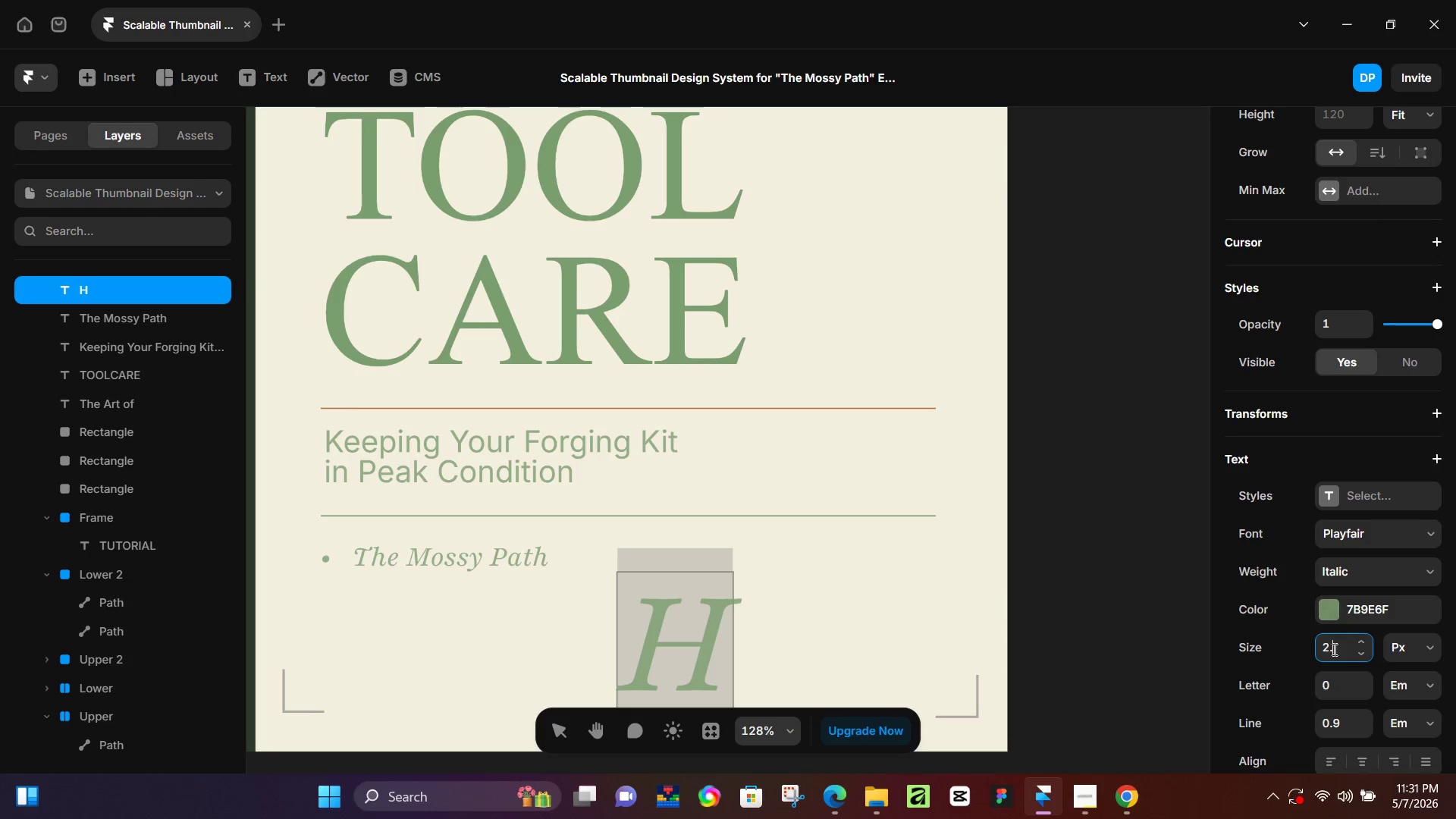 
key(NumpadDecimal)
 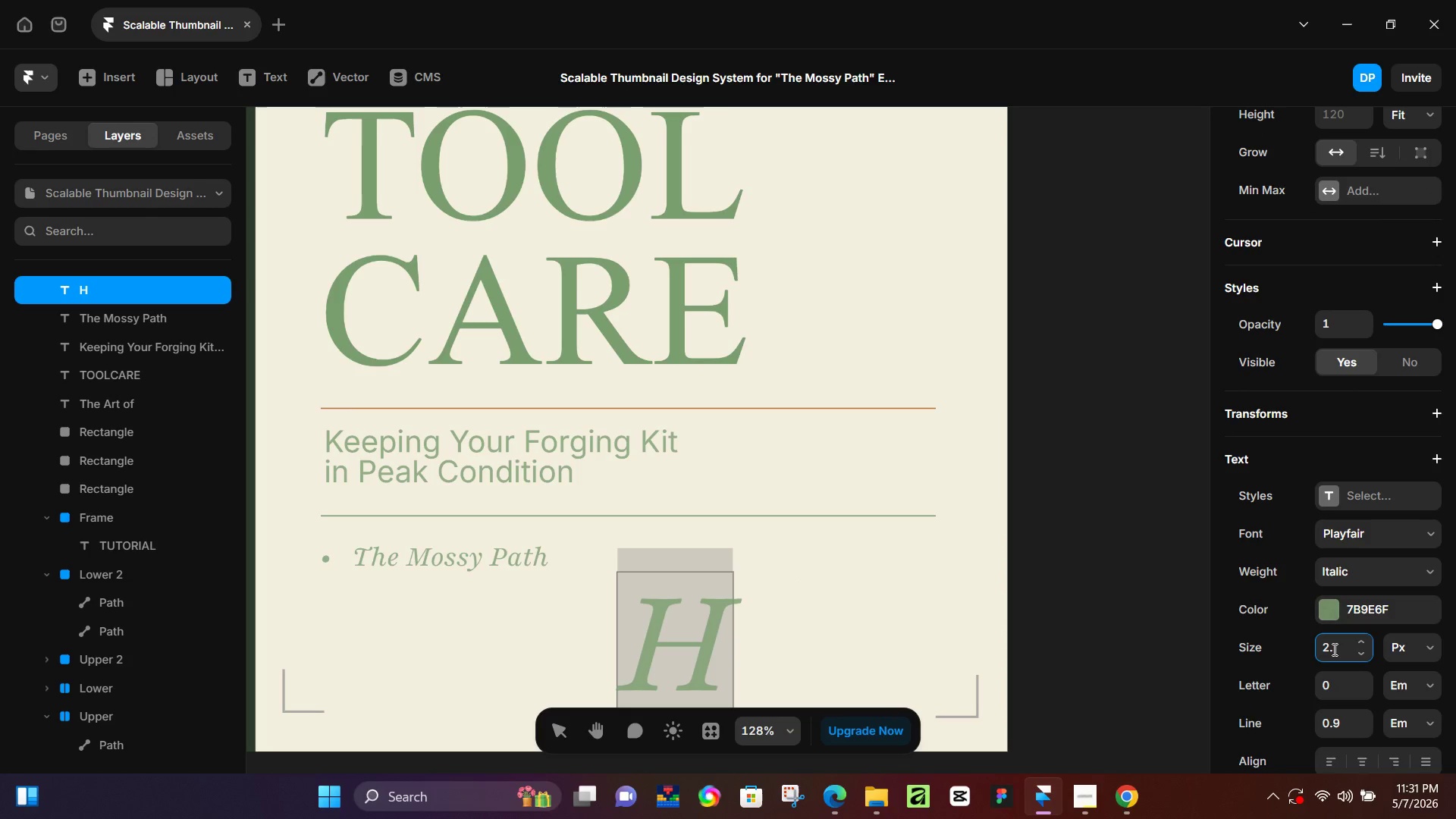 
key(Backspace)
 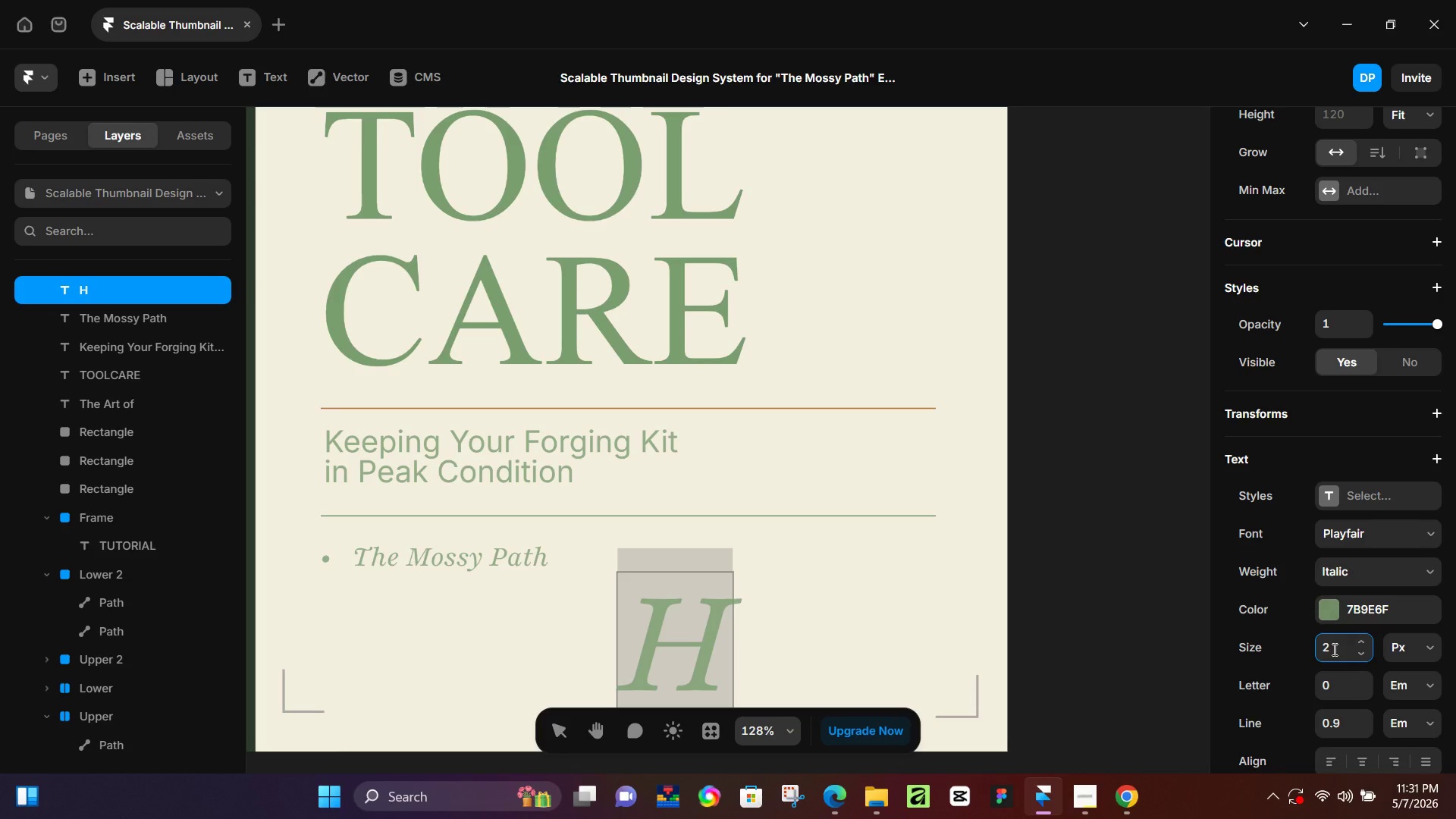 
key(Numpad0)
 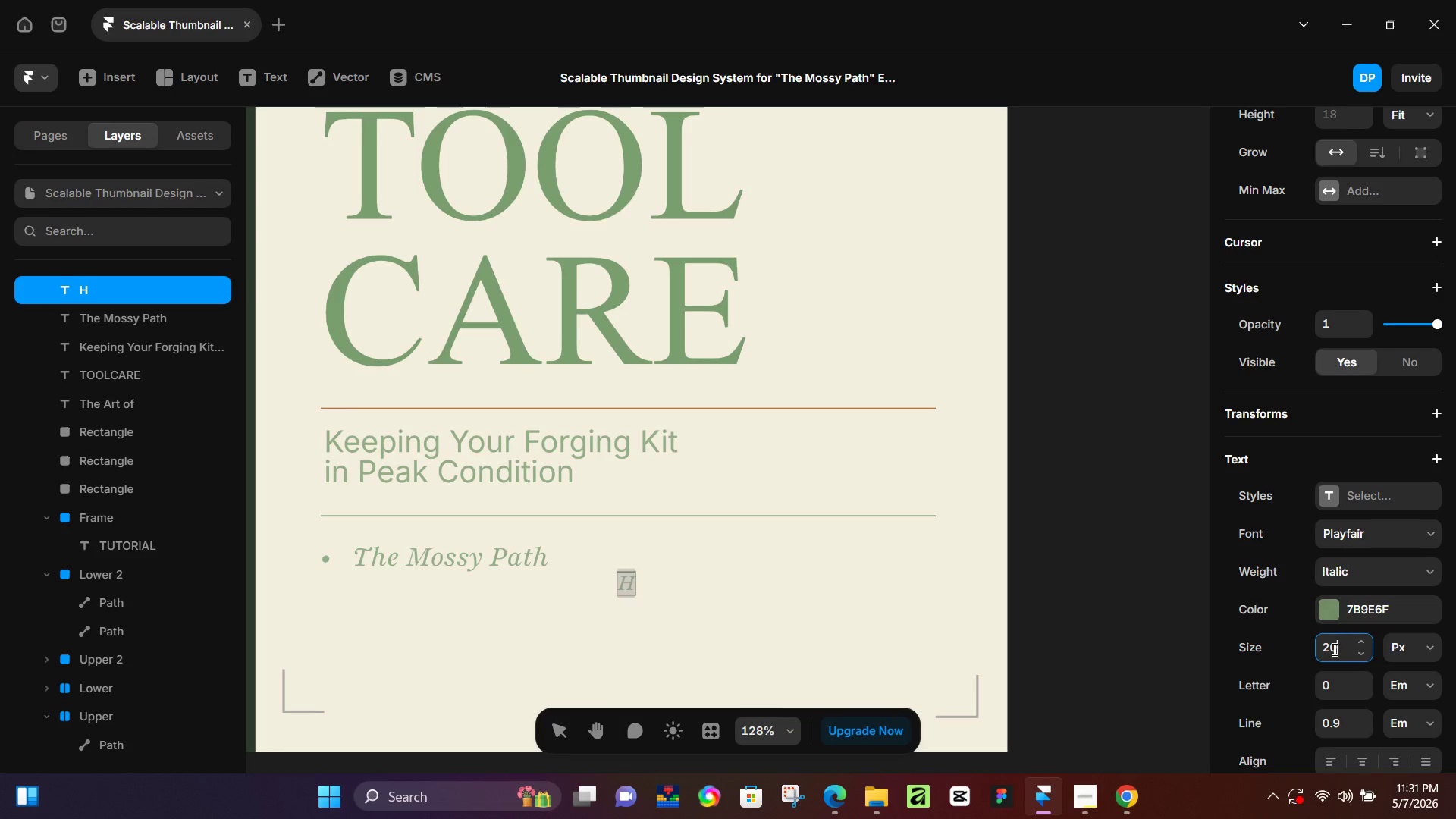 
key(NumpadEnter)
 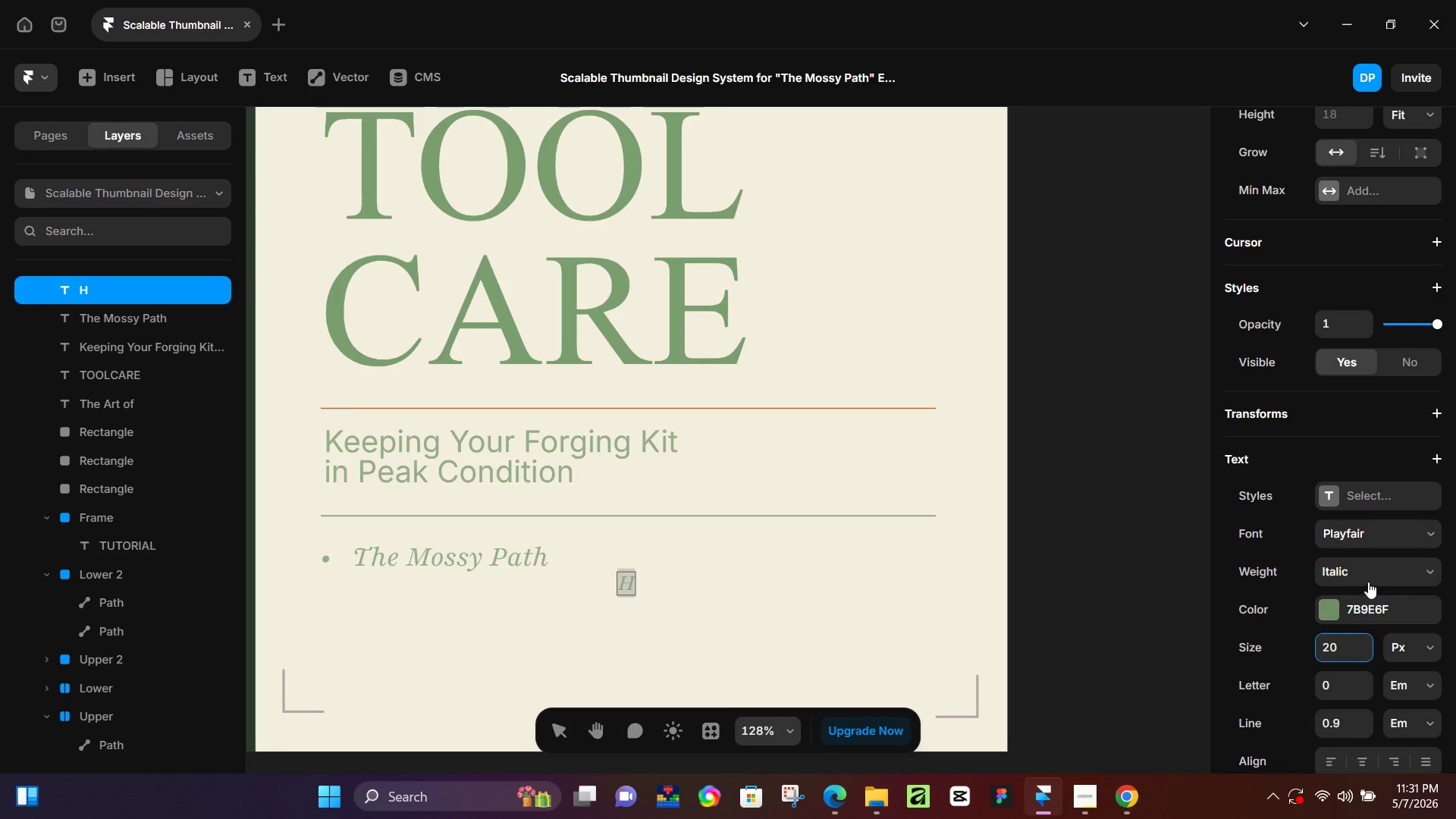 
left_click([1369, 567])
 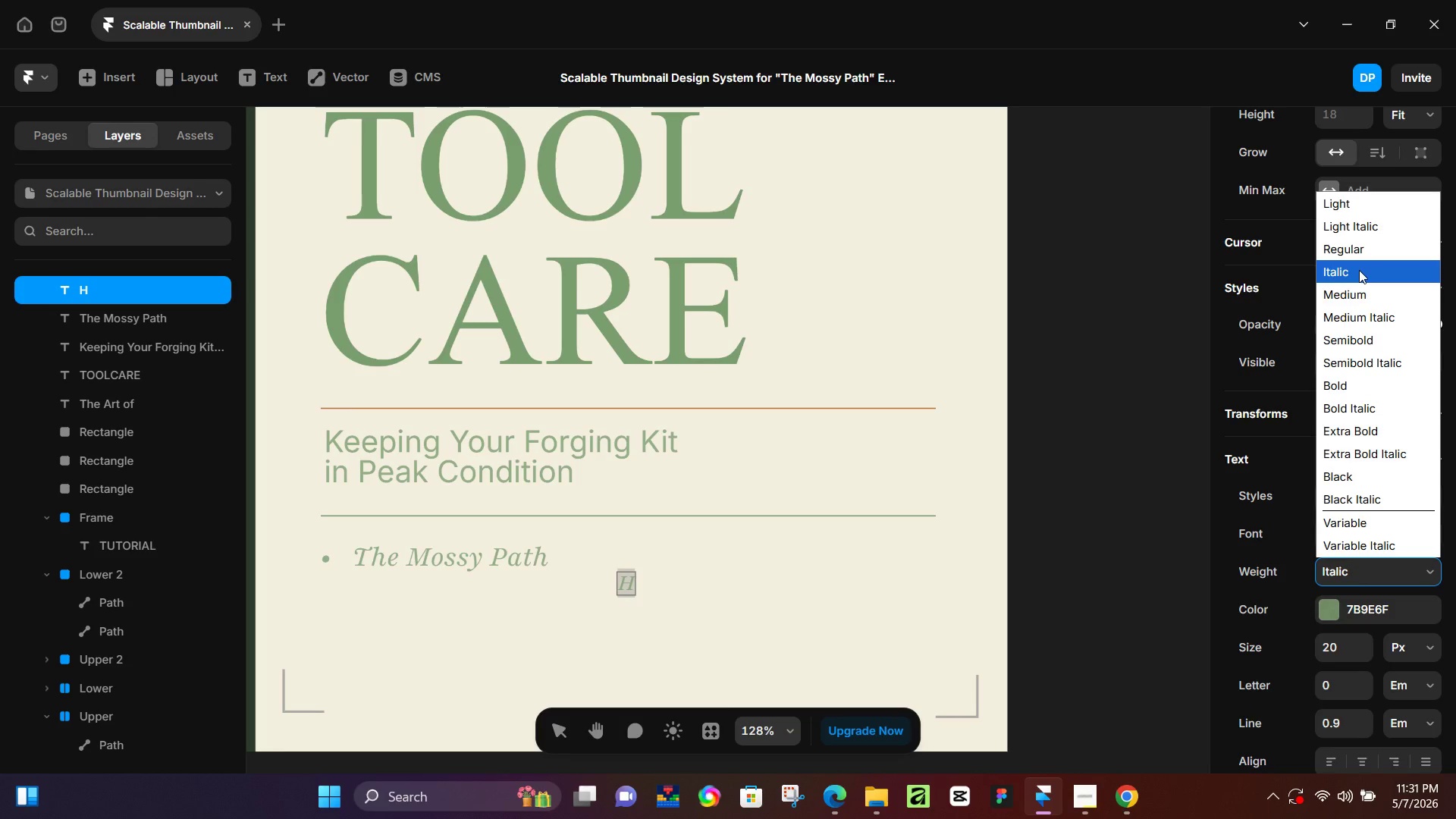 
left_click([1359, 260])
 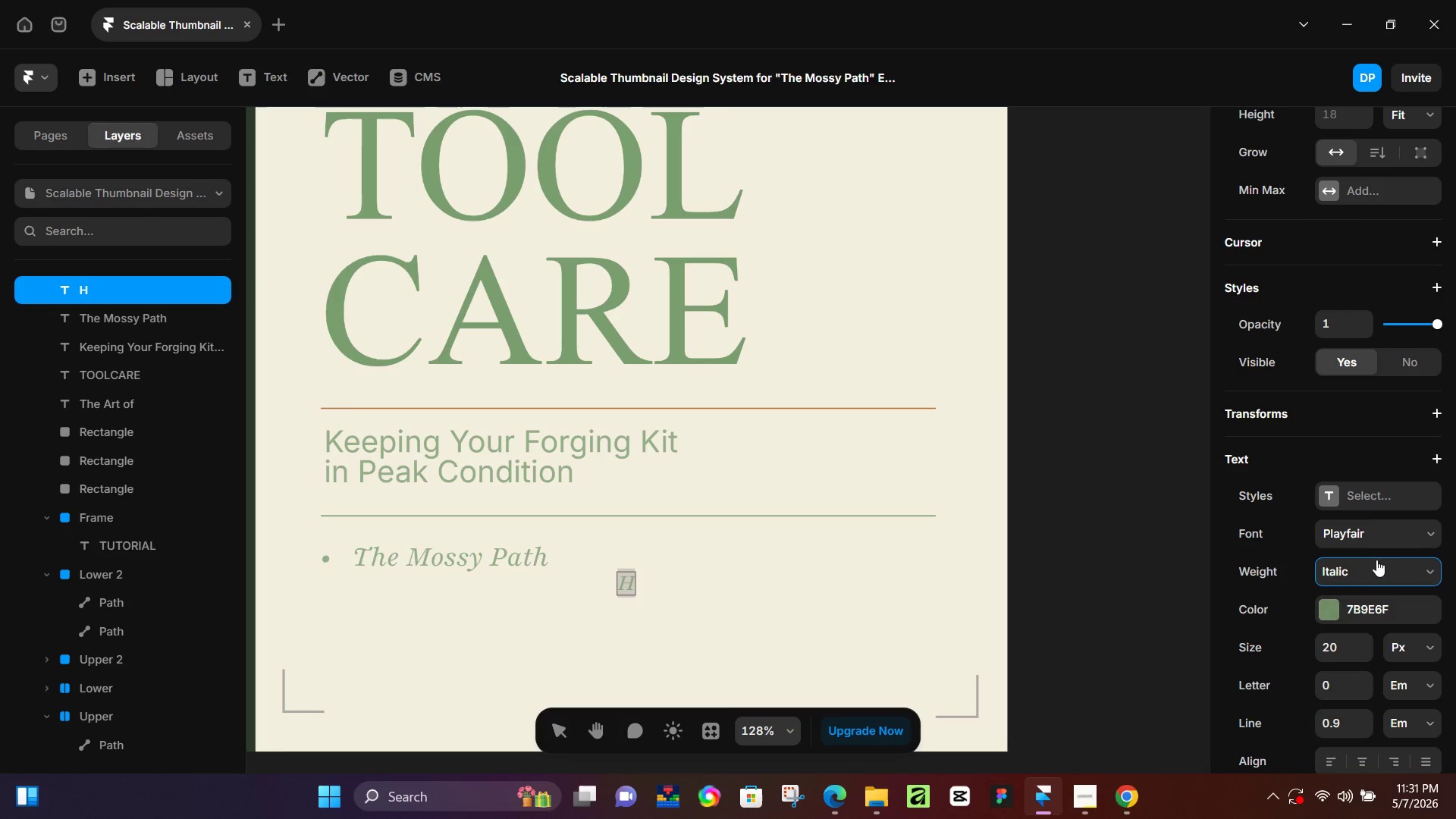 
left_click([1372, 565])
 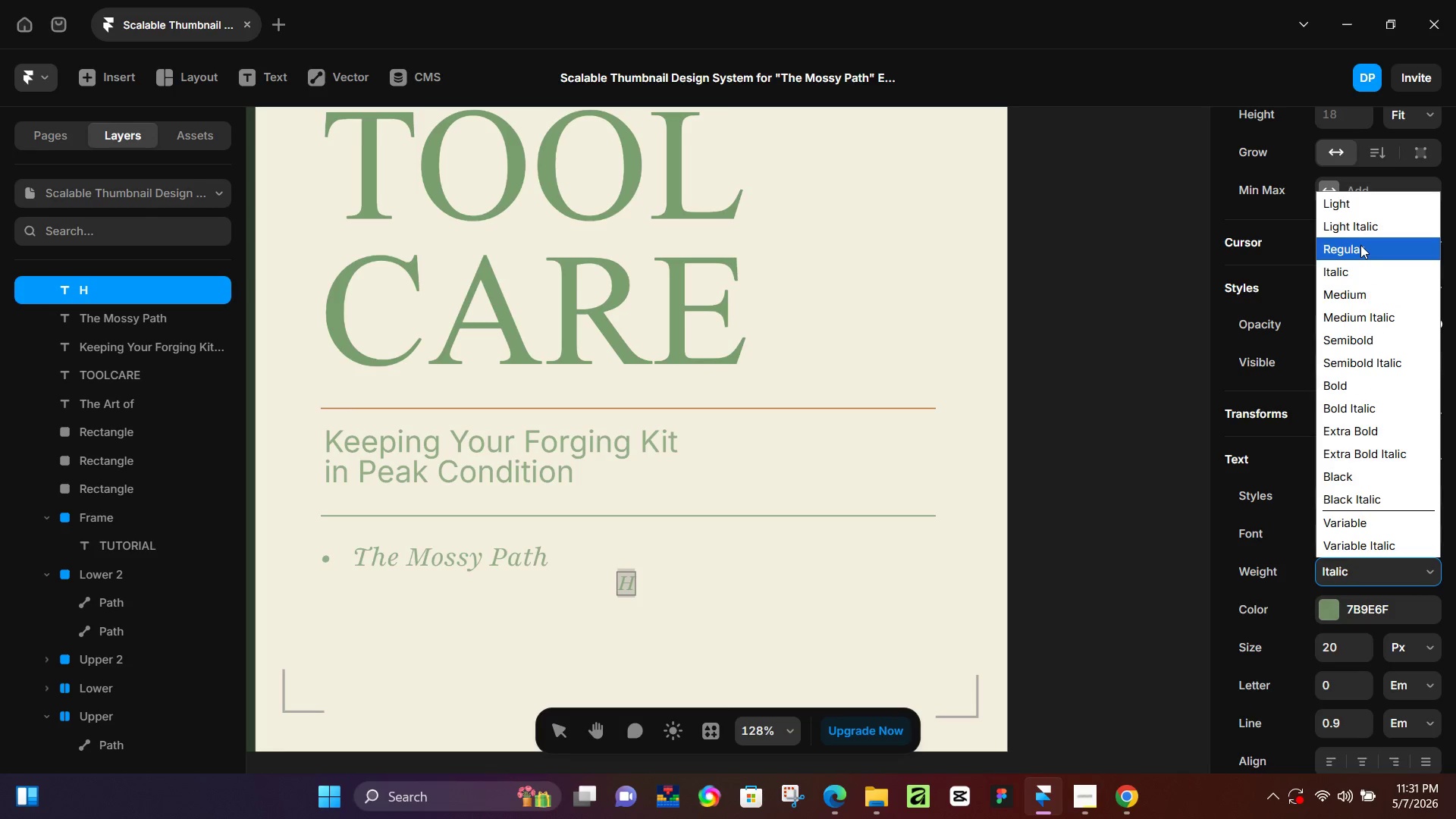 
left_click([1360, 245])
 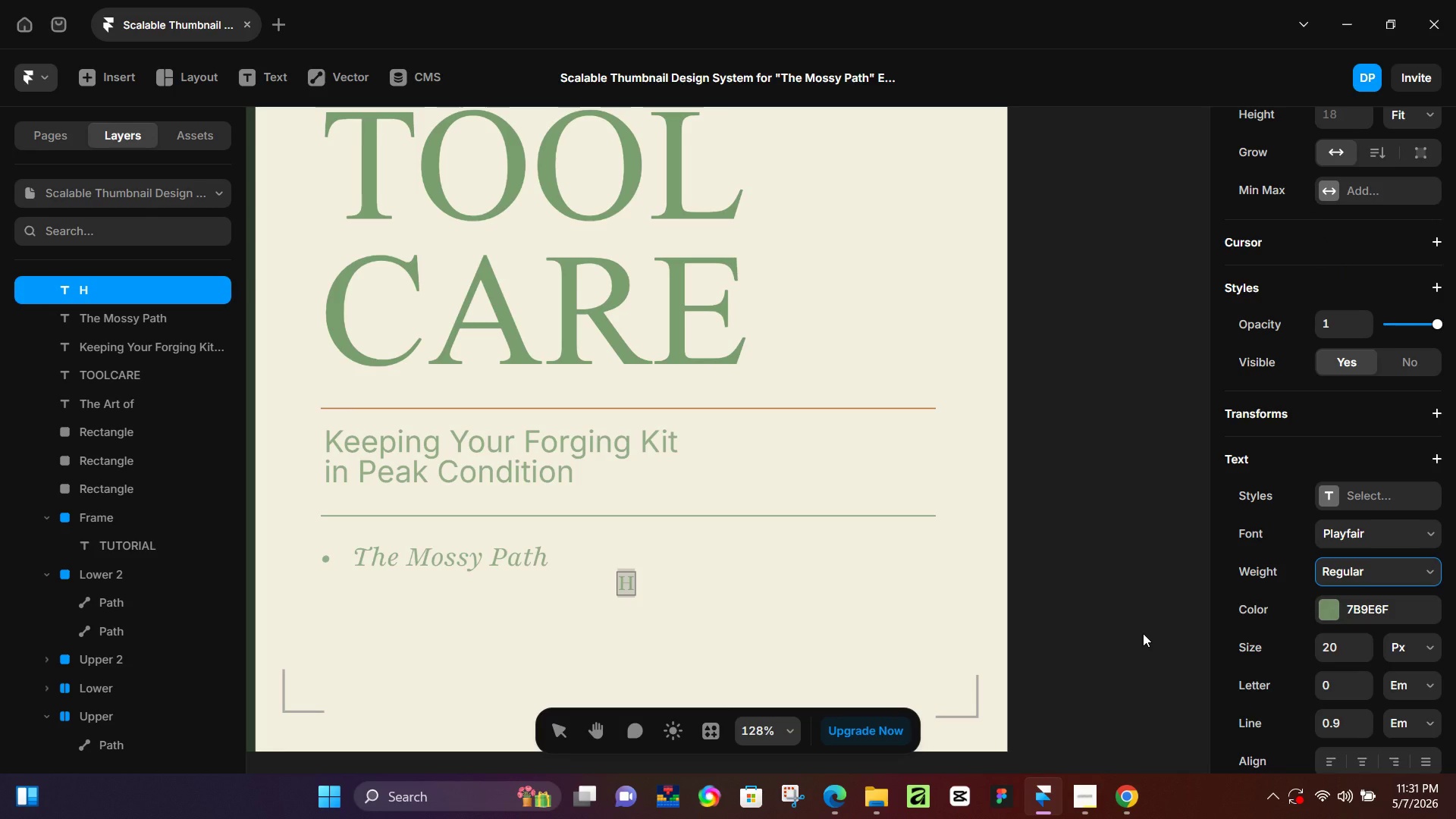 
key(ArrowRight)
 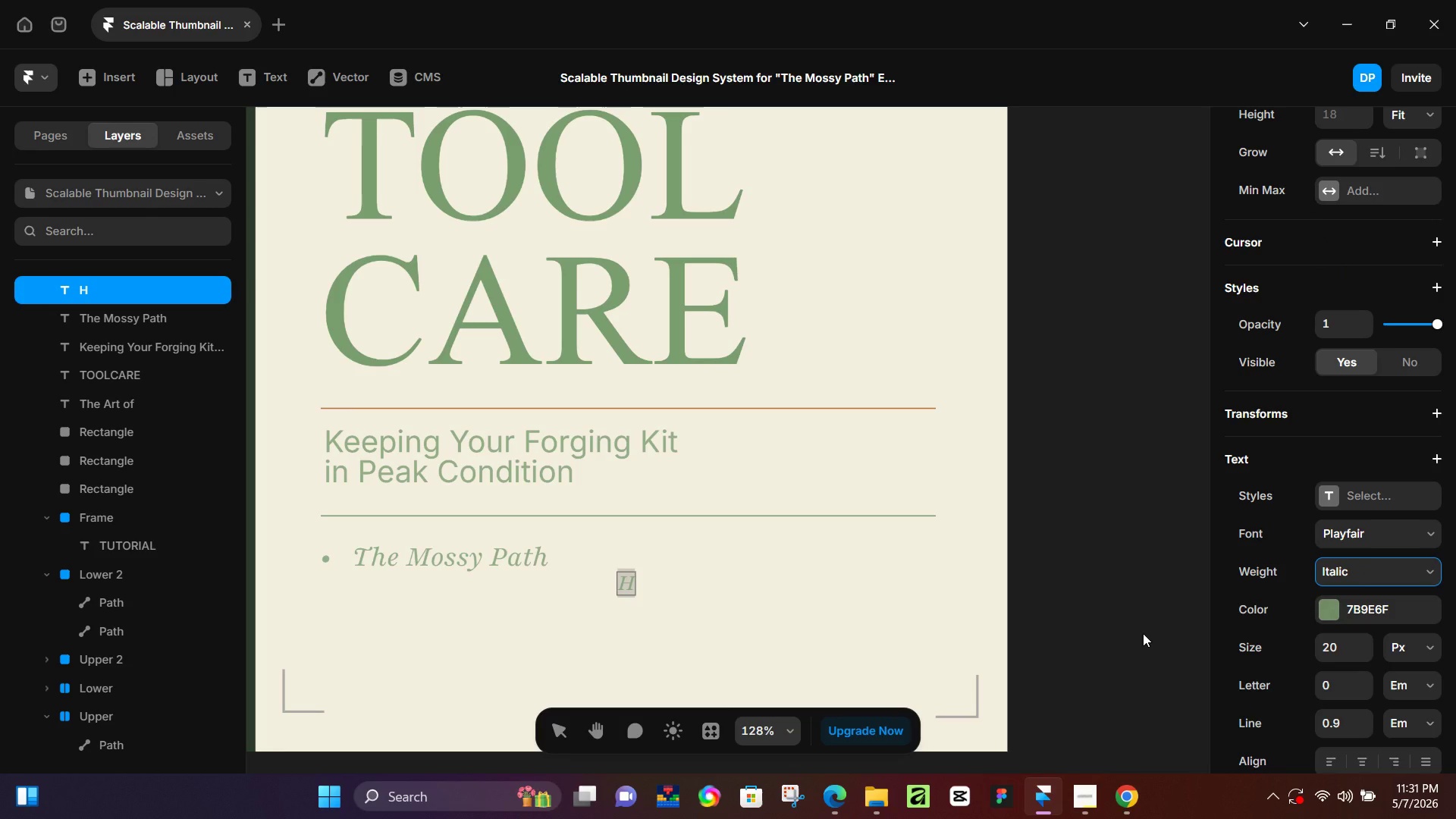 
key(ArrowLeft)
 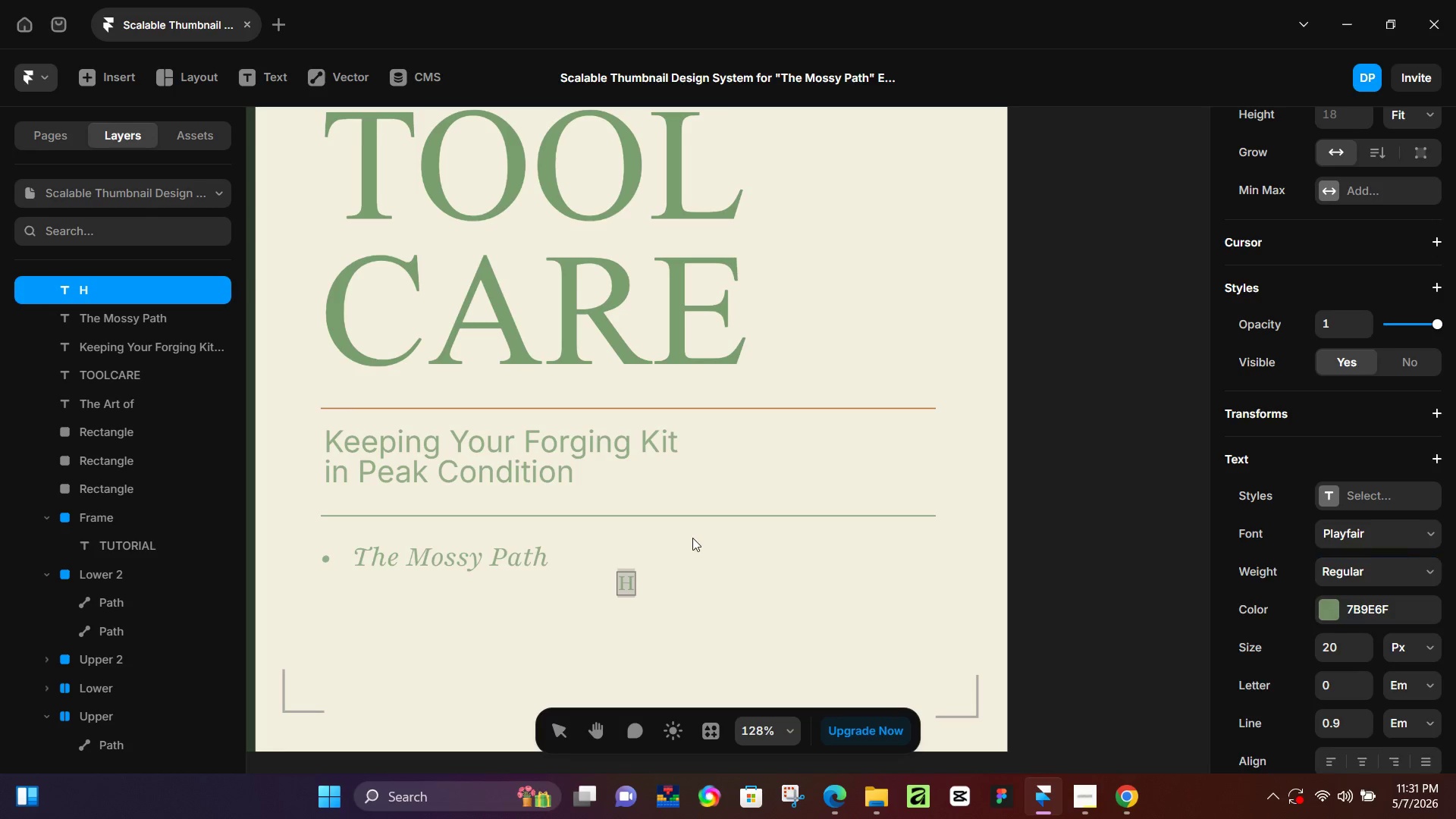 
left_click([1388, 535])
 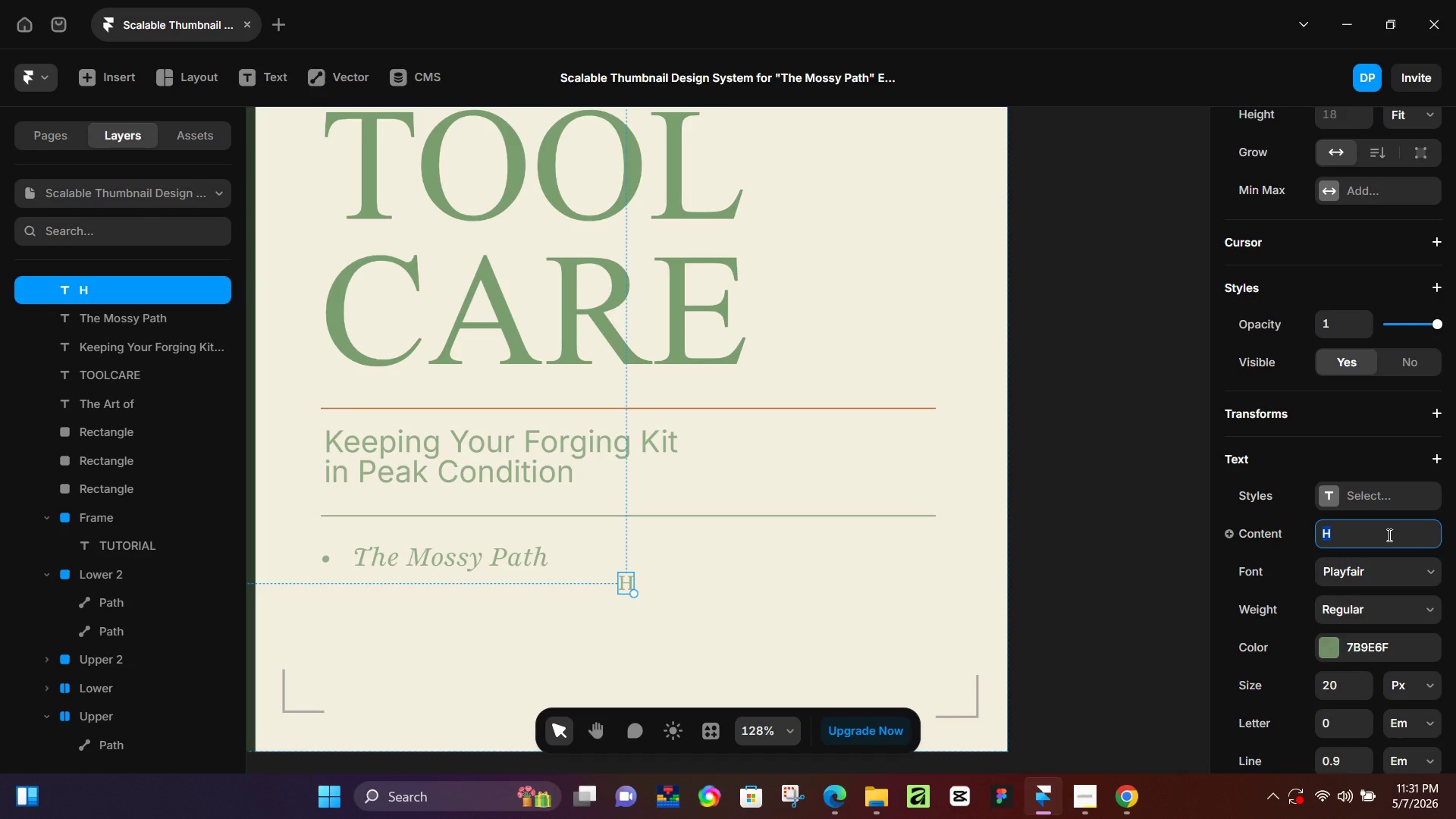 
key(ArrowRight)
 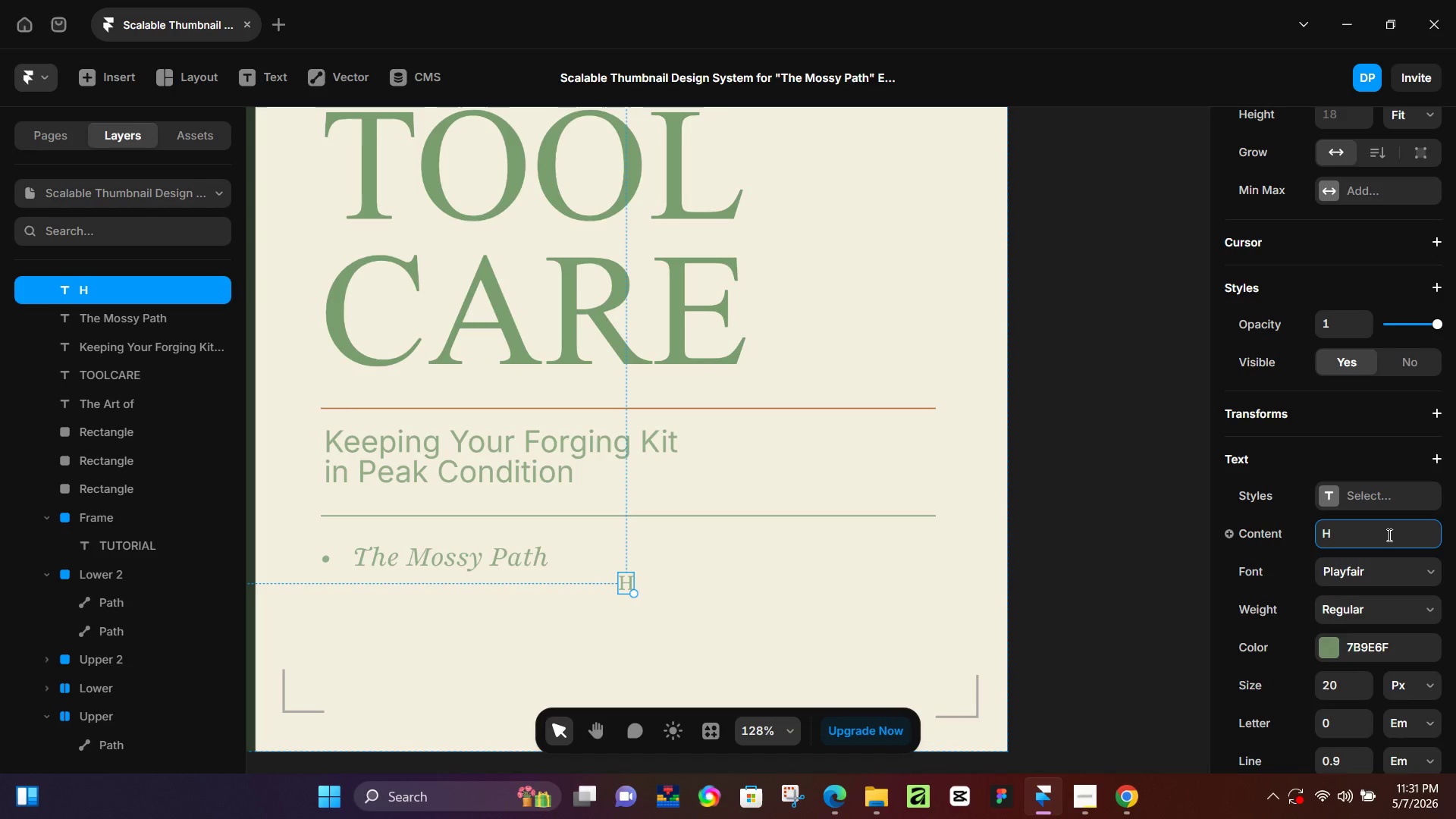 
type(ANDMAE QUALITY)
 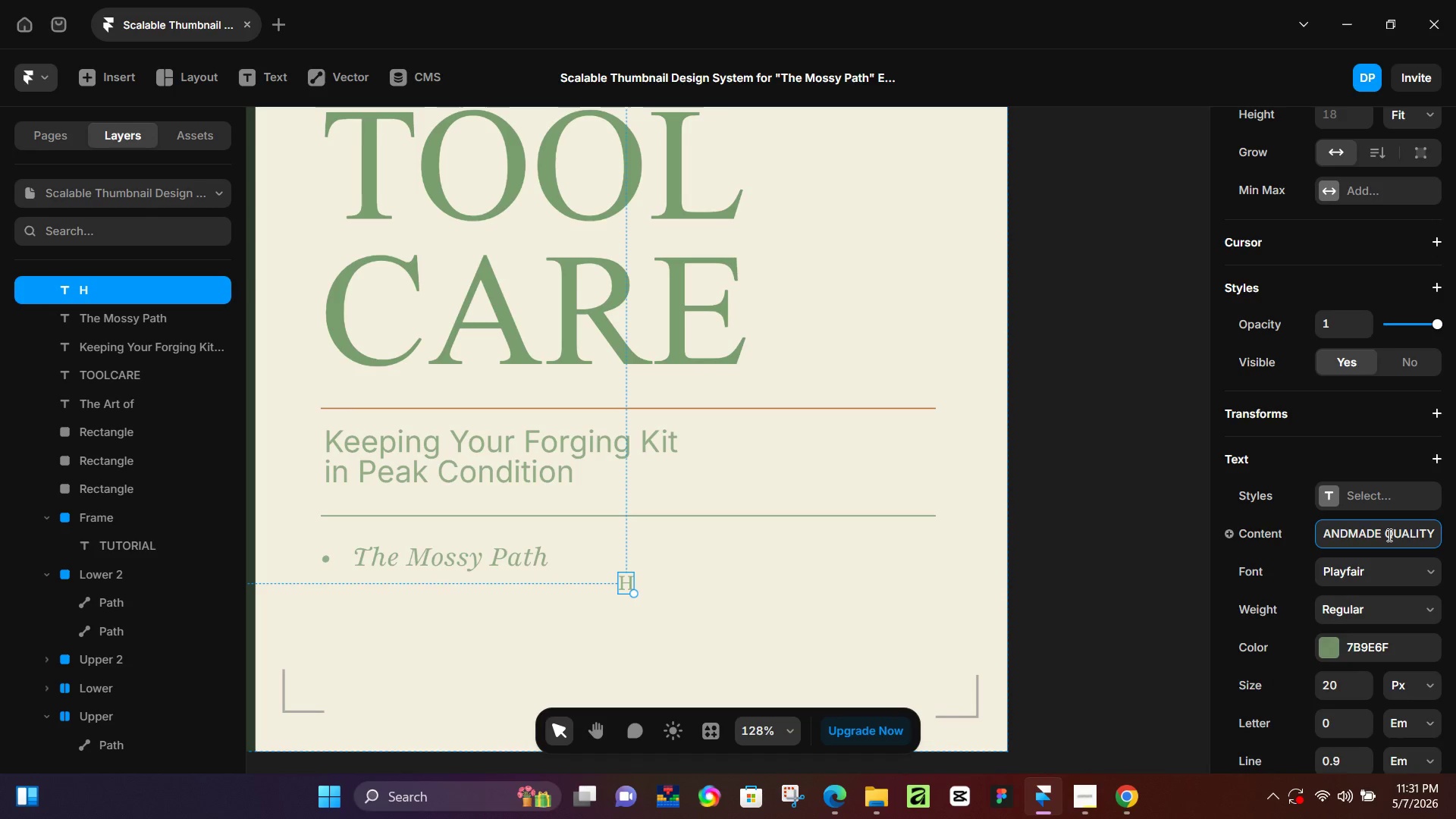 
left_click([910, 588])
 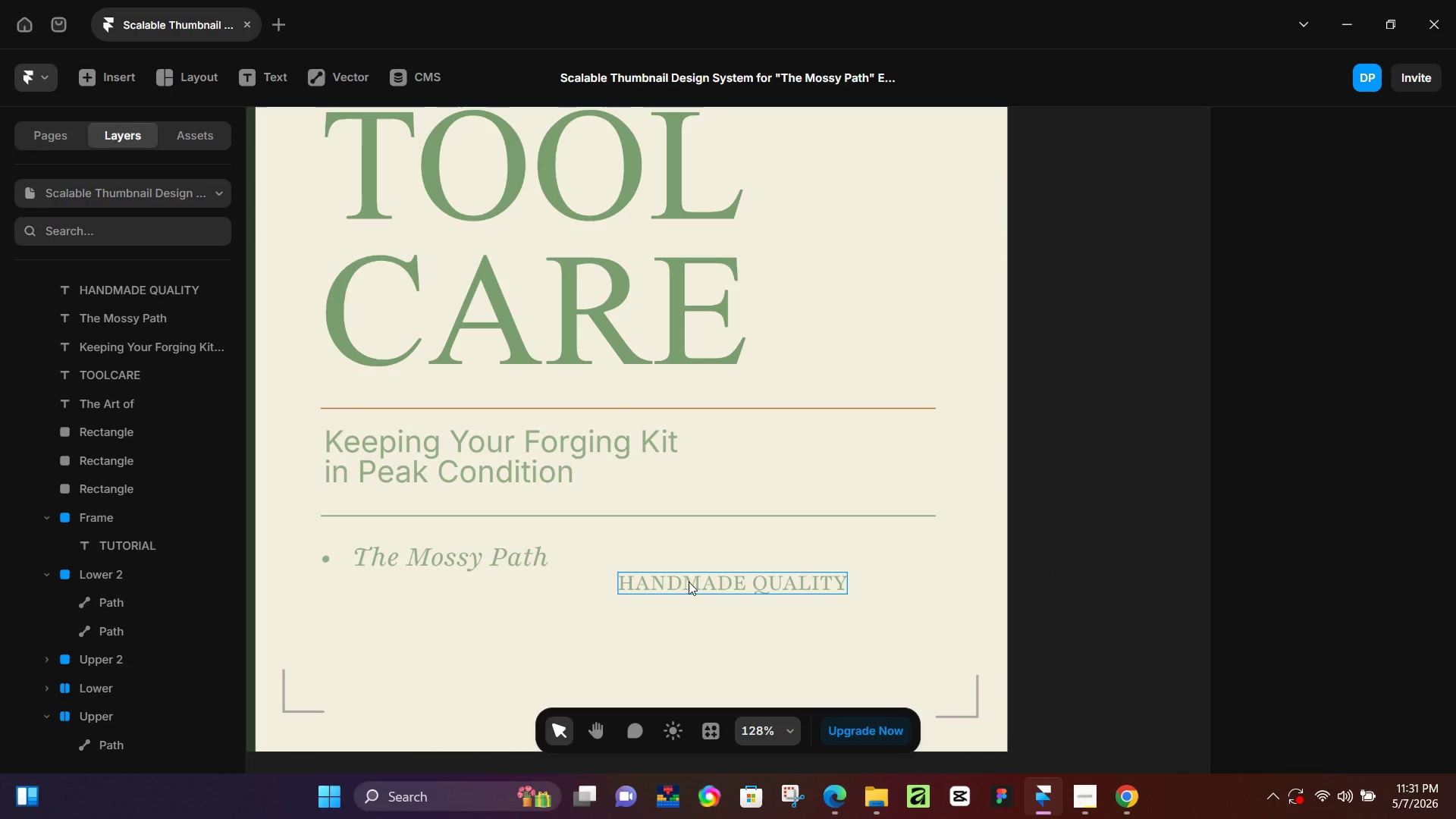 
left_click_drag(start_coordinate=[689, 582], to_coordinate=[698, 556])
 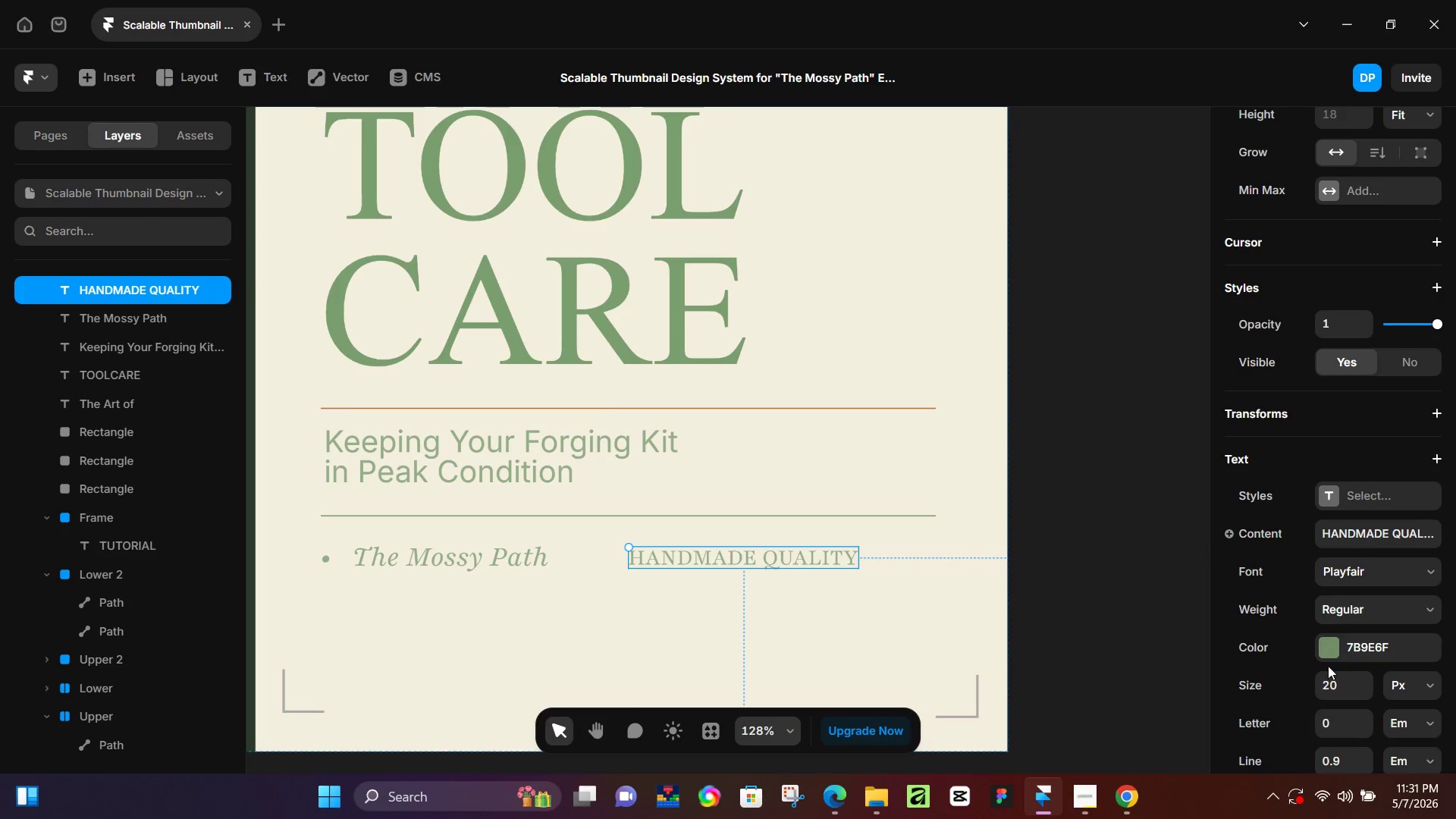 
left_click([1327, 692])
 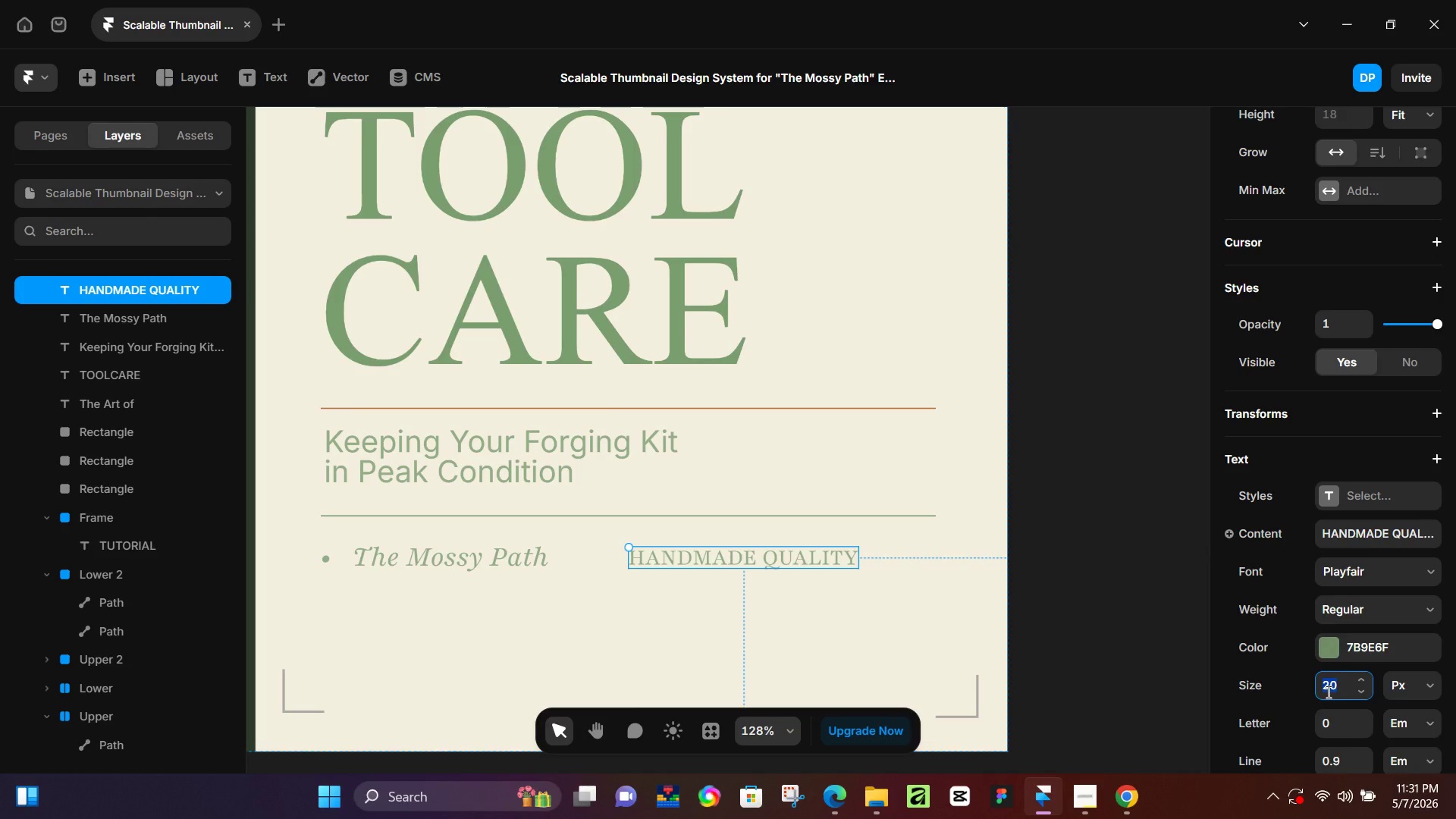 
key(Numpad1)
 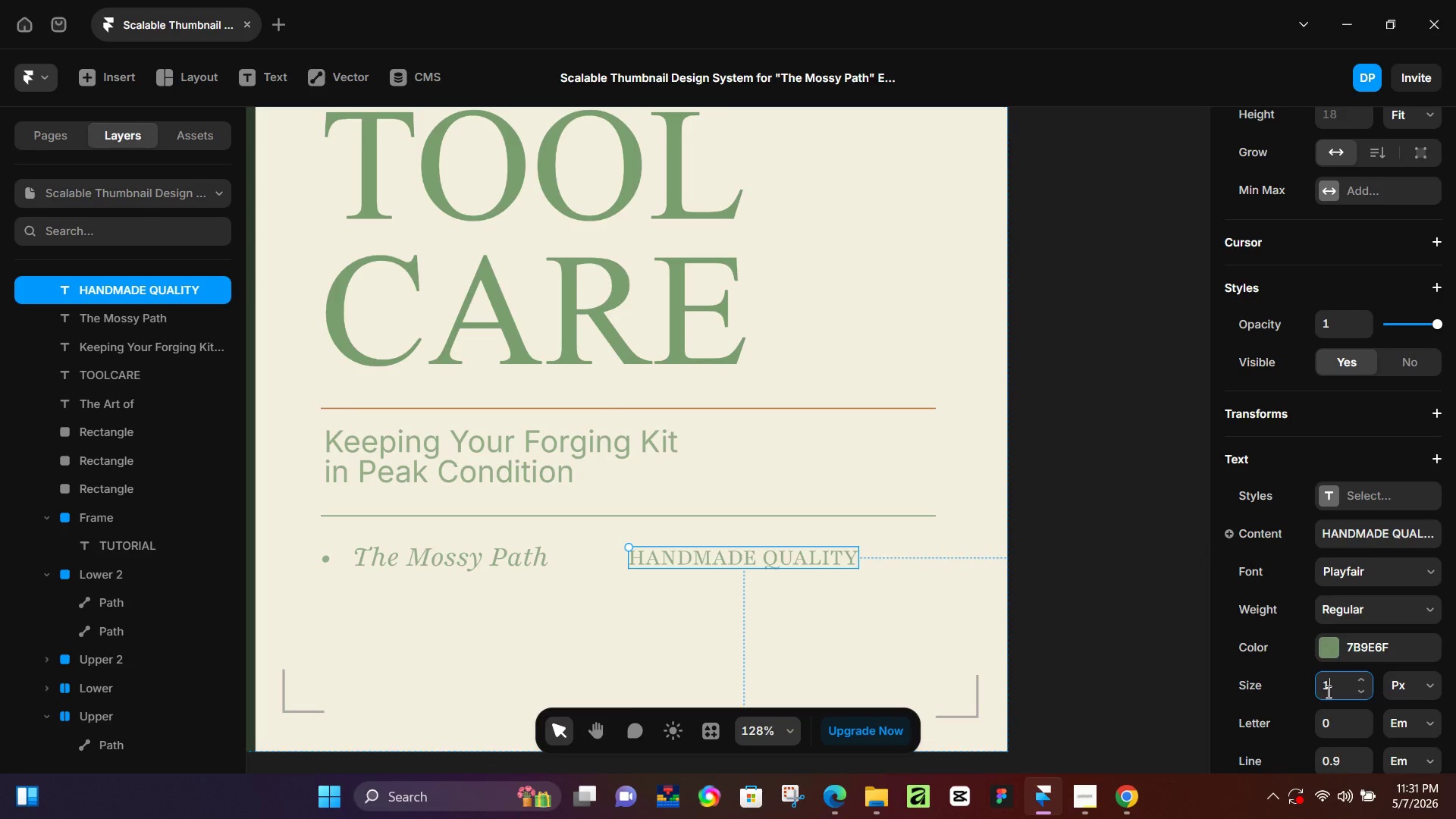 
key(Numpad5)
 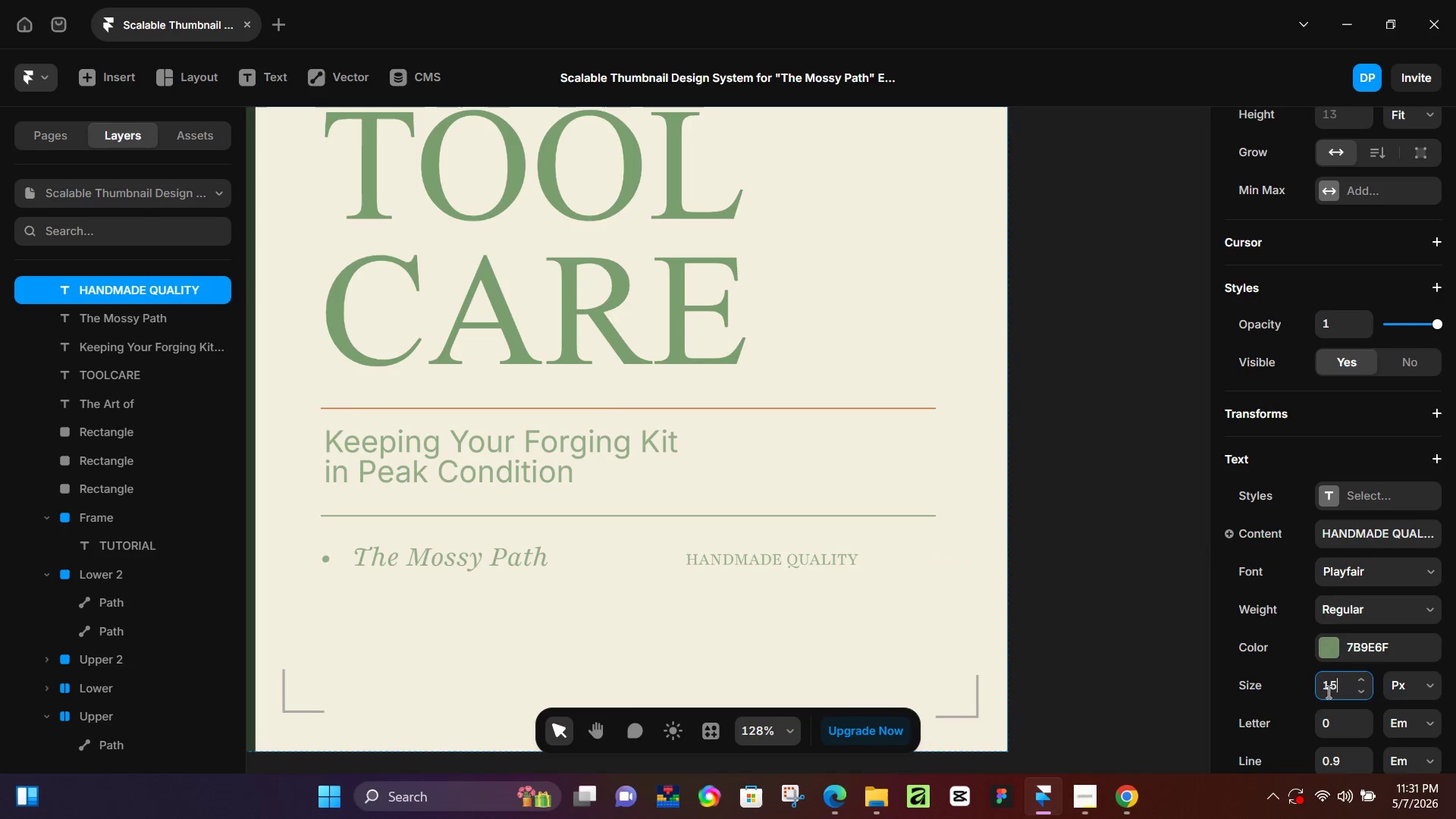 
key(NumpadEnter)
 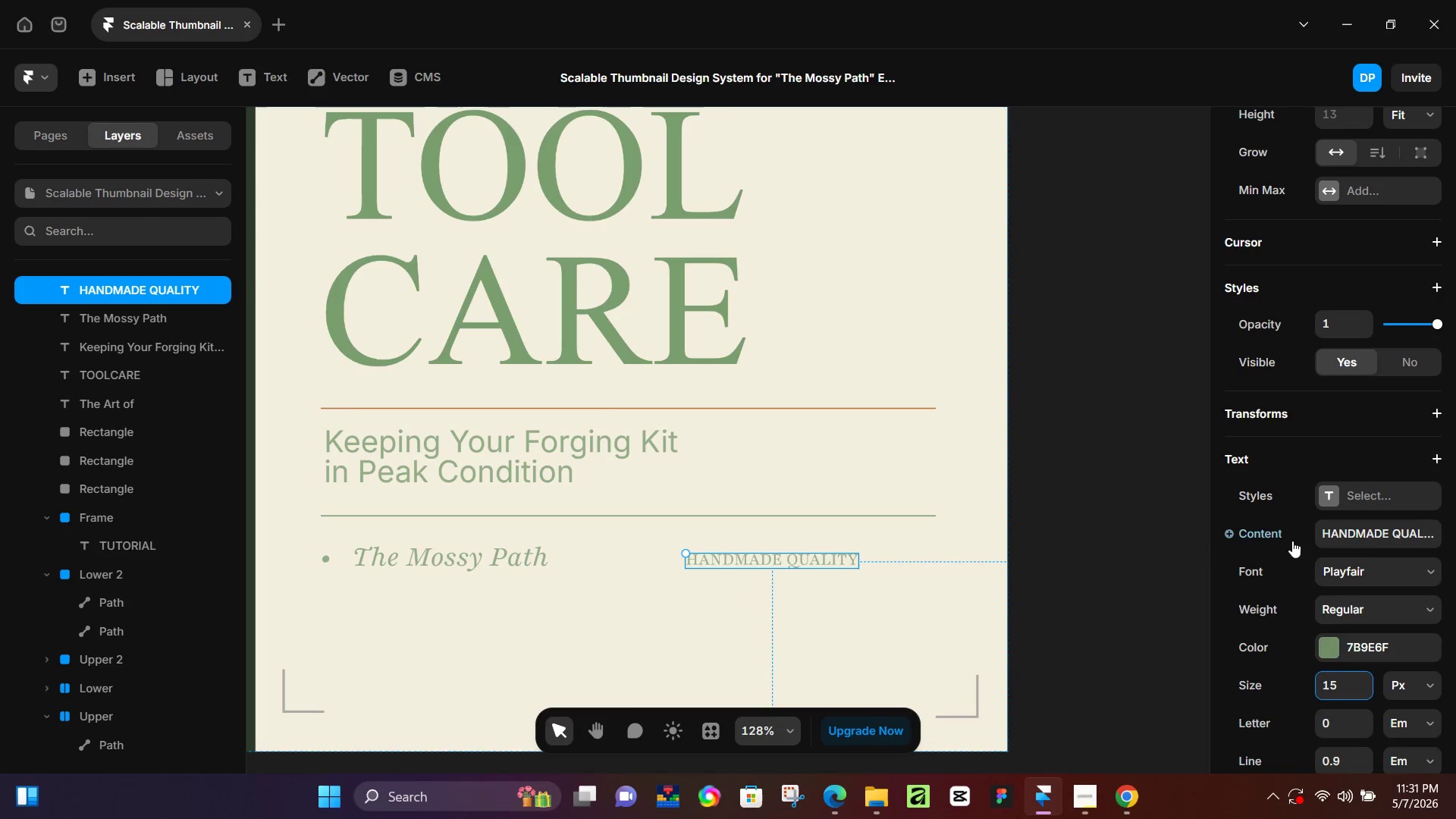 
key(Control+NumpadEnter)
 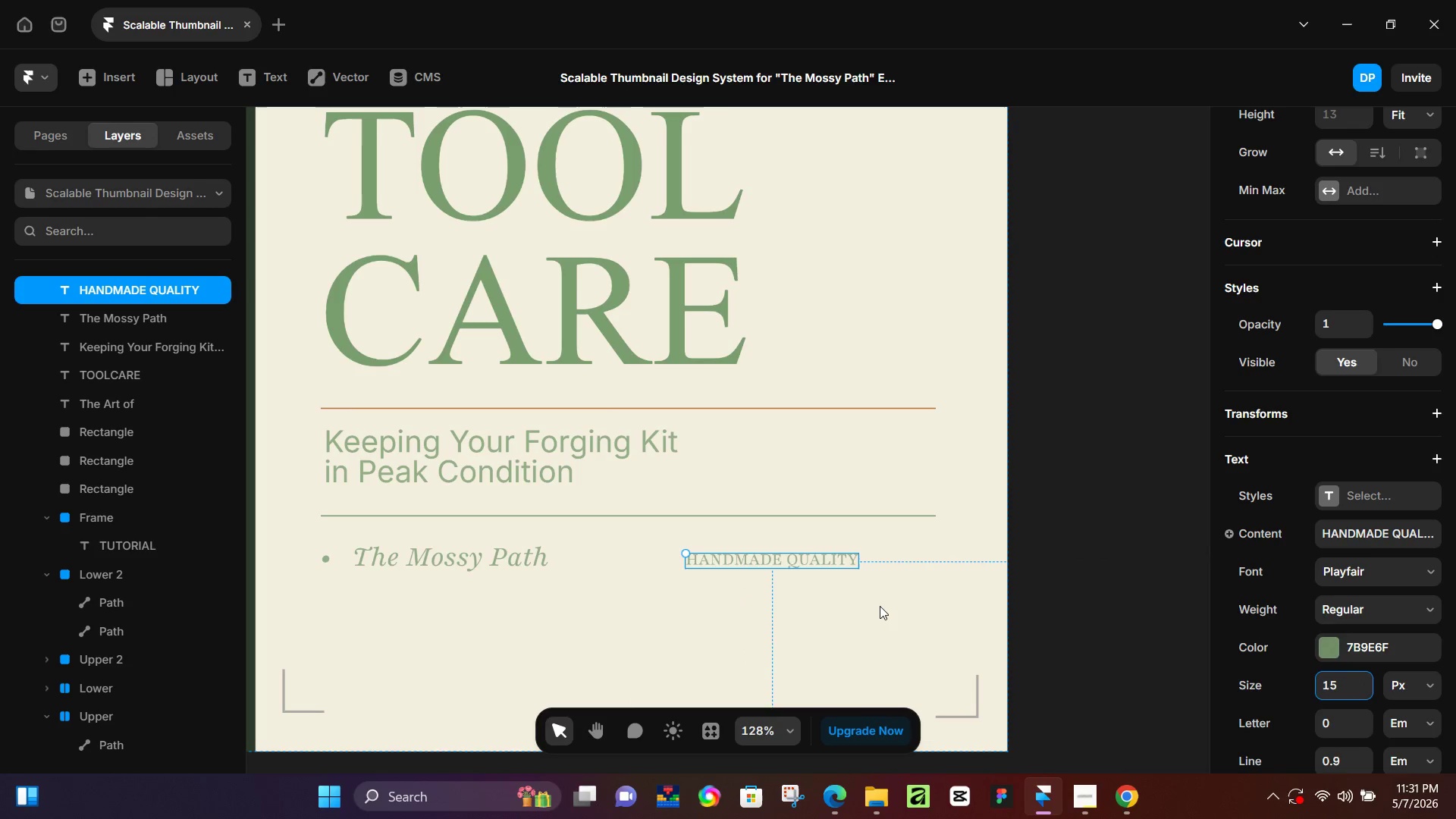 
left_click([880, 605])
 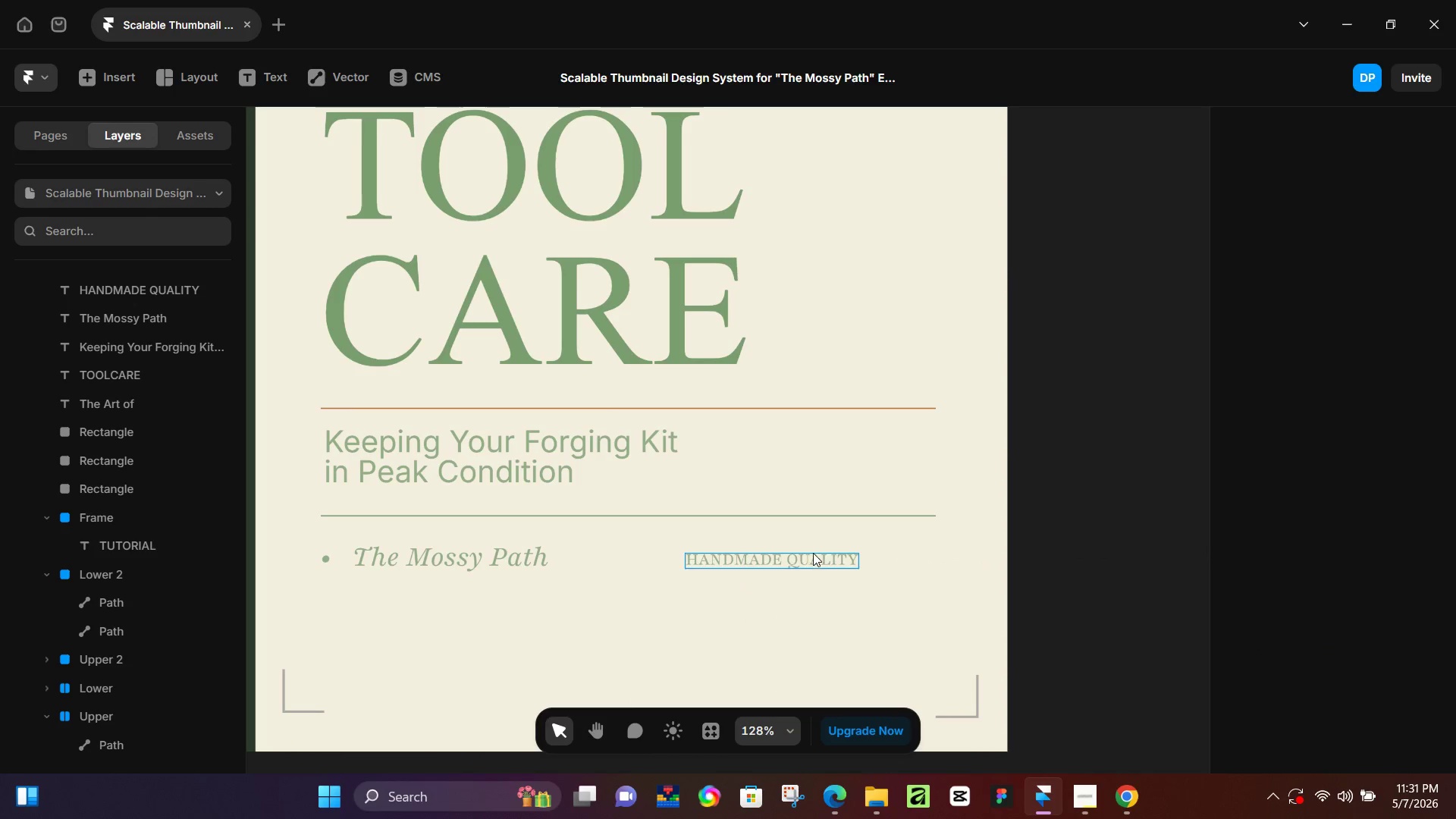 
left_click([813, 553])
 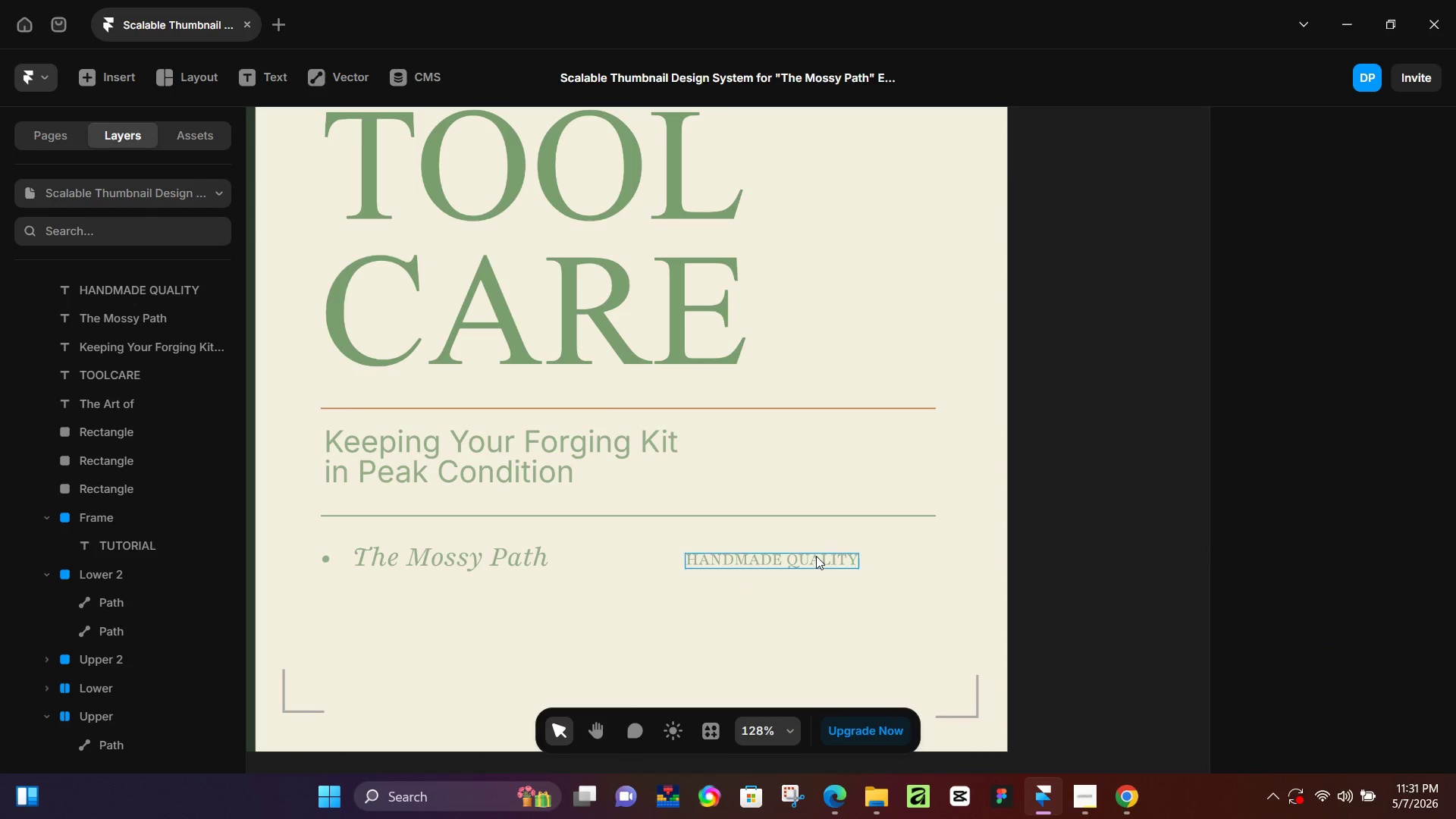 
left_click([816, 557])
 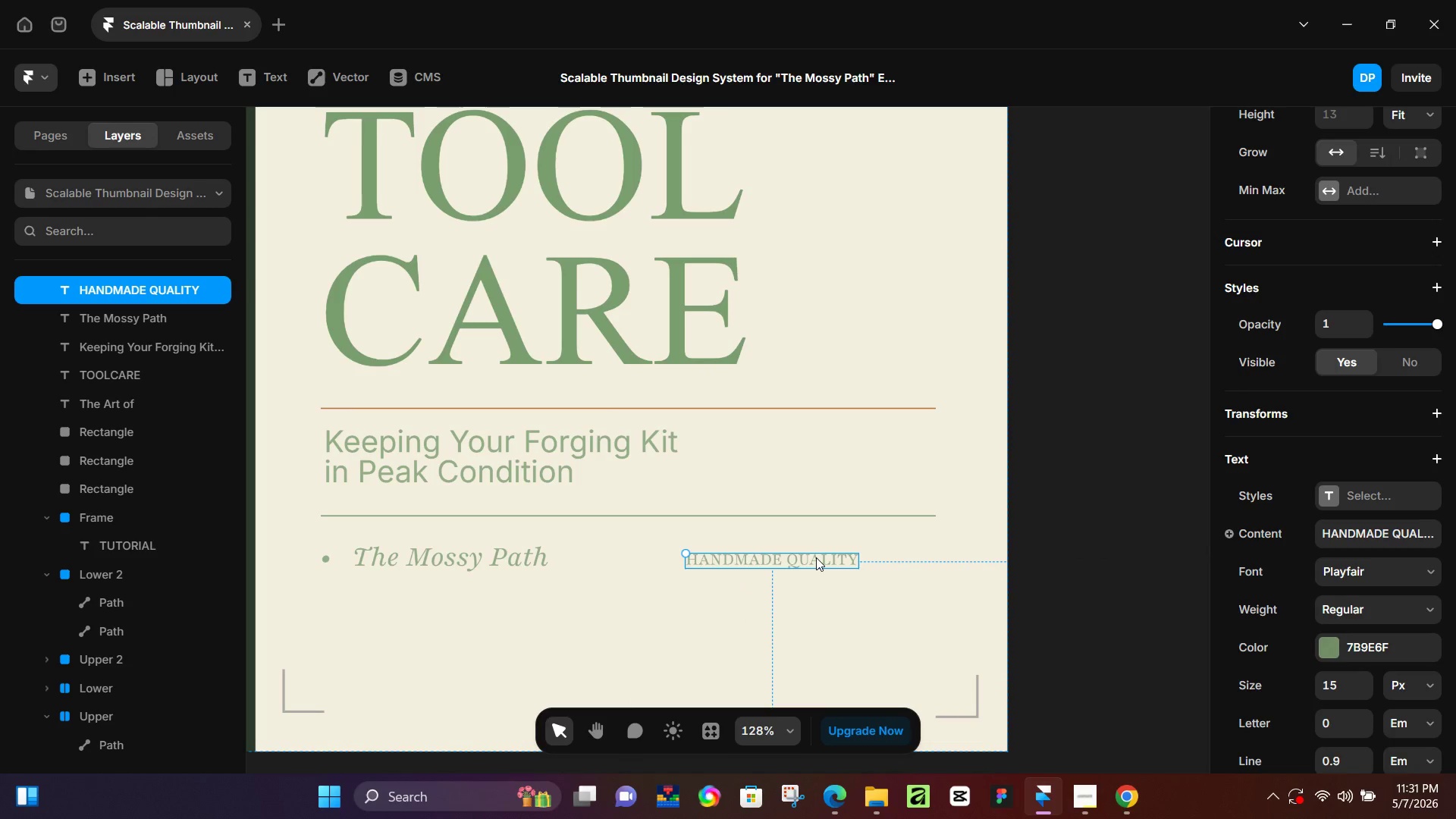 
key(Control+NumpadEnter)
 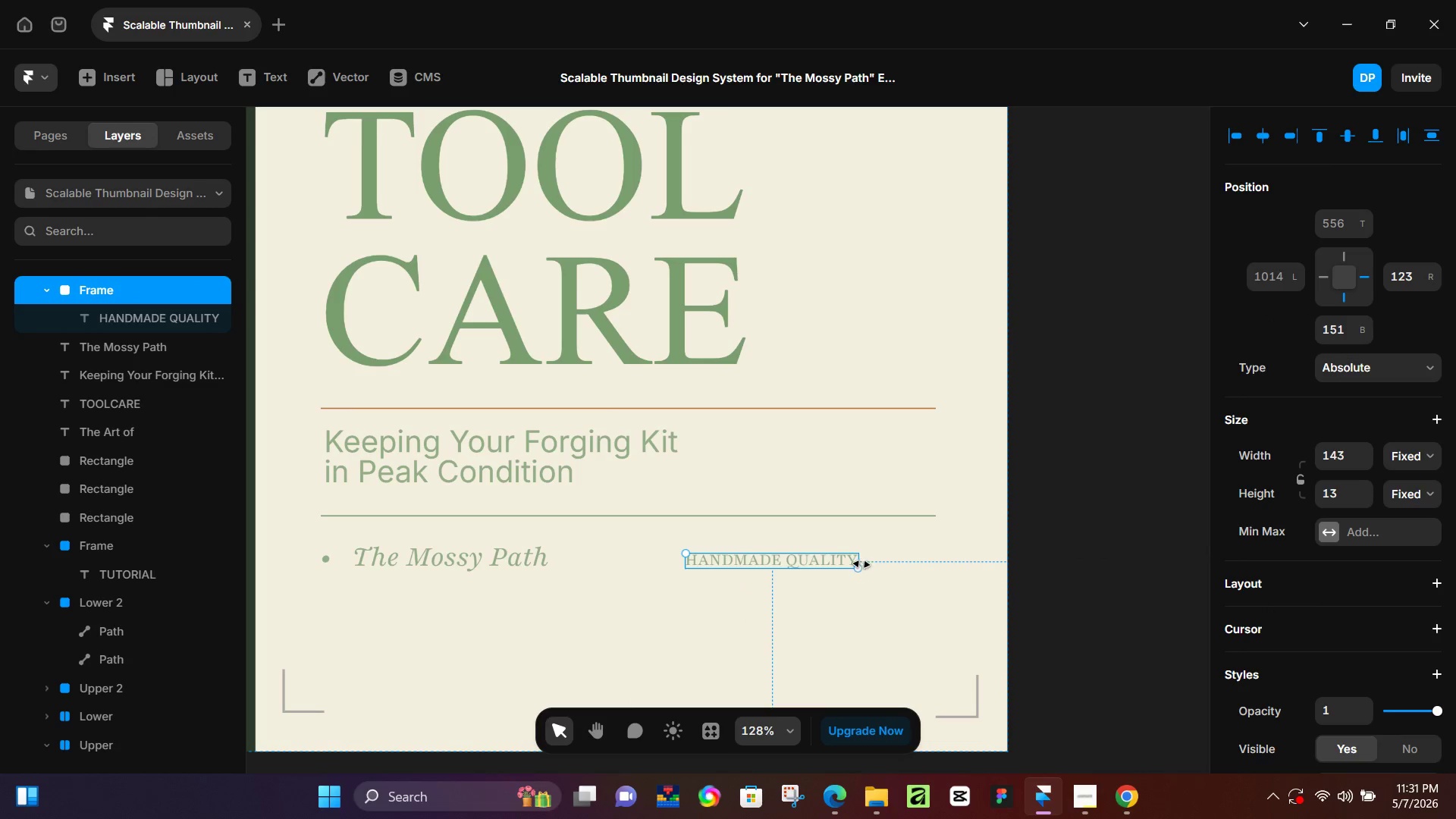 
left_click_drag(start_coordinate=[861, 563], to_coordinate=[878, 578])
 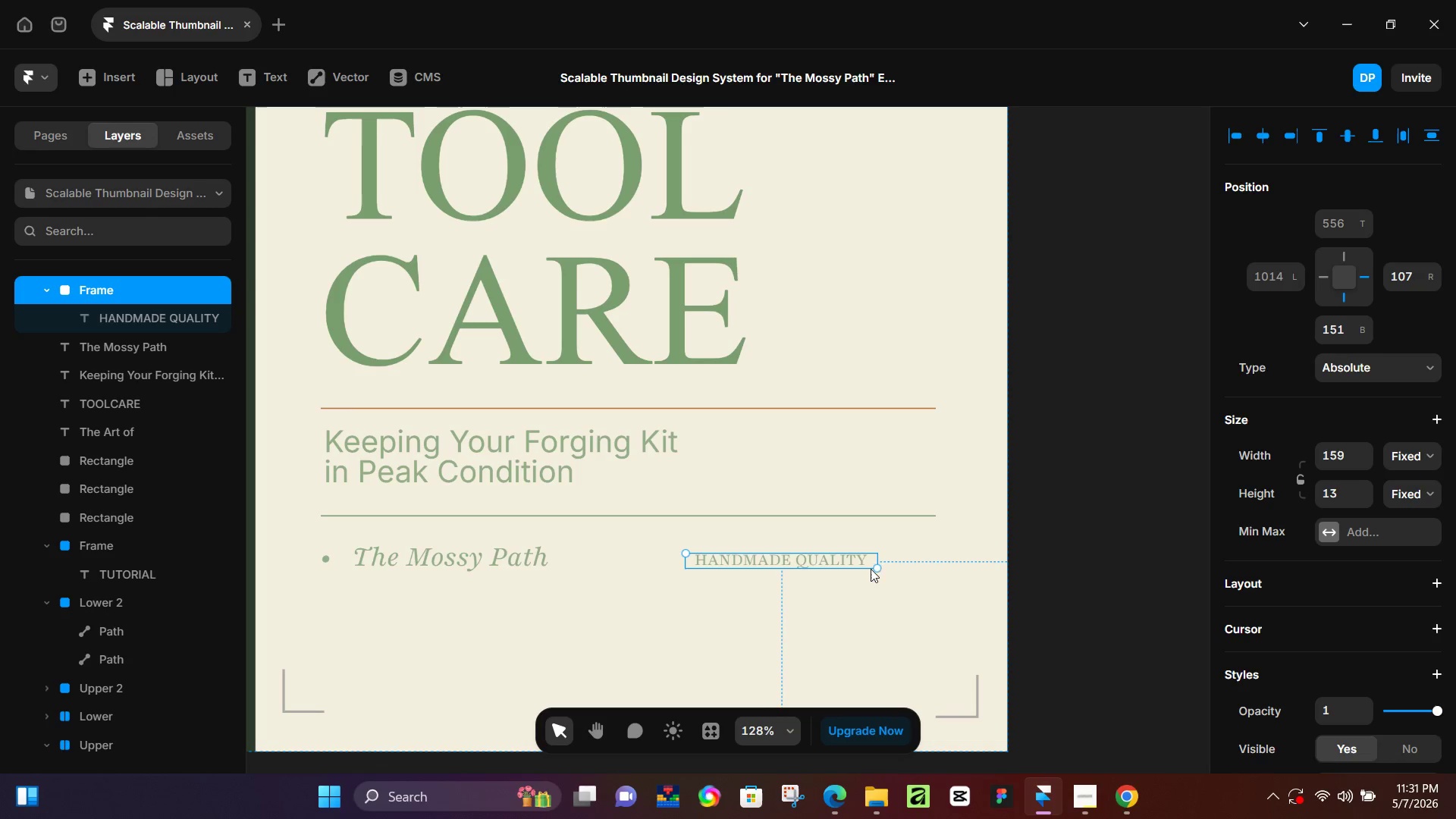 
left_click_drag(start_coordinate=[875, 569], to_coordinate=[876, 585])
 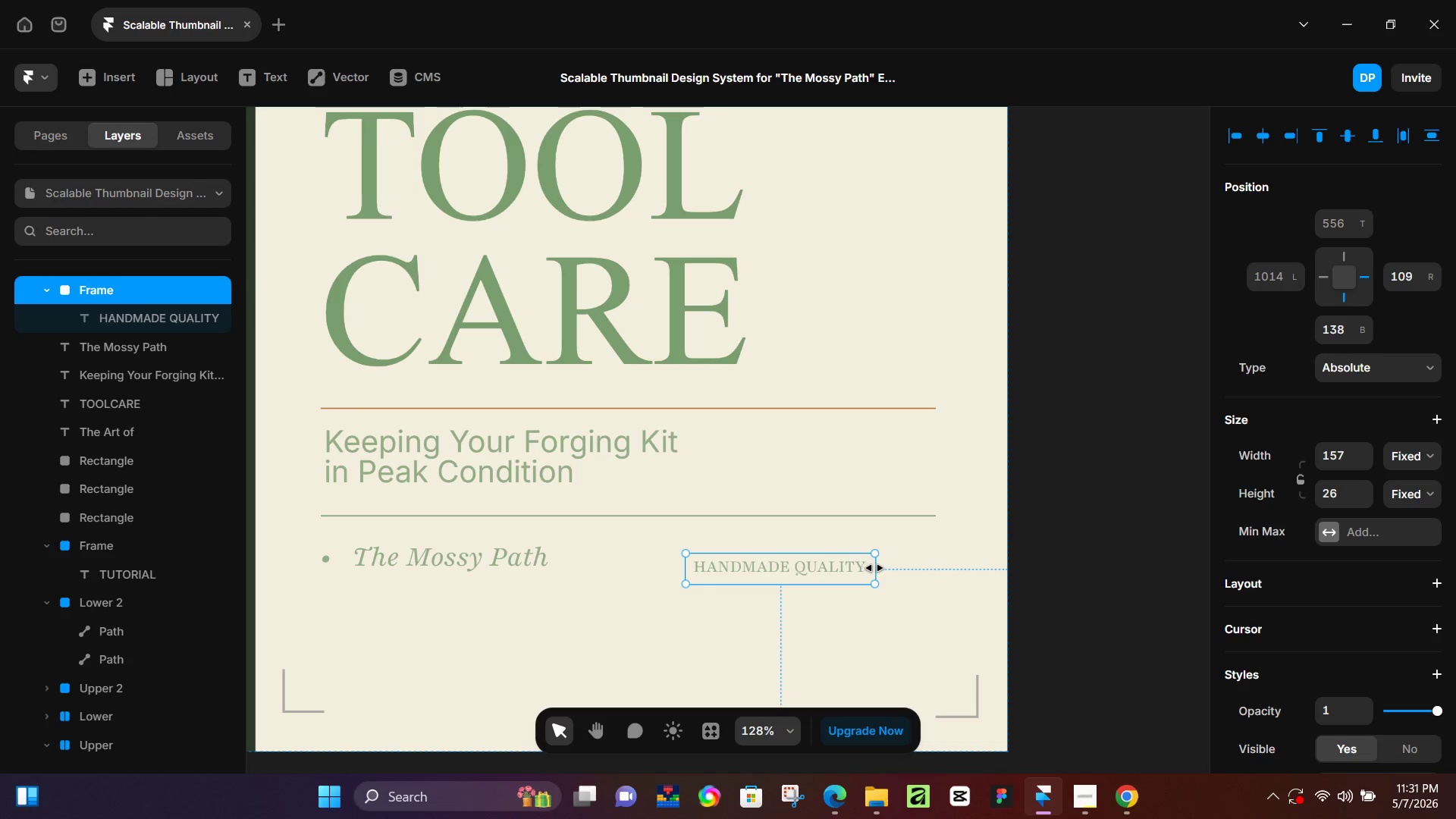 
left_click([874, 568])
 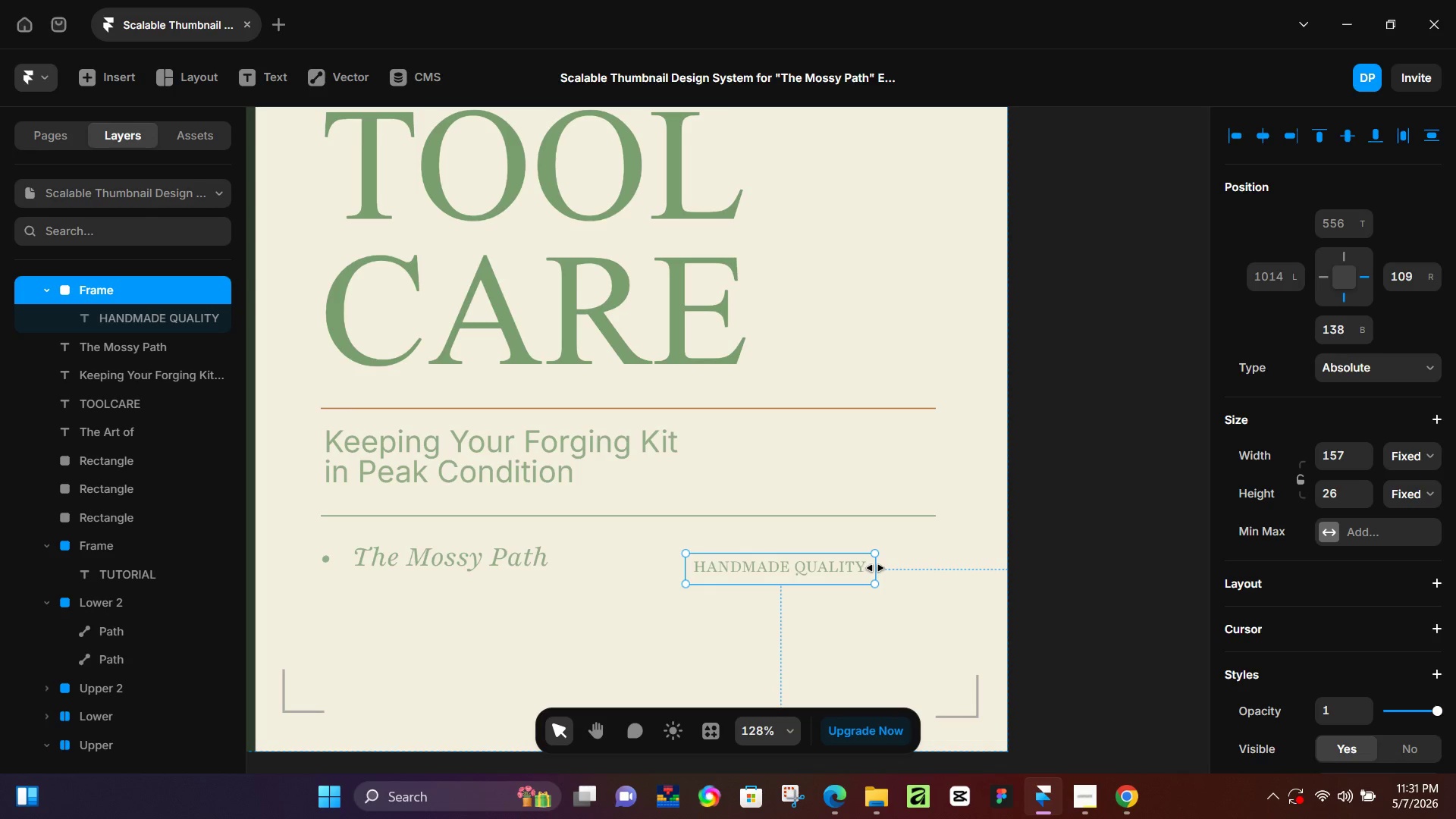 
left_click_drag(start_coordinate=[874, 568], to_coordinate=[893, 566])
 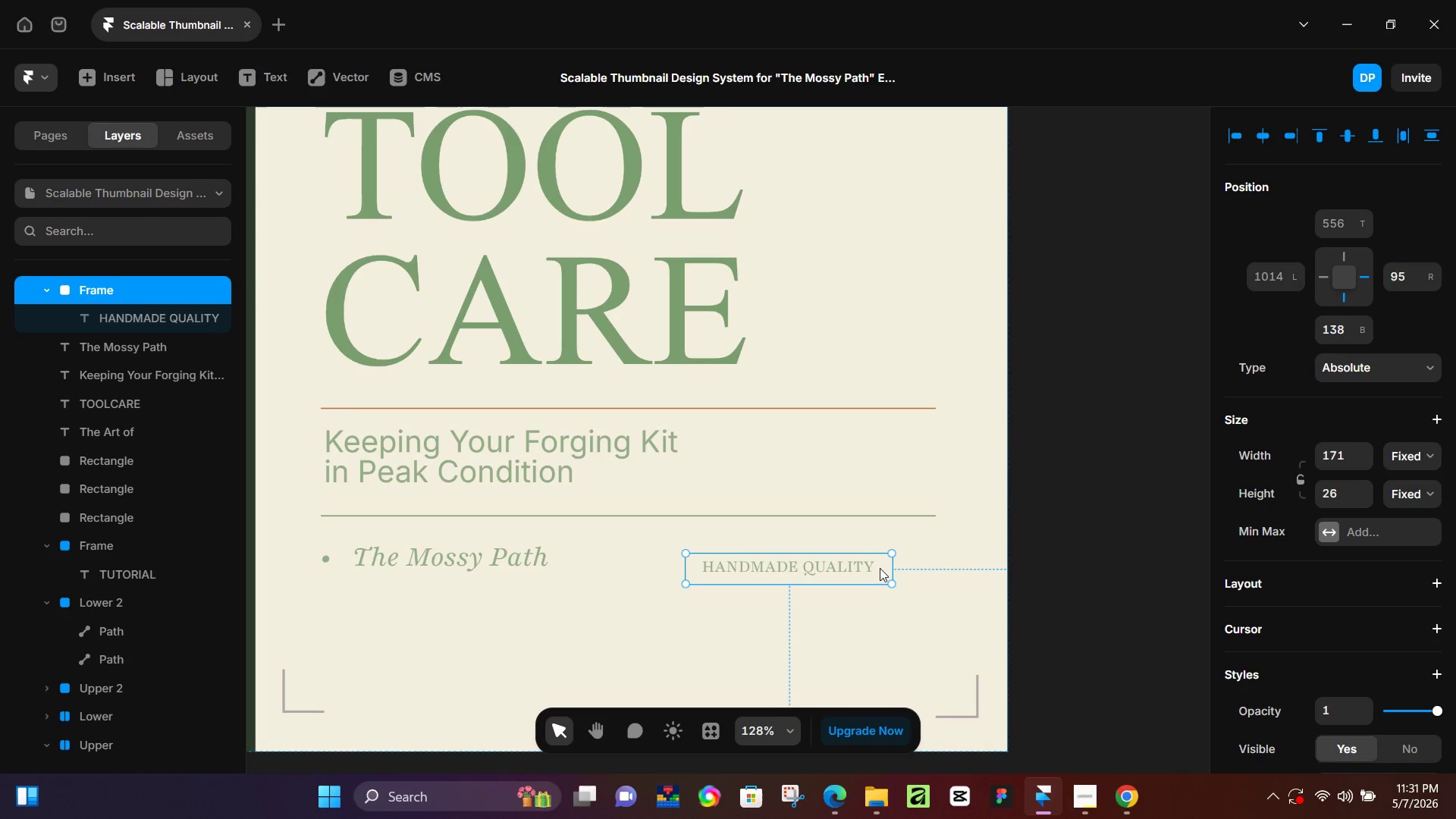 
left_click_drag(start_coordinate=[880, 568], to_coordinate=[880, 560])
 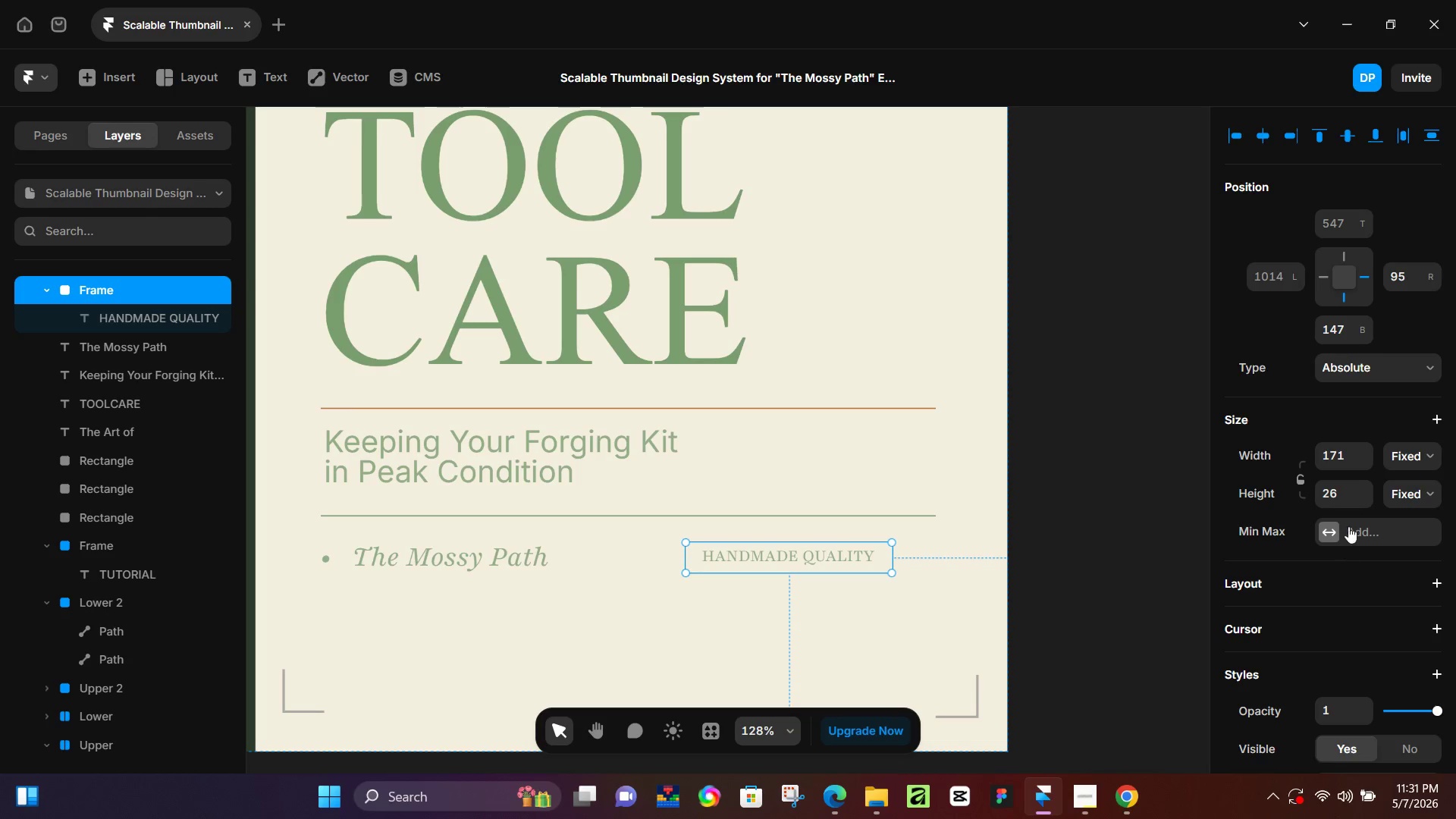 
scroll: coordinate [1355, 510], scroll_direction: down, amount: 5.0
 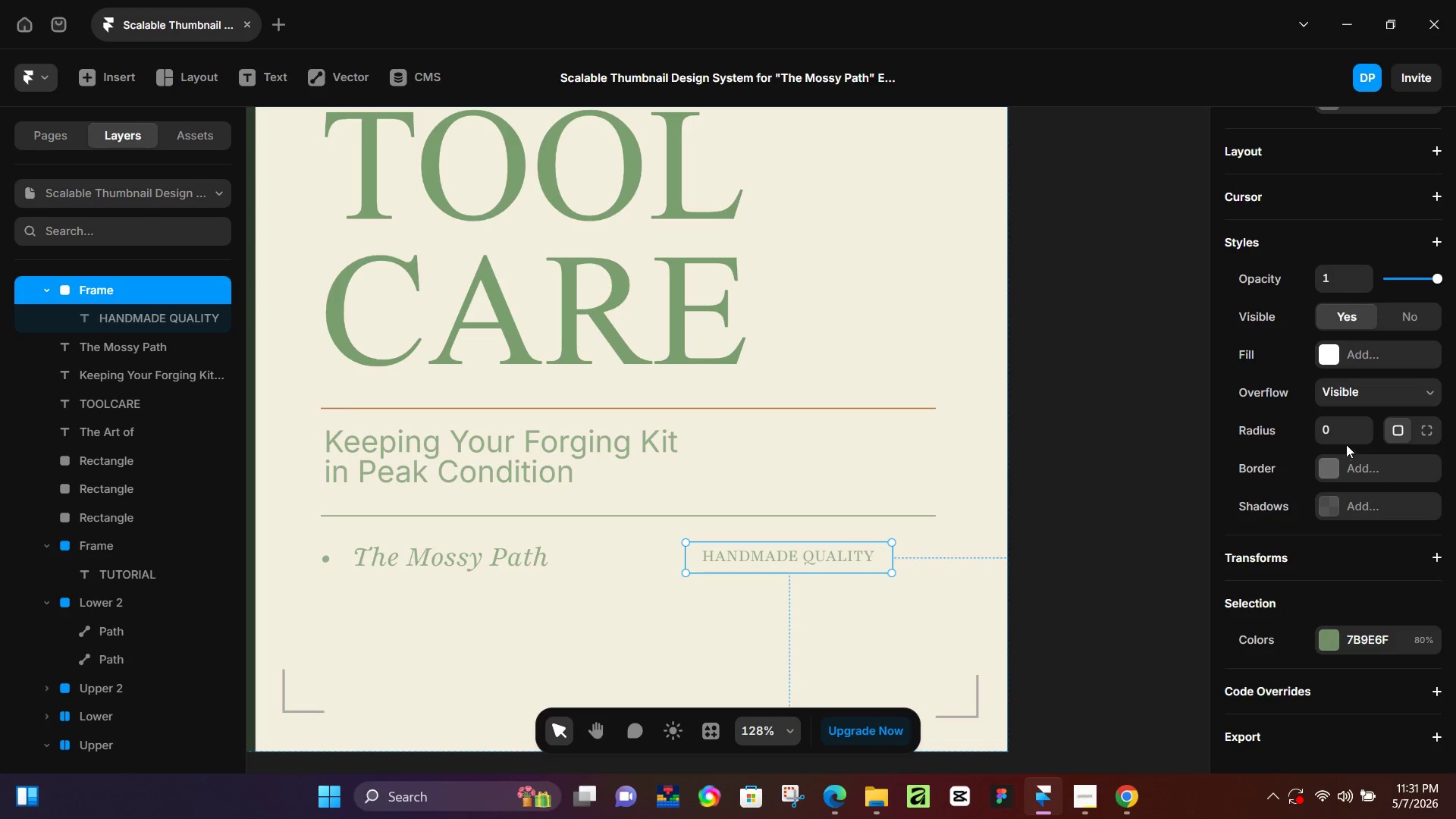 
left_click([1338, 437])
 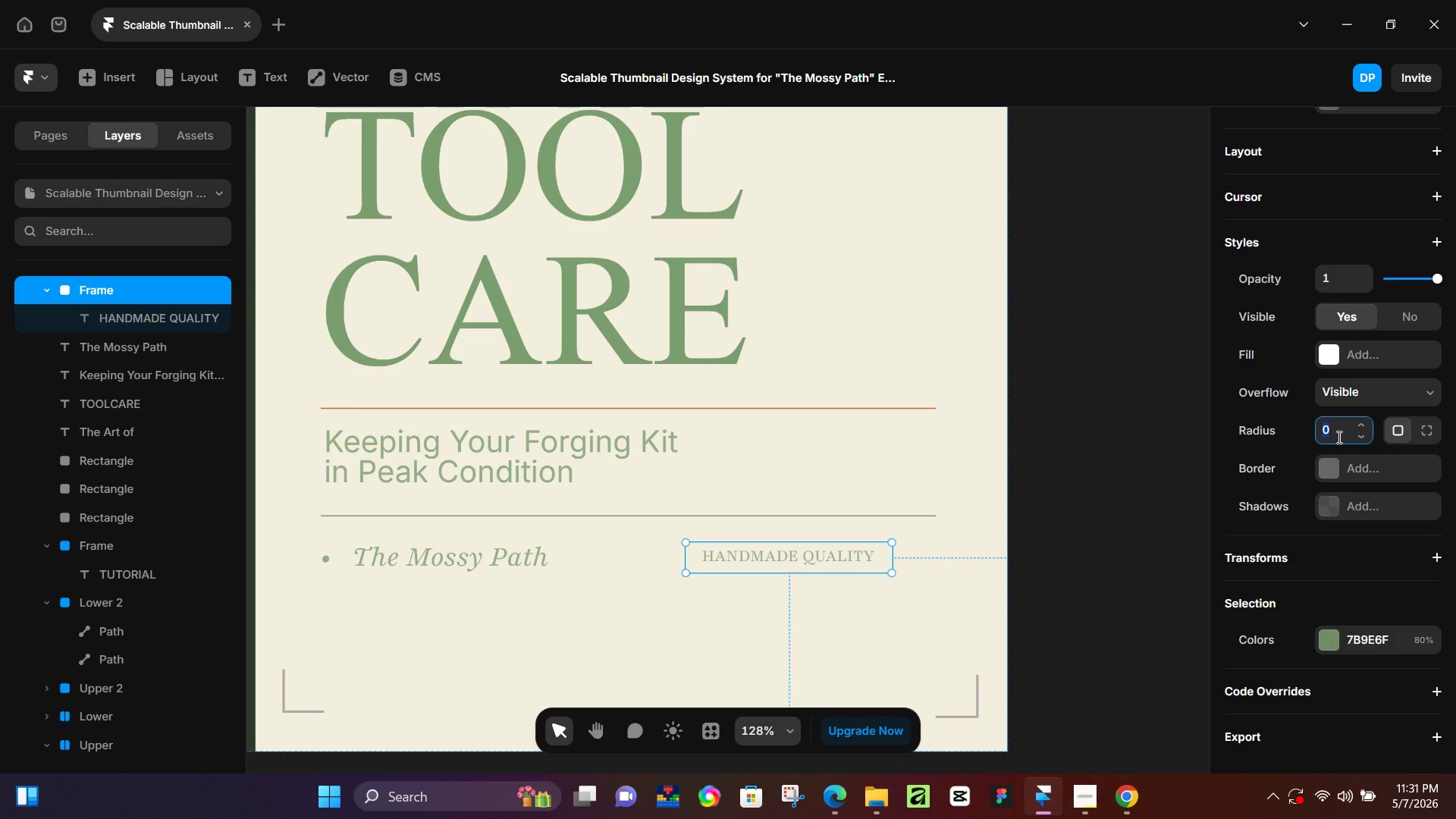 
key(Numpad2)
 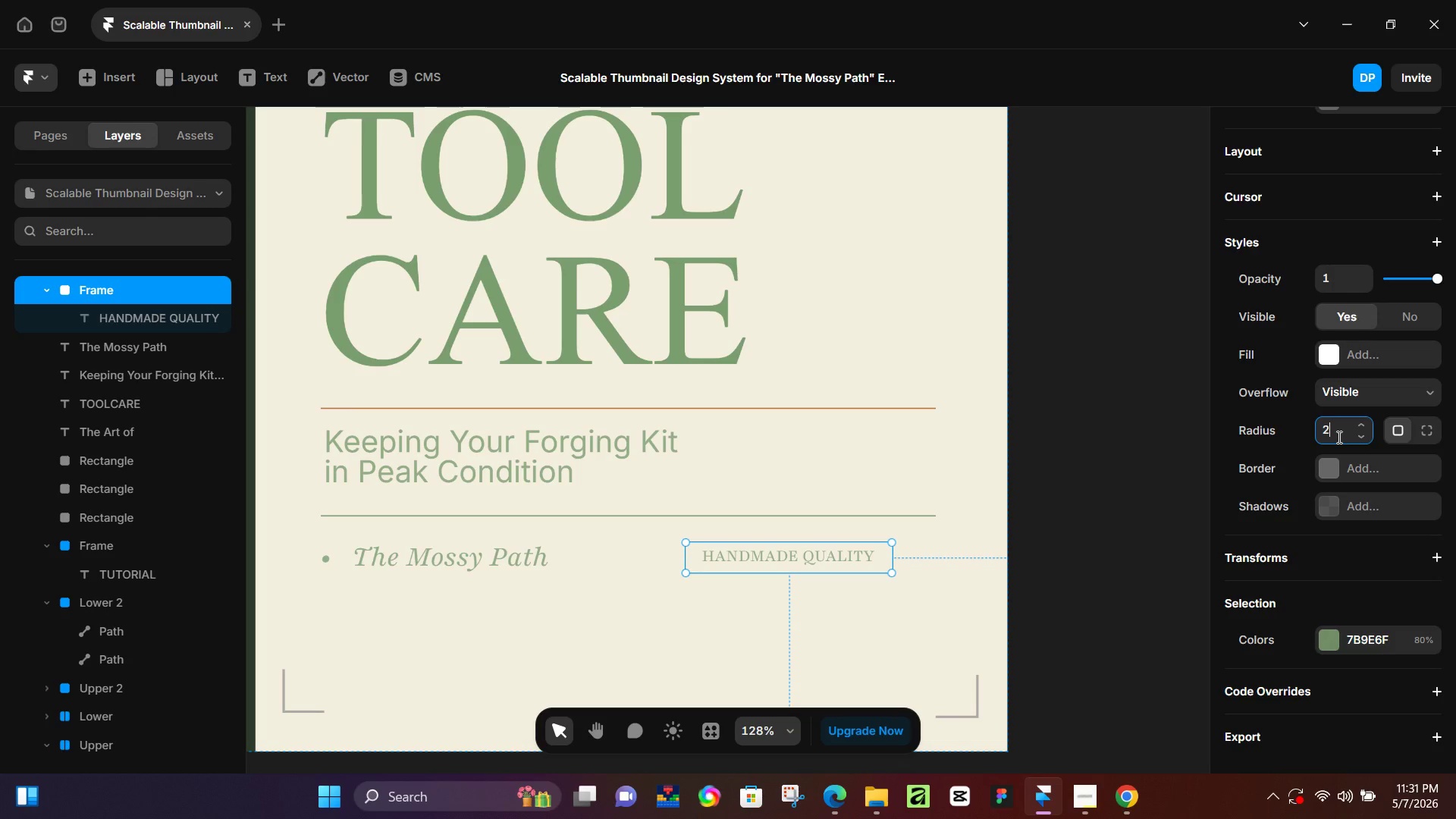 
key(Numpad5)
 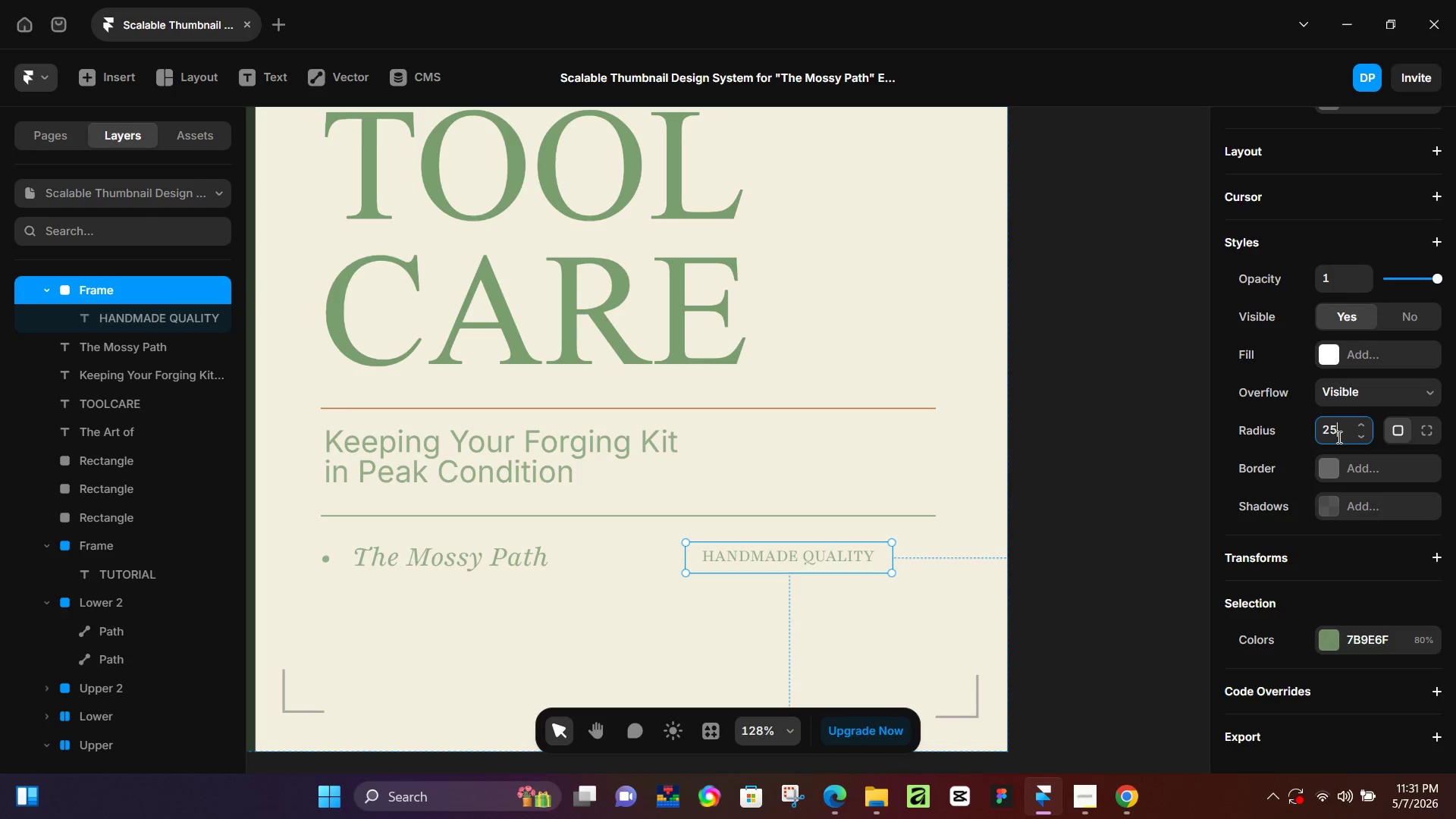 
key(NumpadEnter)
 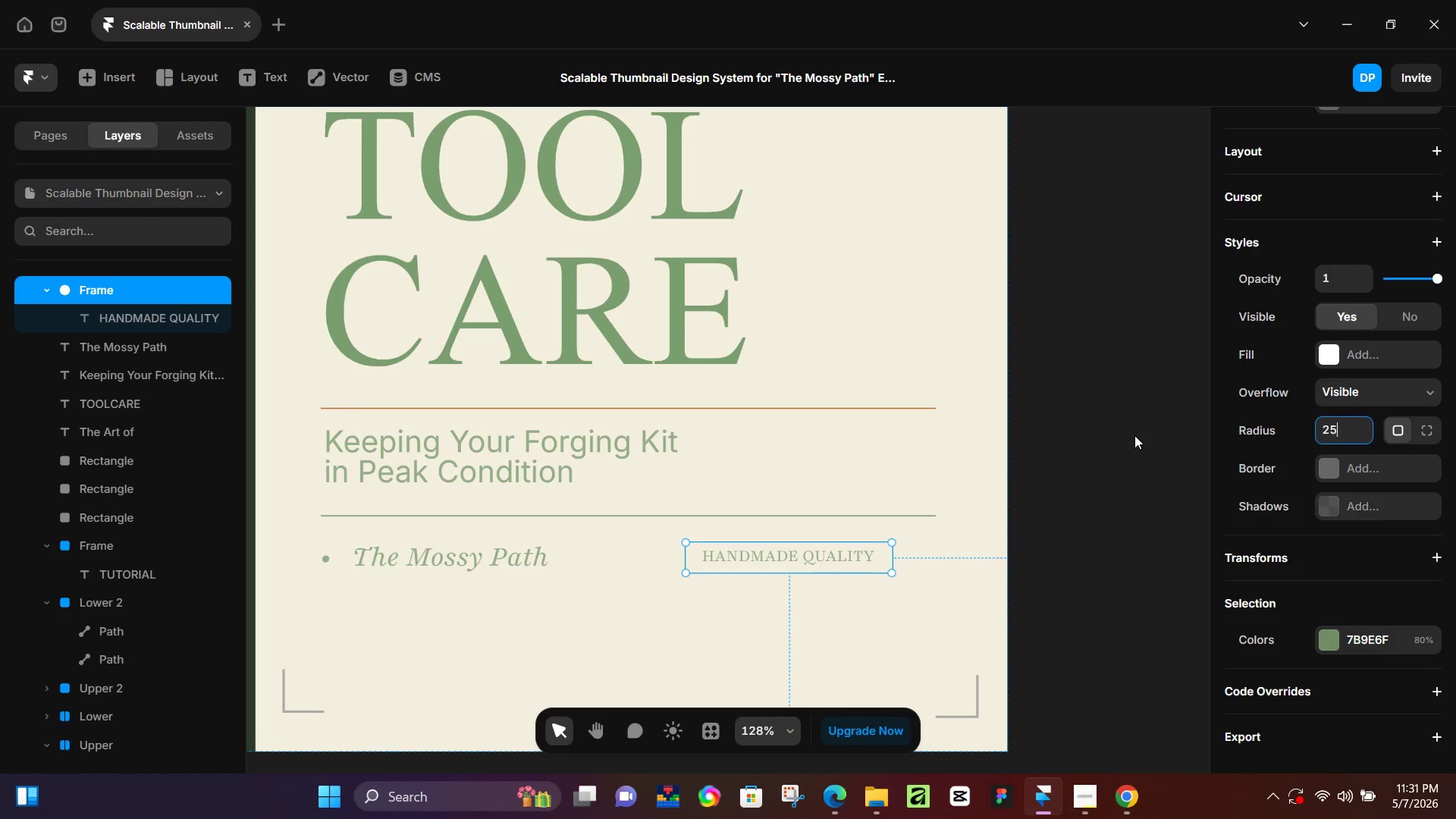 
mouse_move([1138, 798])
 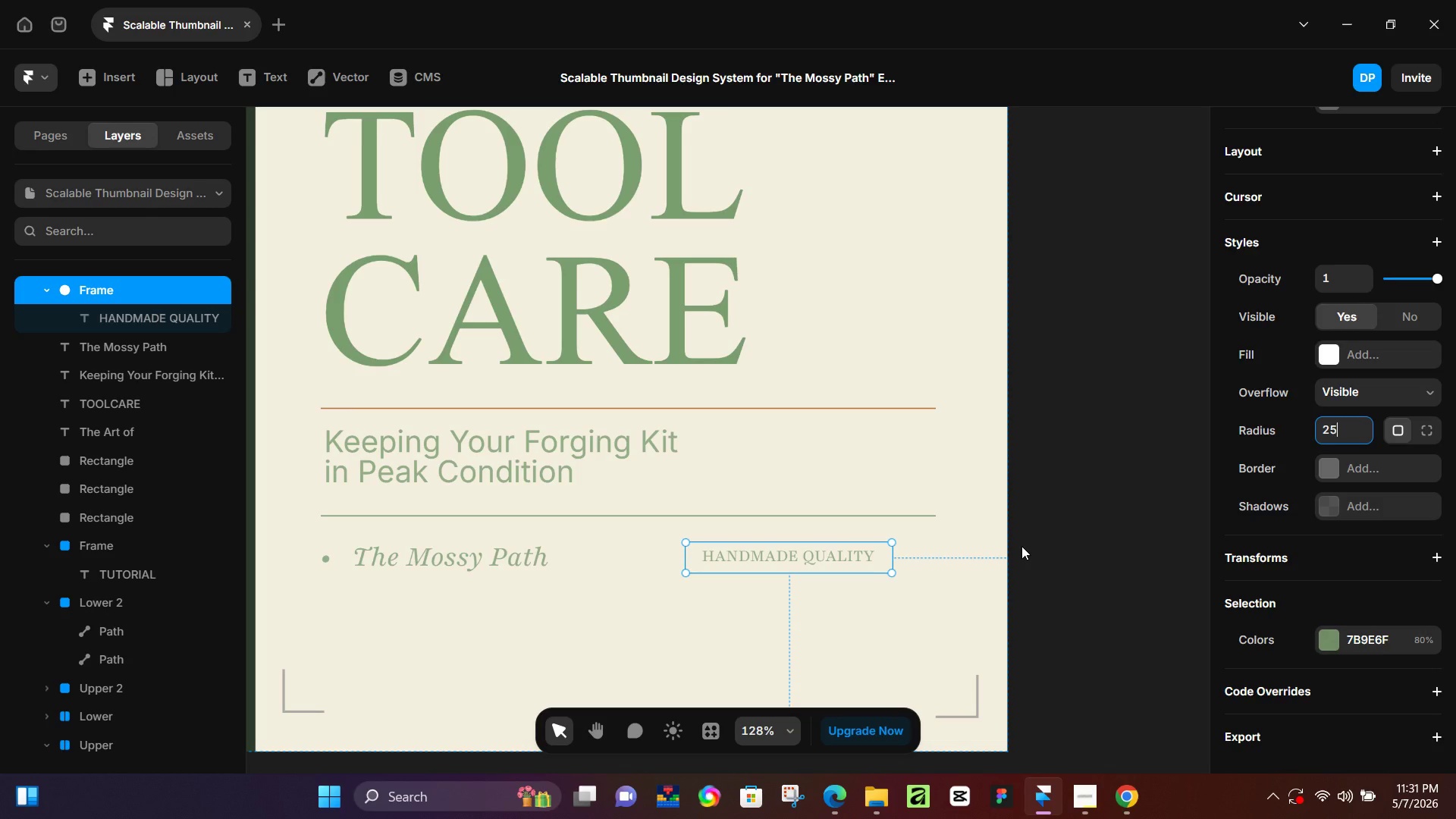 
hold_key(key=ControlLeft, duration=0.64)
 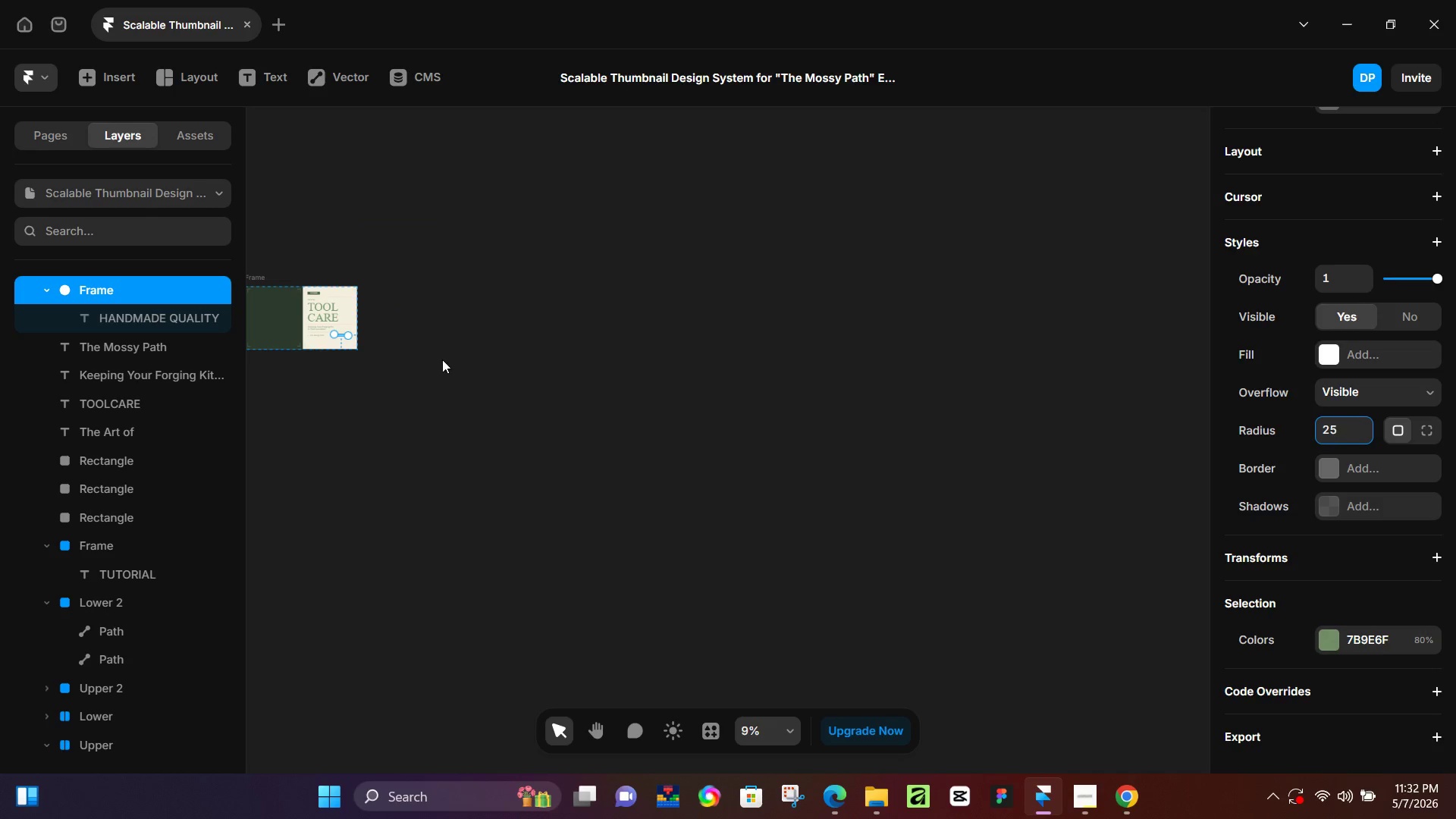 
key(Control+ControlLeft)
 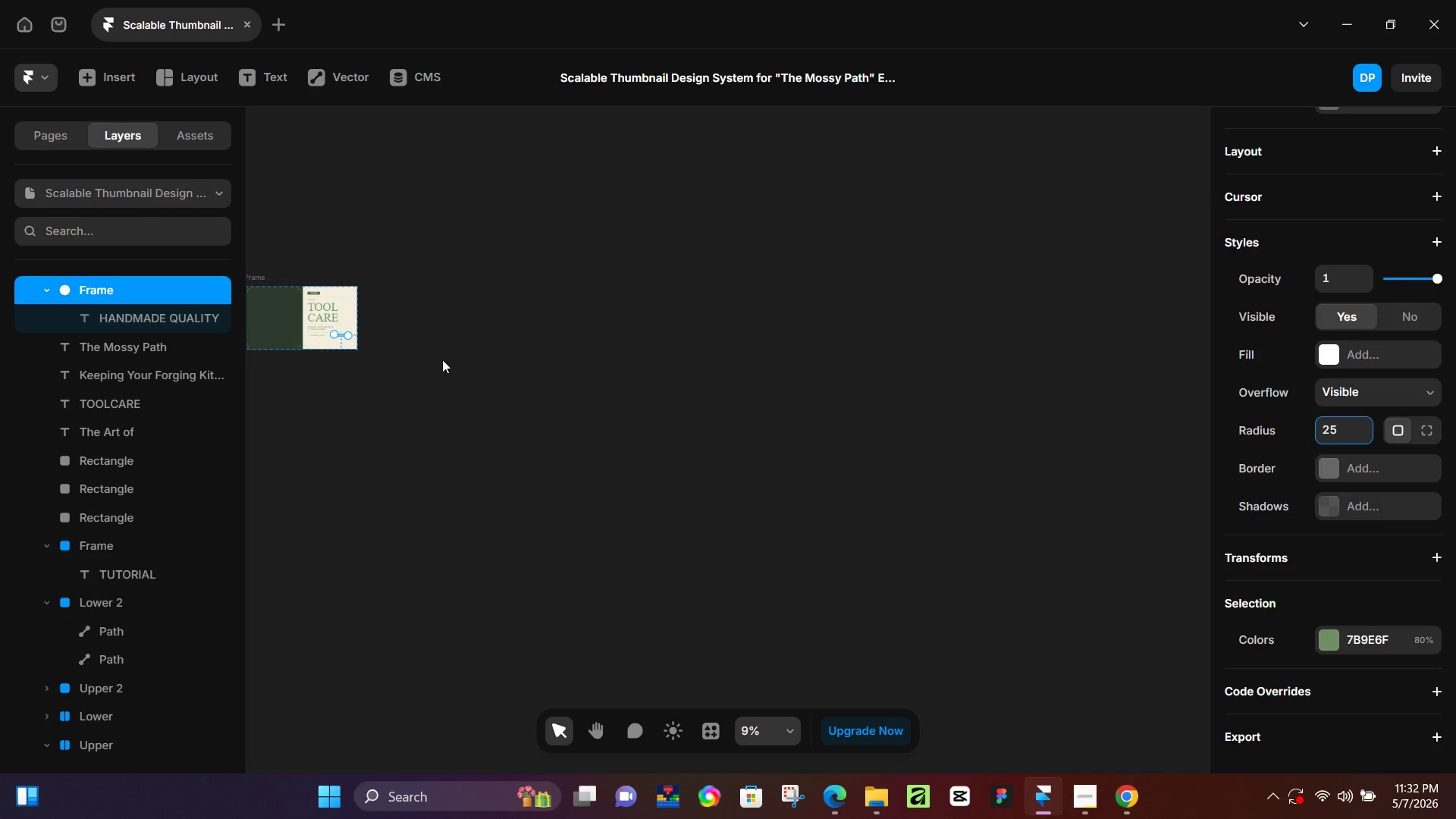 
scroll: coordinate [306, 318], scroll_direction: down, amount: 4.0
 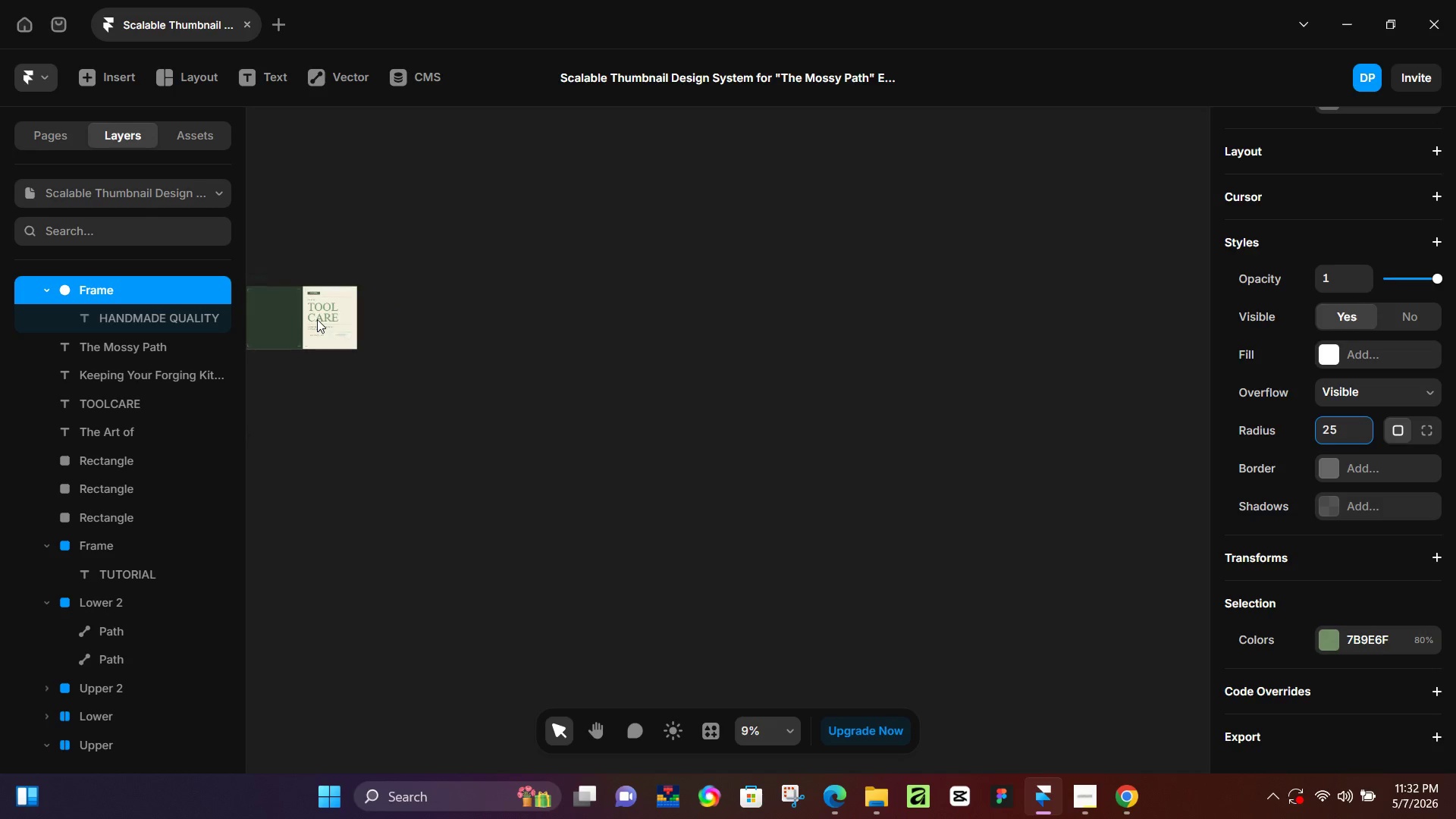 
left_click([441, 381])
 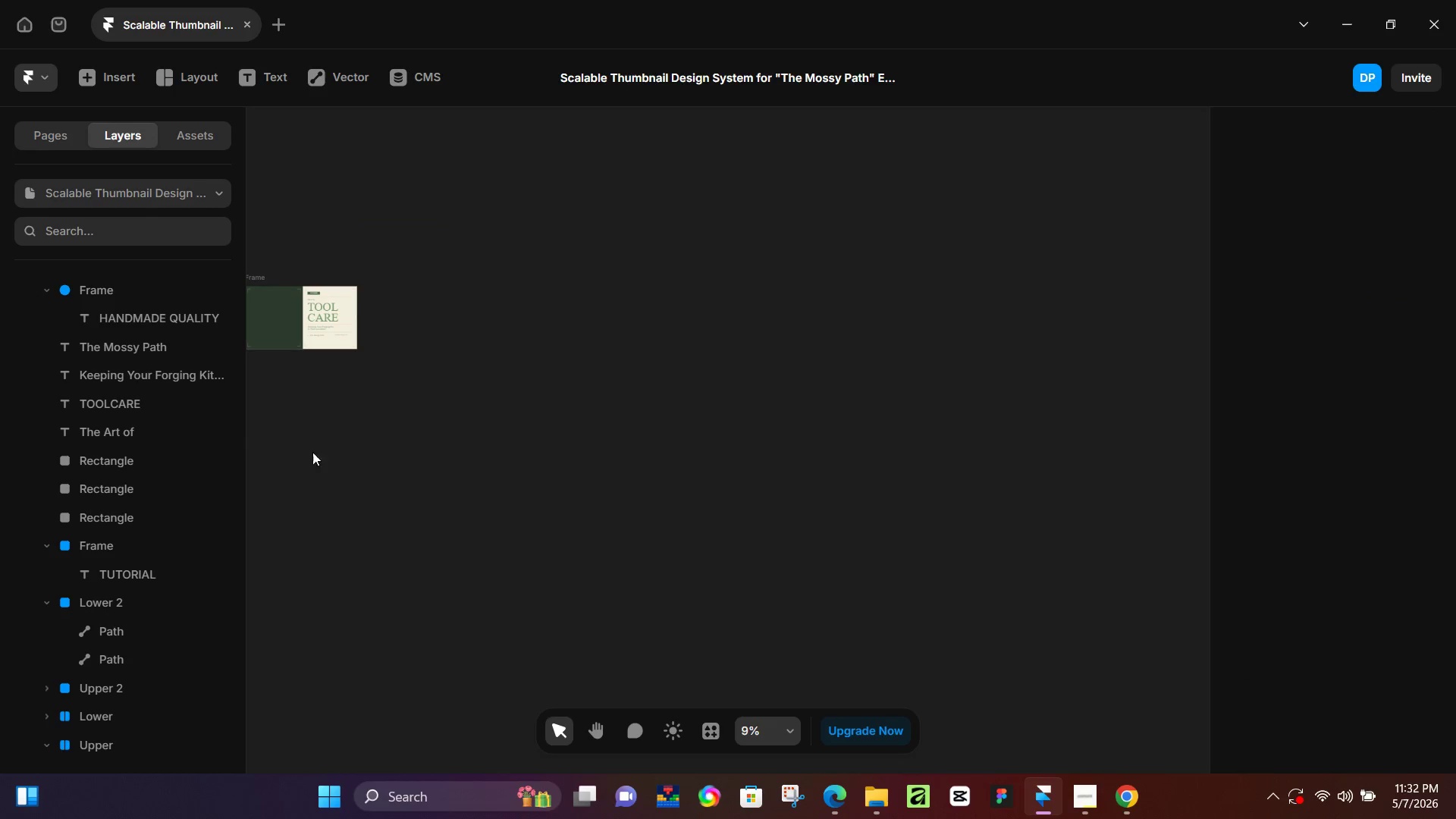 
hold_key(key=Space, duration=0.72)
 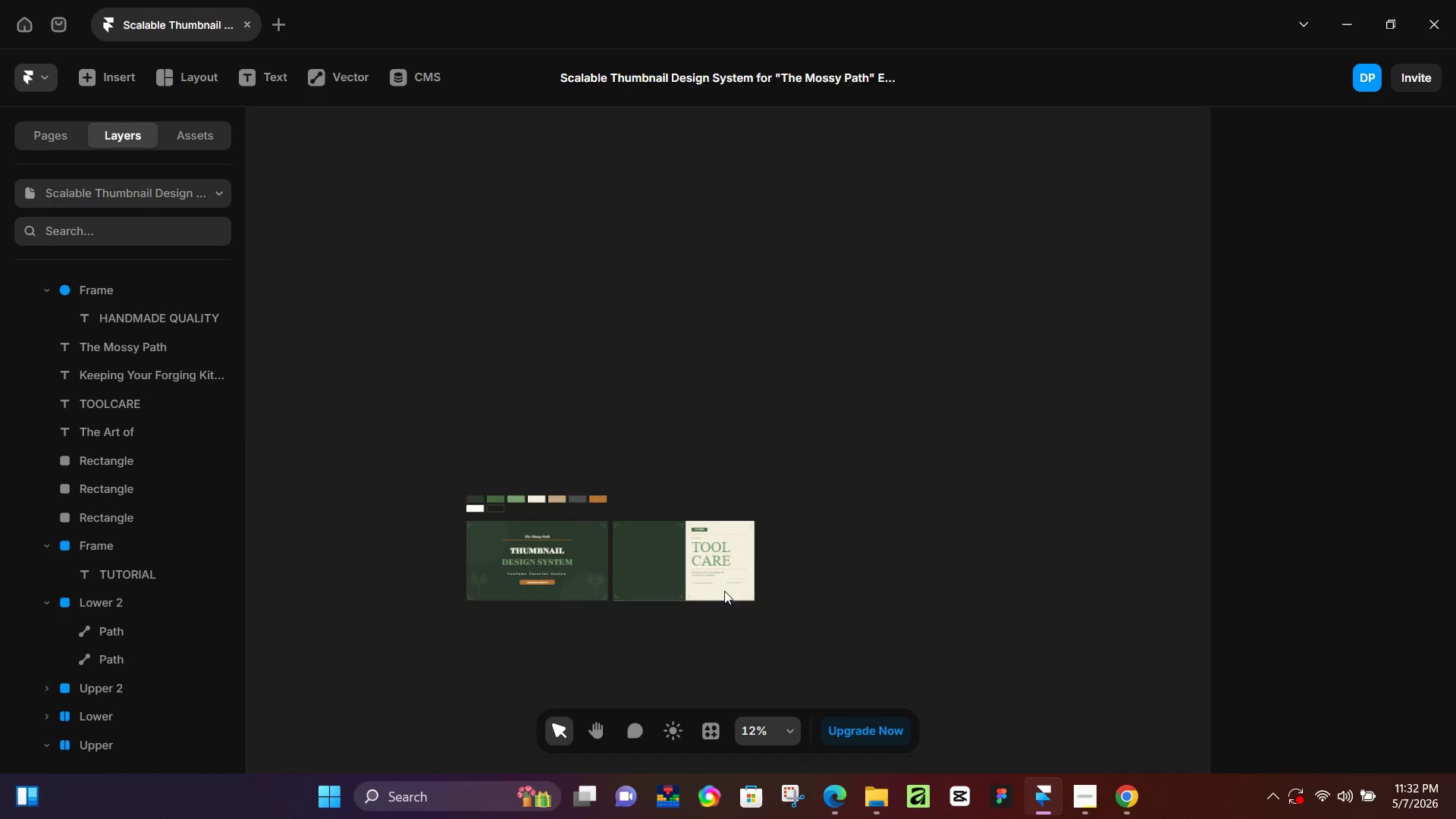 
left_click_drag(start_coordinate=[317, 466], to_coordinate=[708, 712])
 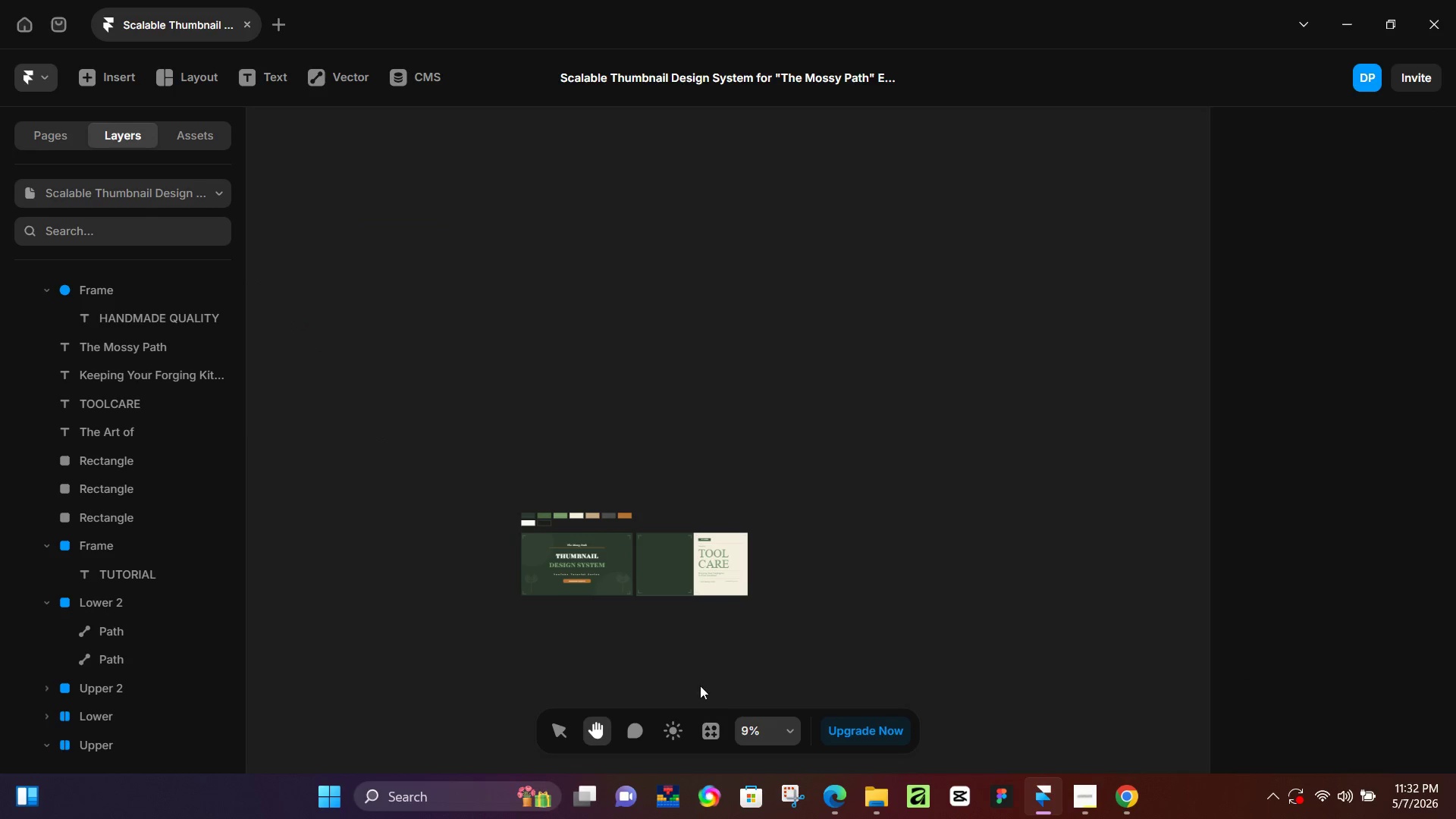 
hold_key(key=ControlLeft, duration=0.94)
scroll: coordinate [711, 595], scroll_direction: up, amount: 7.0
 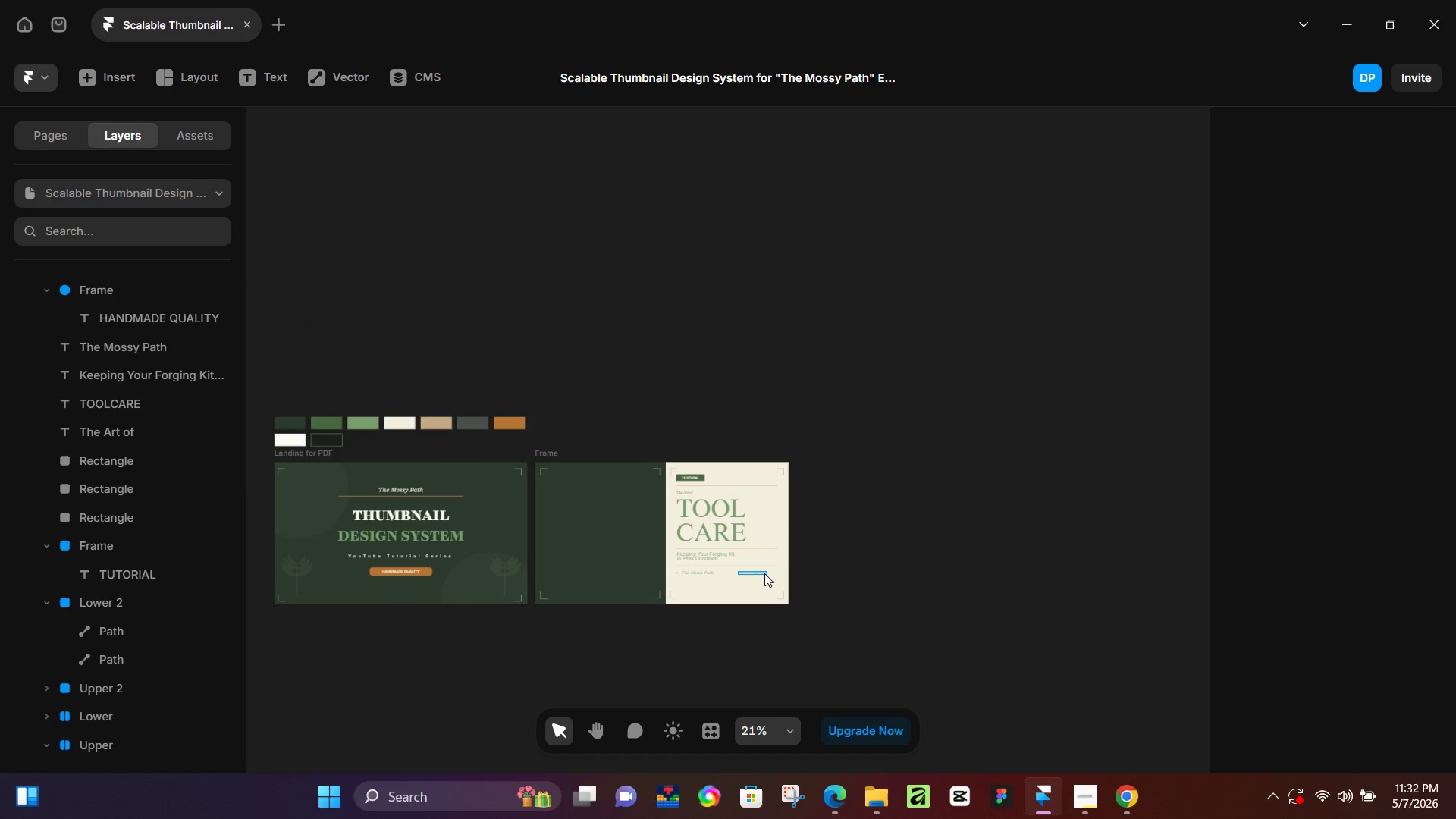 
left_click([764, 573])
 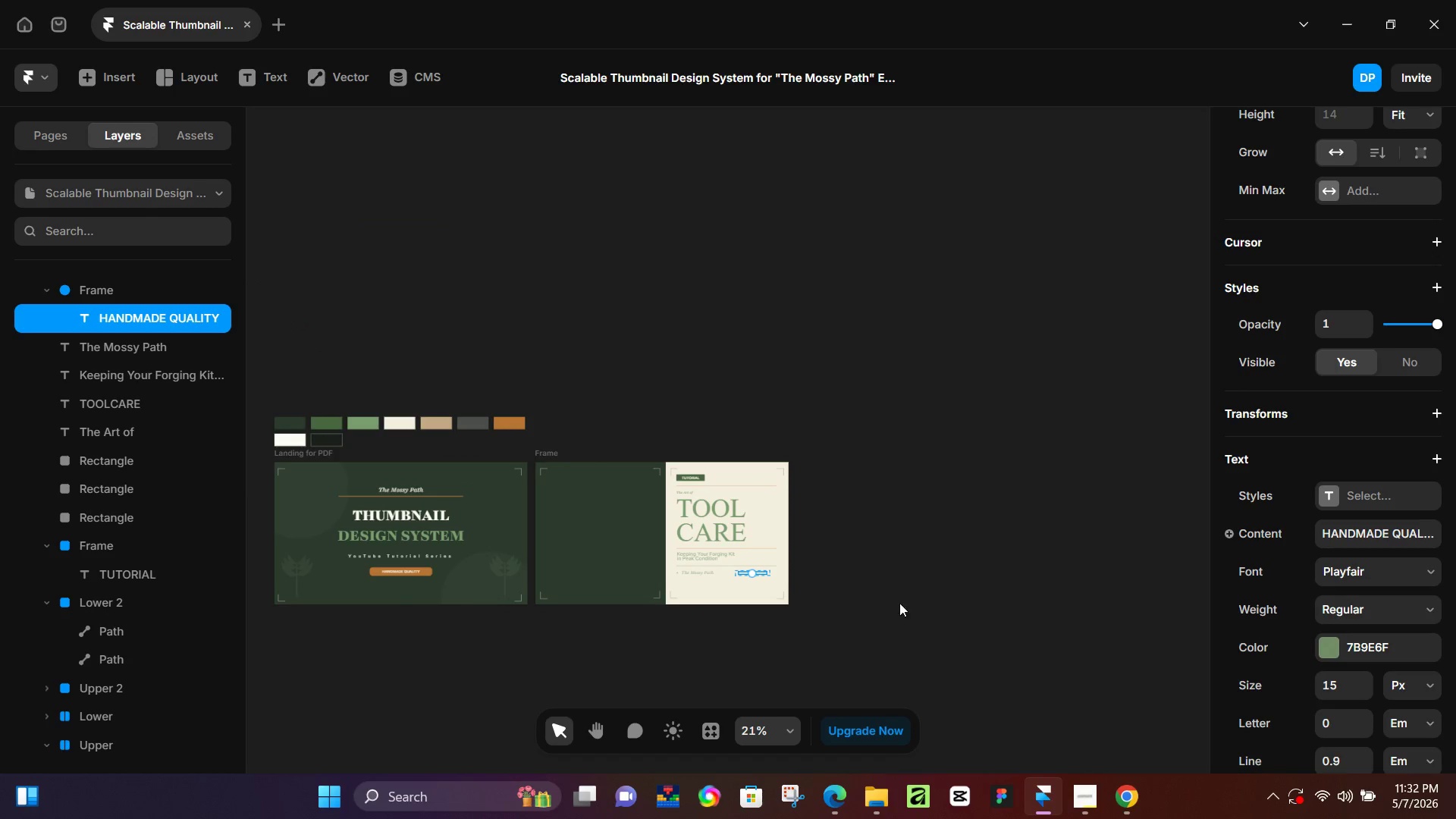 
key(Control+ControlLeft)
 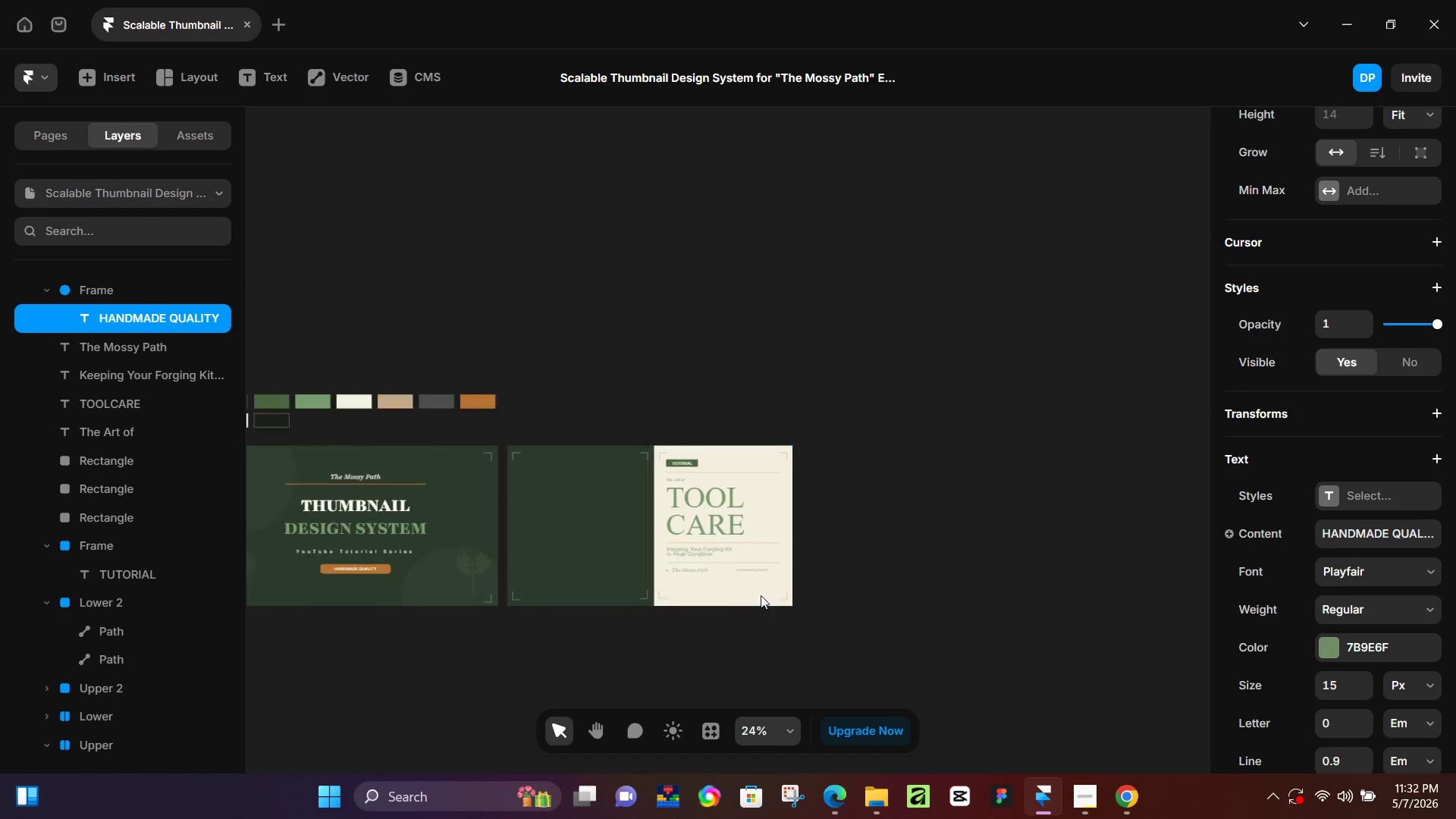 
scroll: coordinate [761, 595], scroll_direction: up, amount: 2.0
 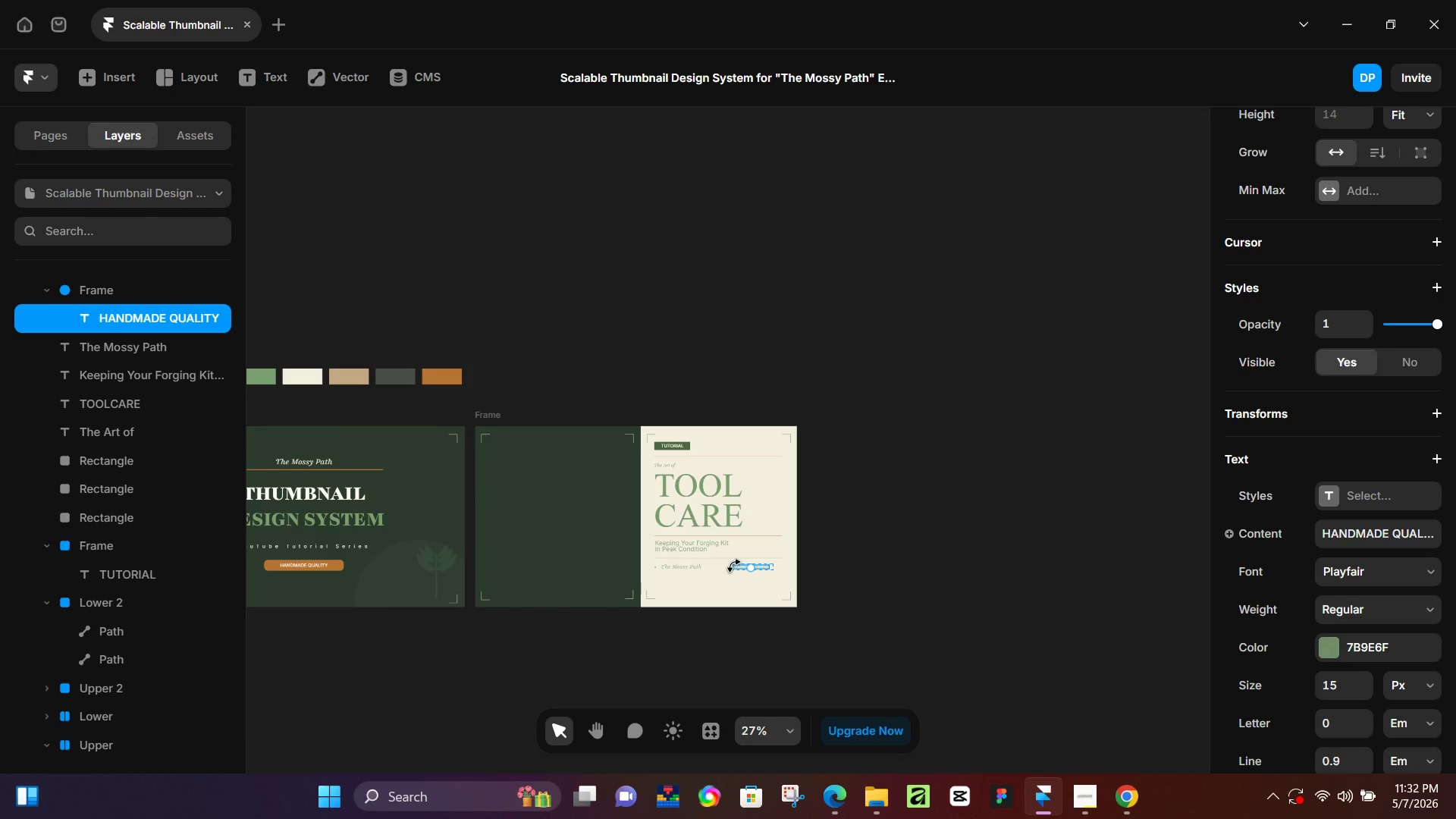 
hold_key(key=ControlLeft, duration=0.36)
scroll: coordinate [732, 568], scroll_direction: up, amount: 3.0
 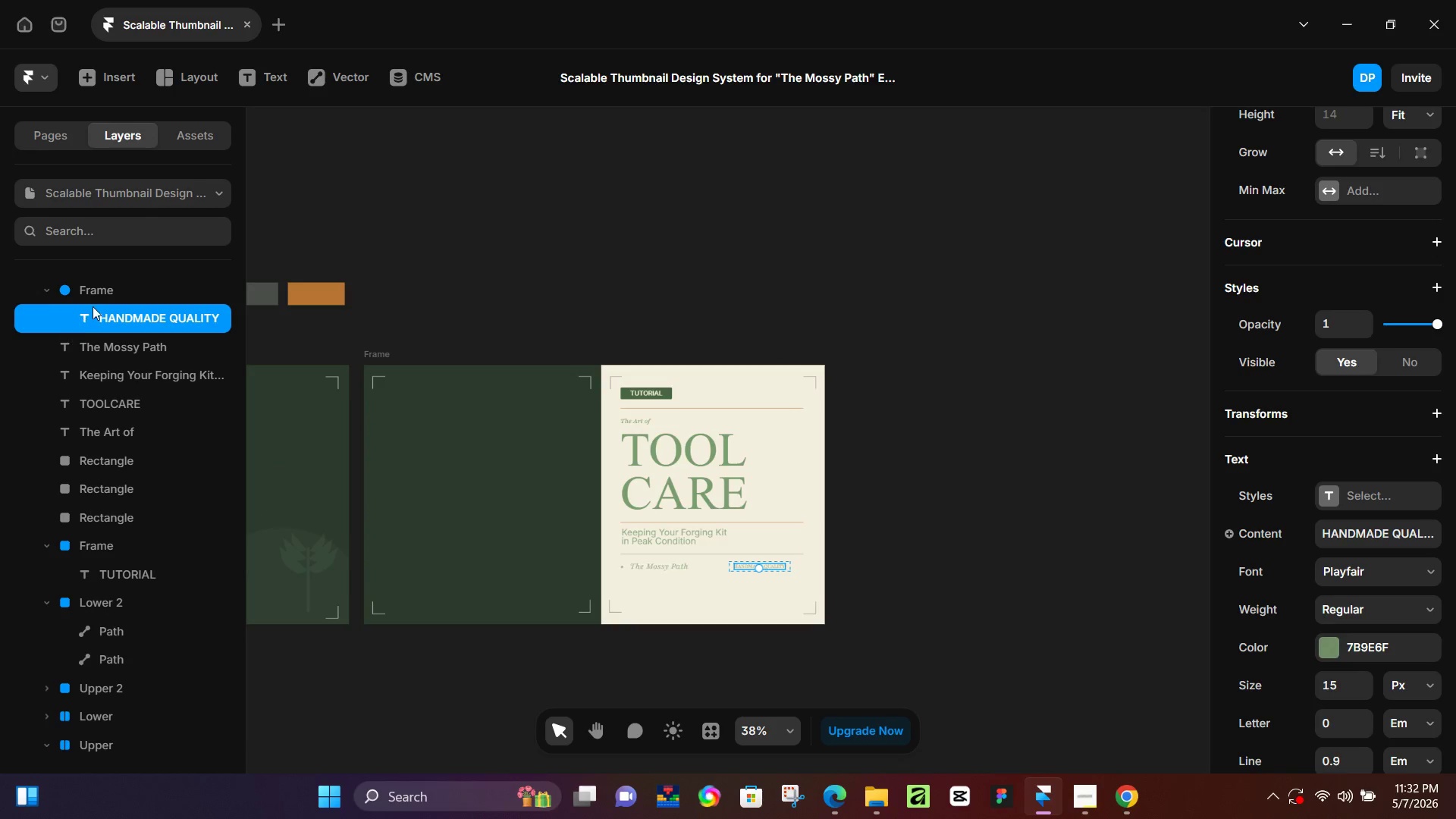 
left_click([98, 290])
 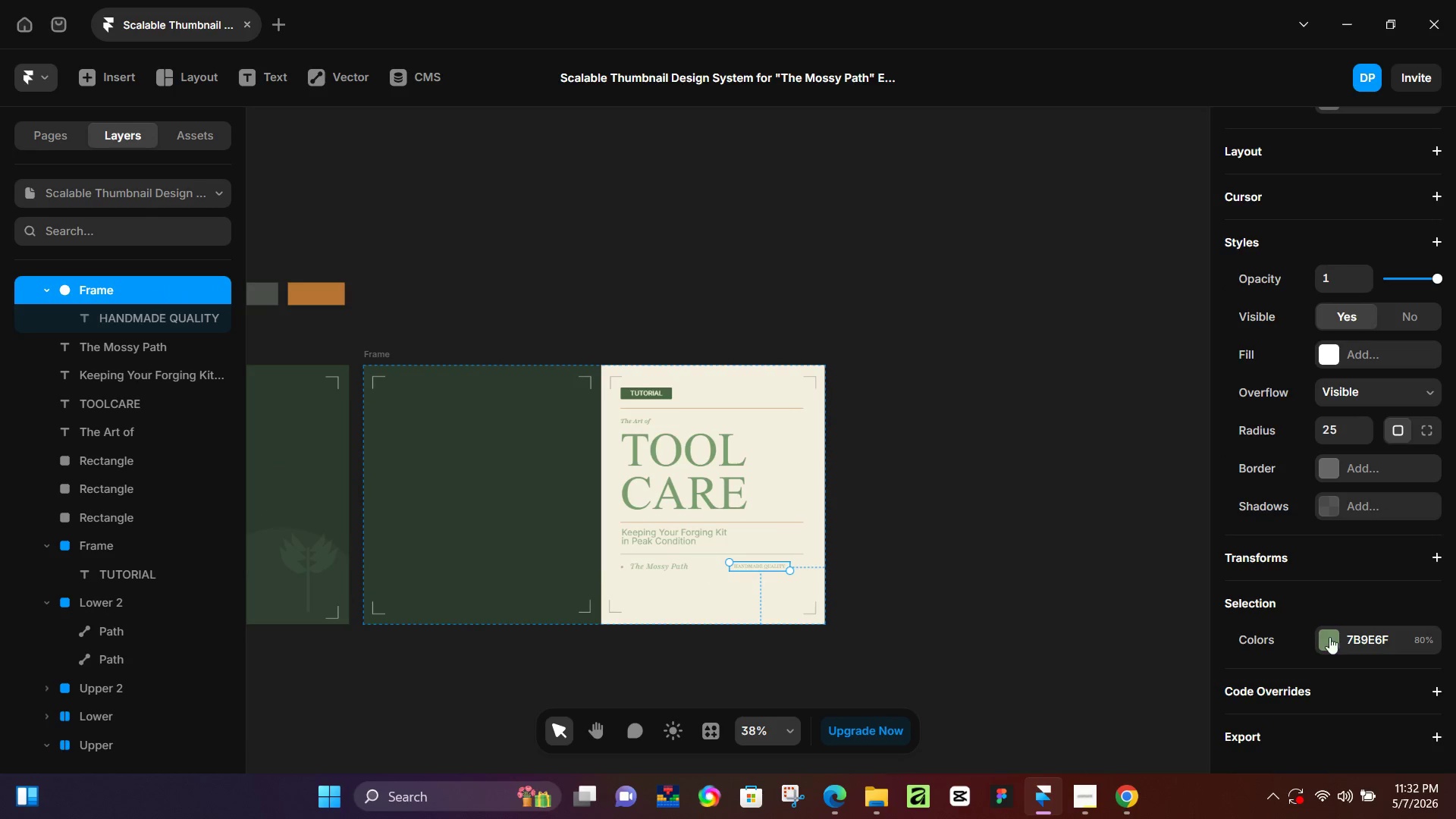 
left_click([1331, 636])
 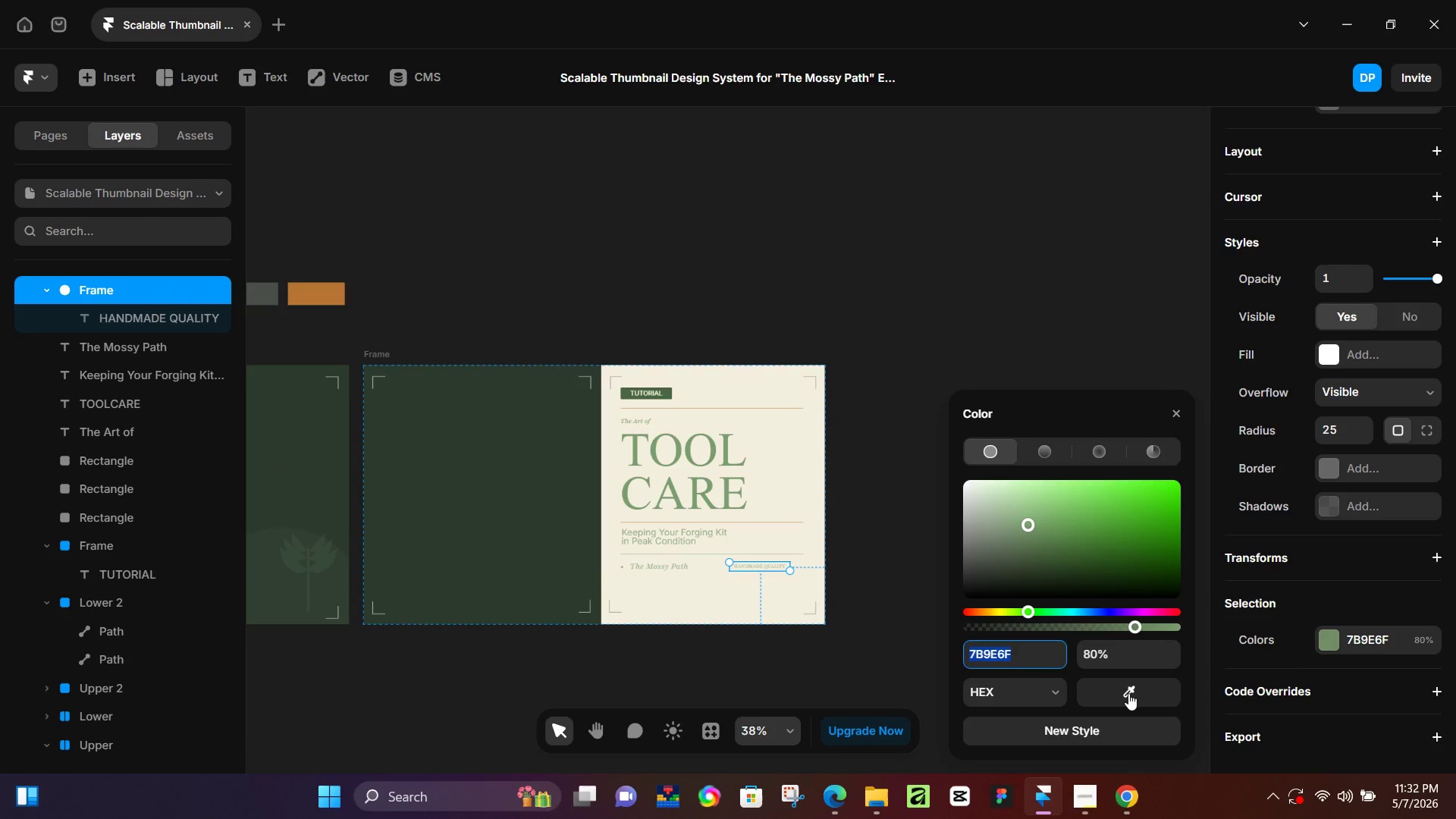 
left_click_drag(start_coordinate=[1128, 693], to_coordinate=[307, 290])
 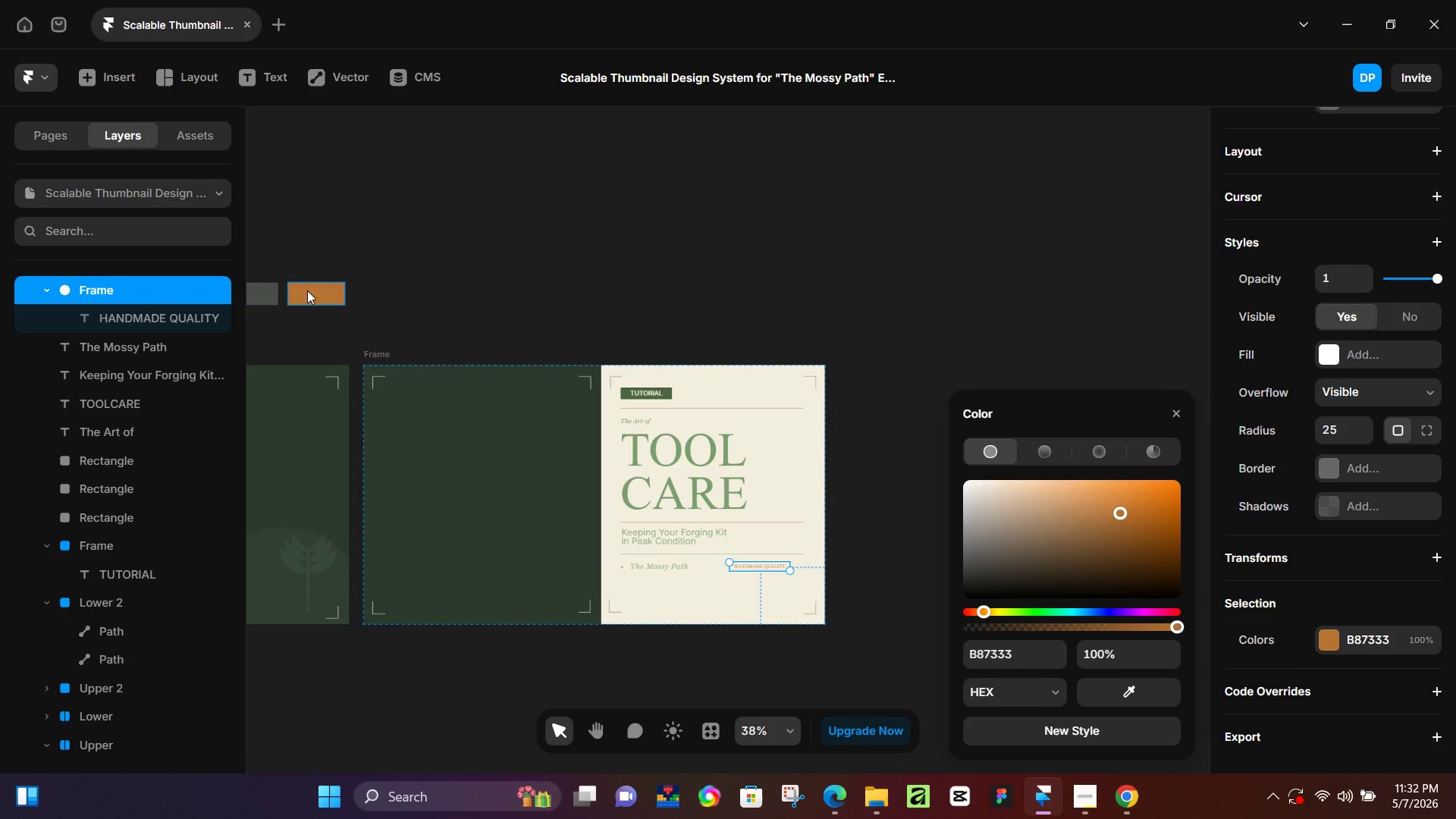 
key(Control+Z)
 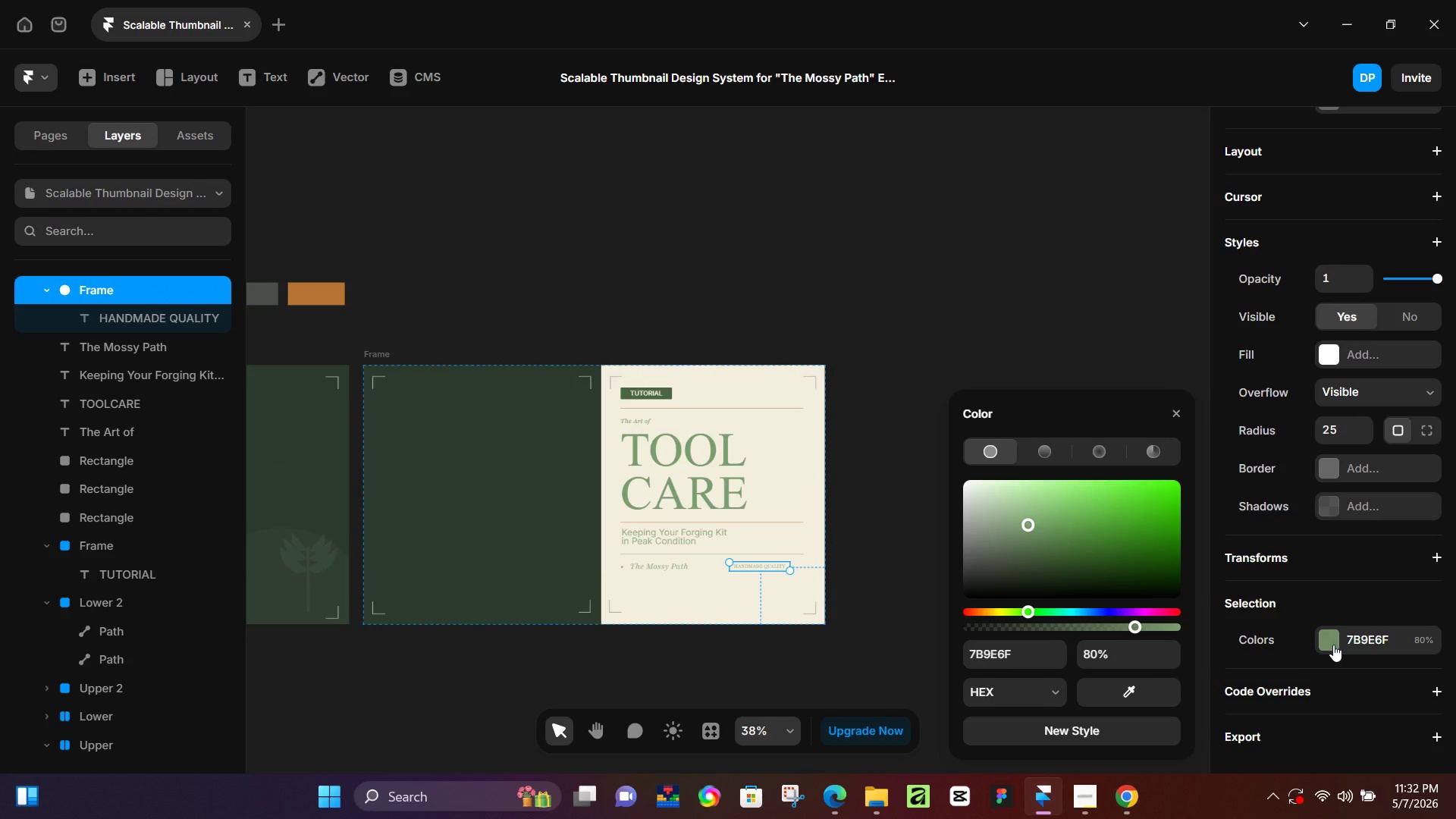 
left_click([1333, 645])
 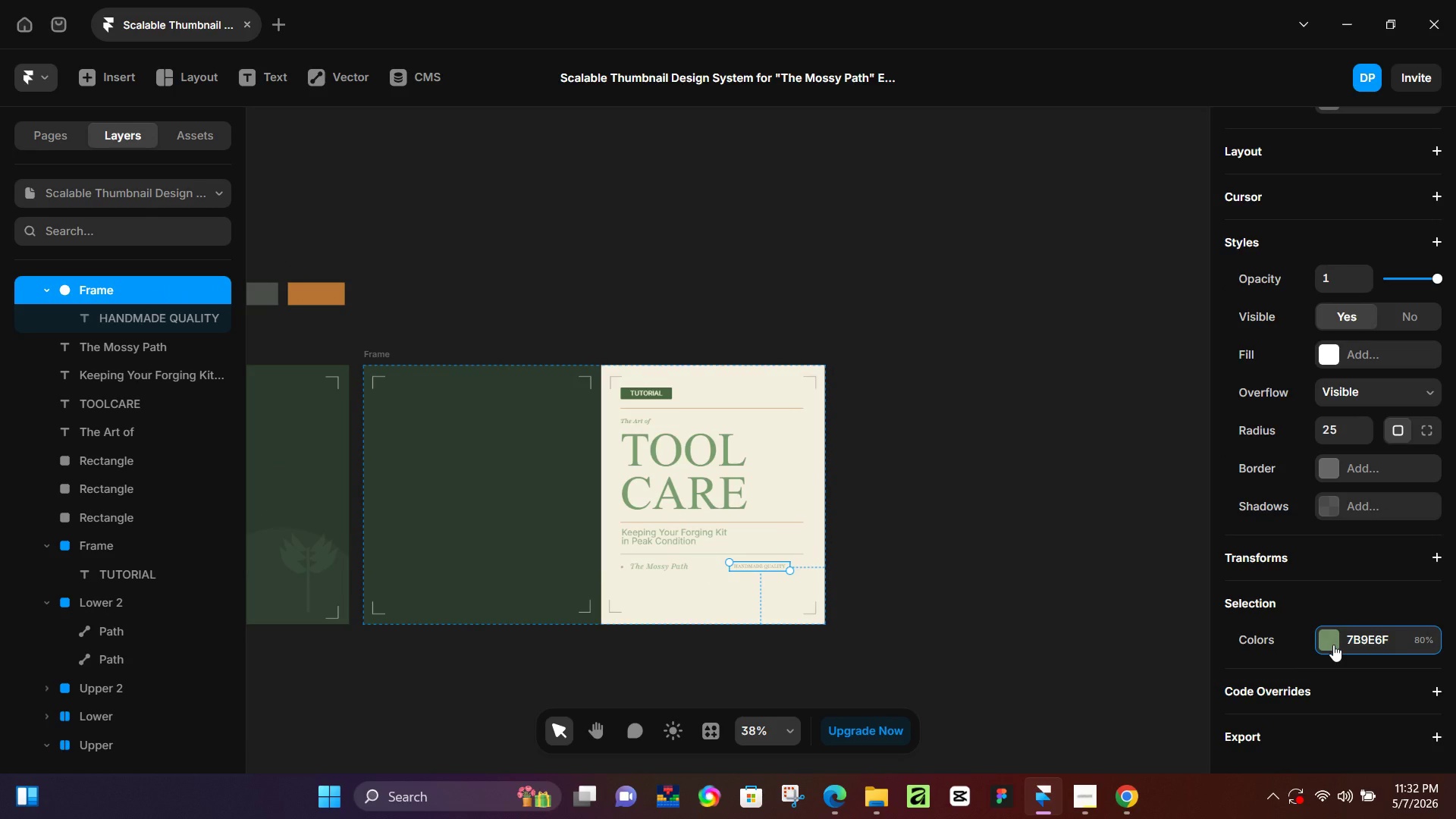 
left_click([1333, 645])
 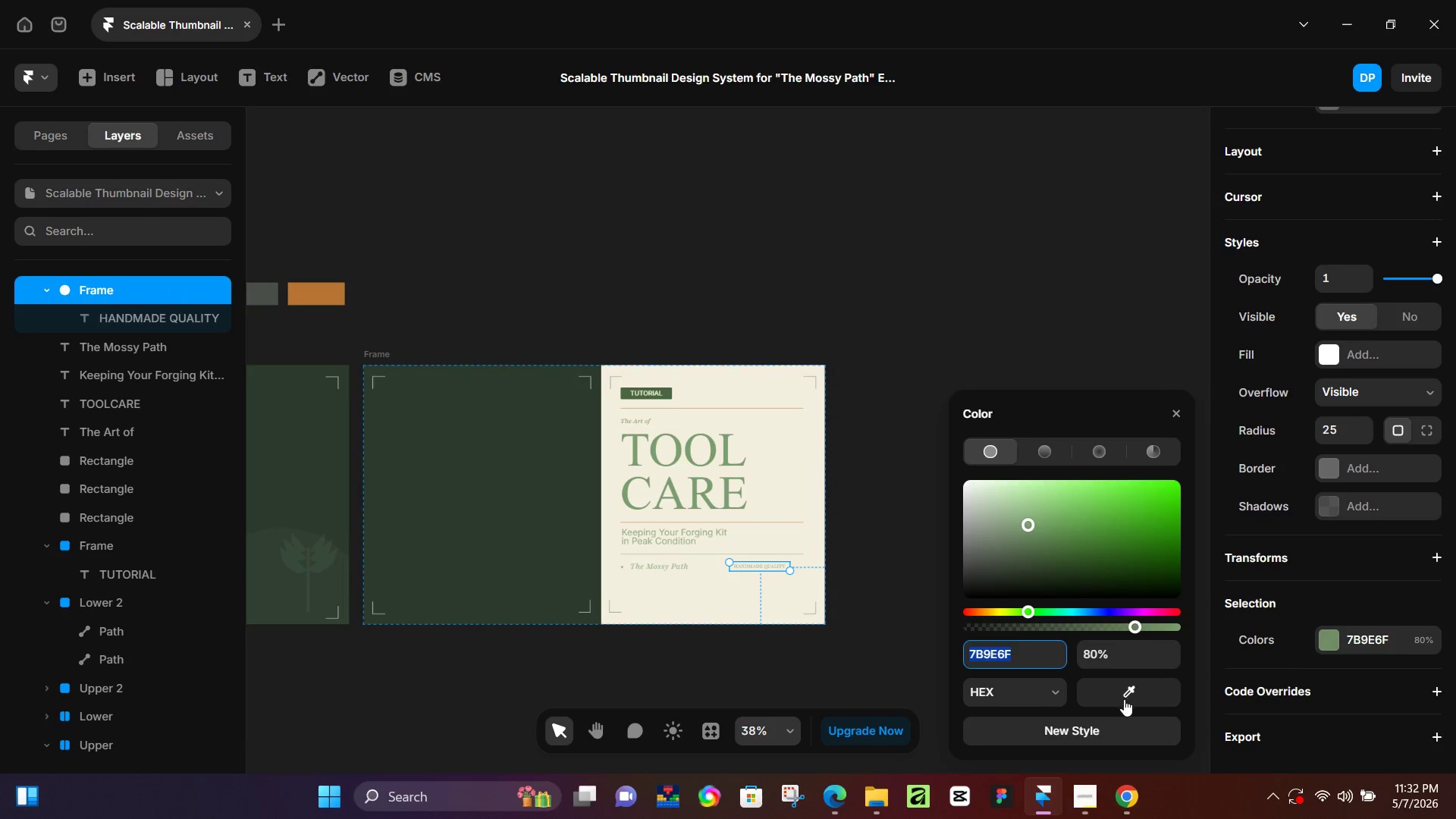 
left_click_drag(start_coordinate=[1125, 695], to_coordinate=[795, 472])
 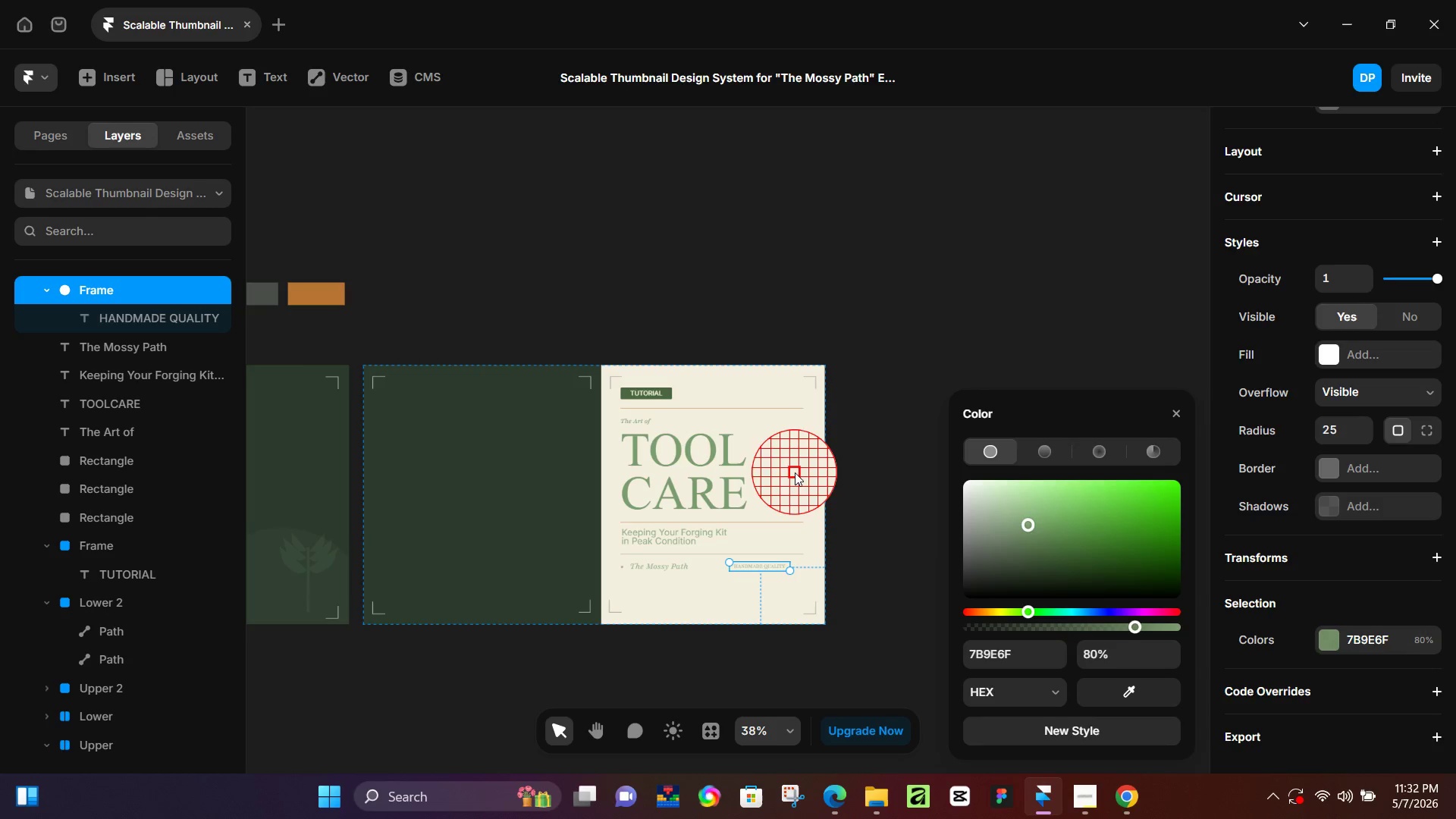 
left_click([795, 472])
 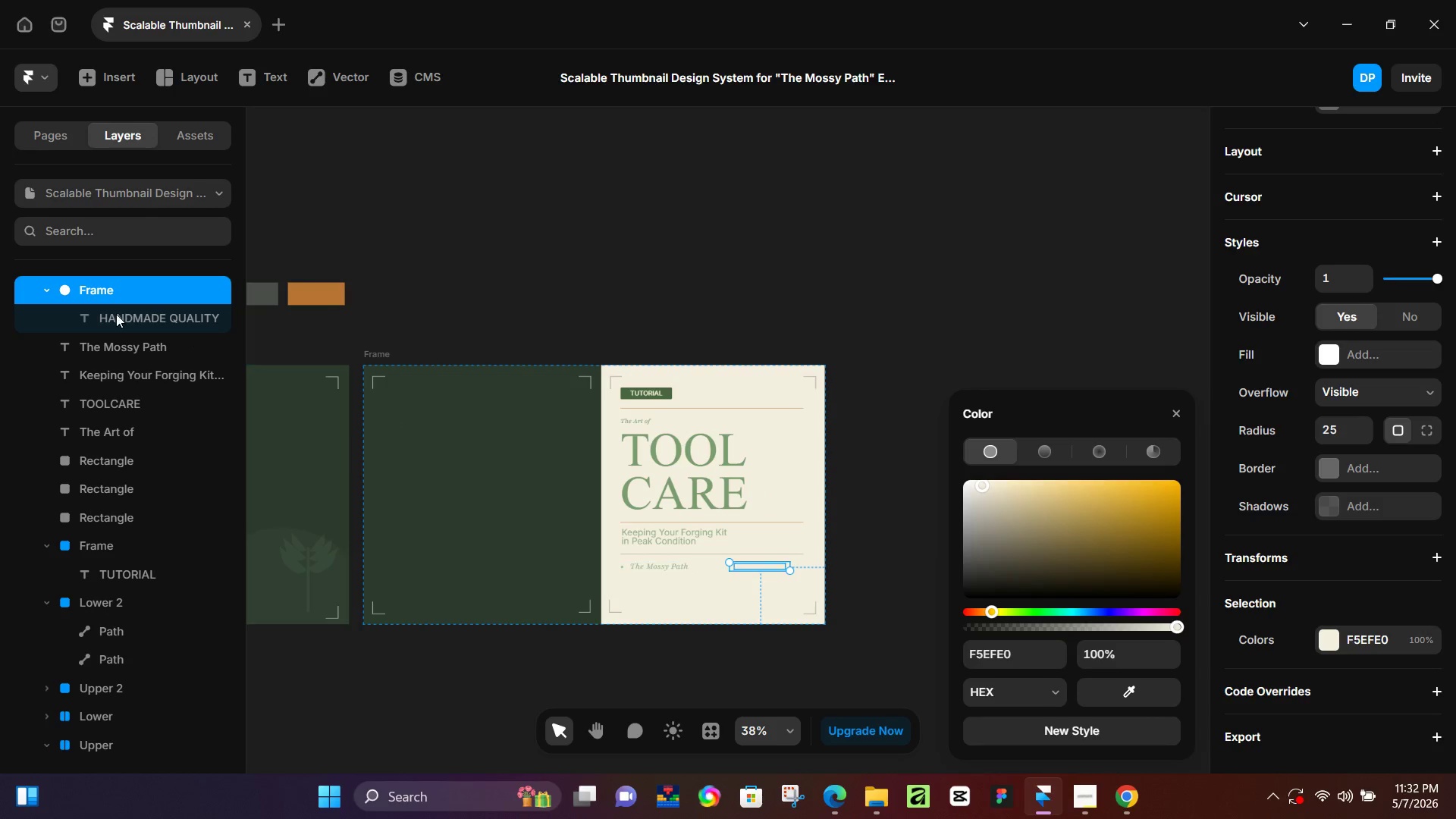 
left_click([80, 289])
 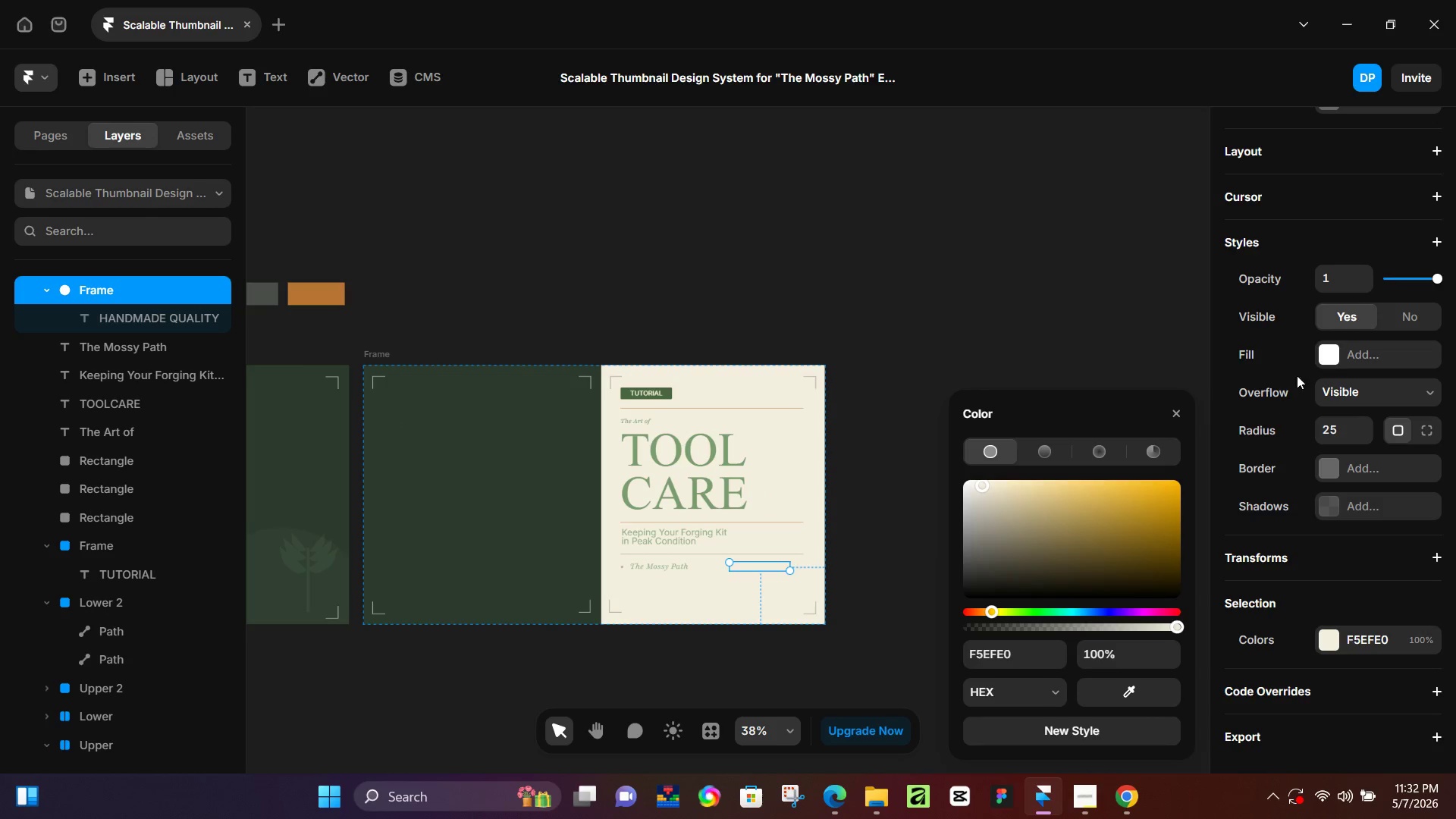 
left_click([1333, 353])
 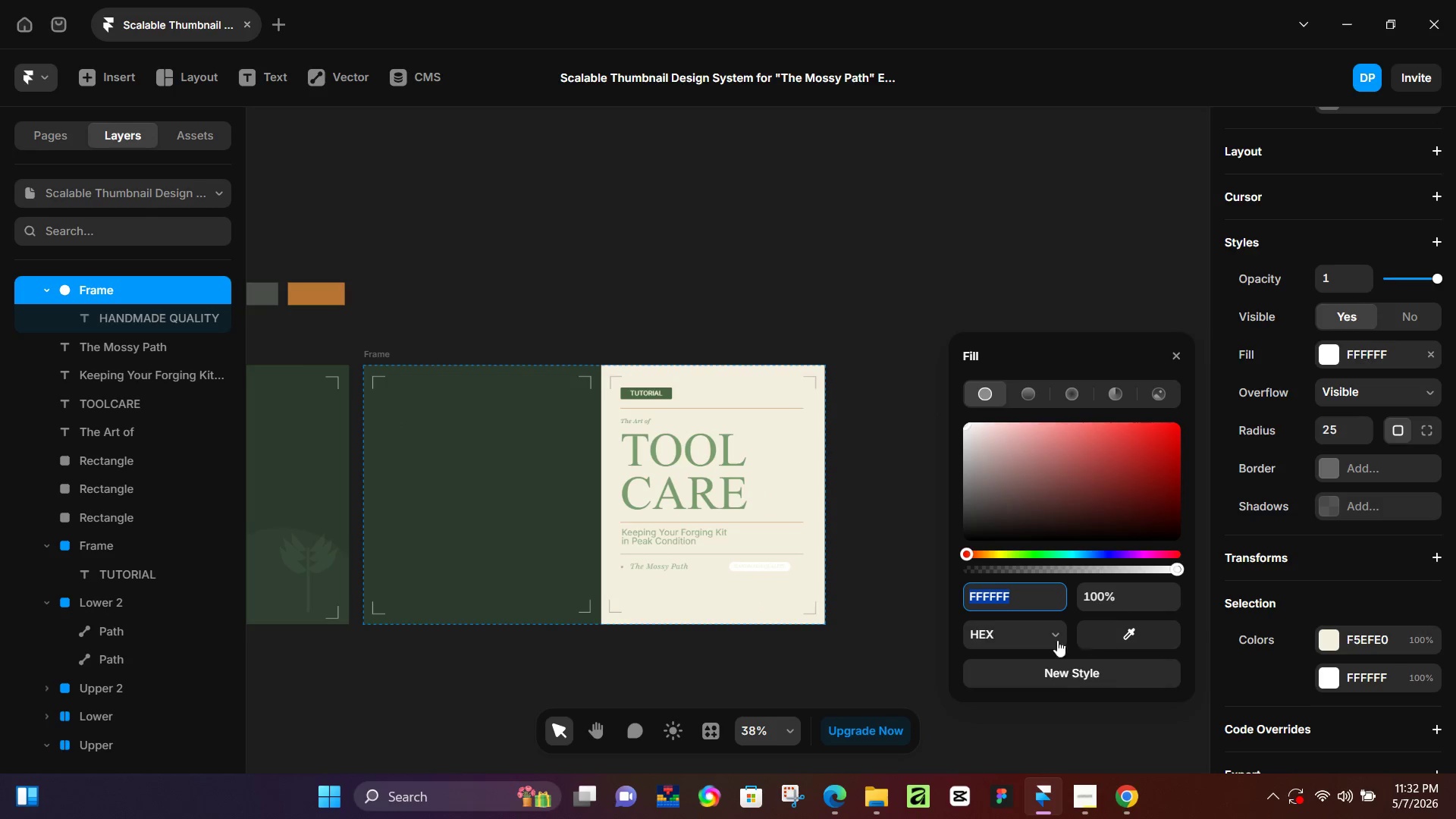 
left_click_drag(start_coordinate=[1111, 634], to_coordinate=[315, 284])
 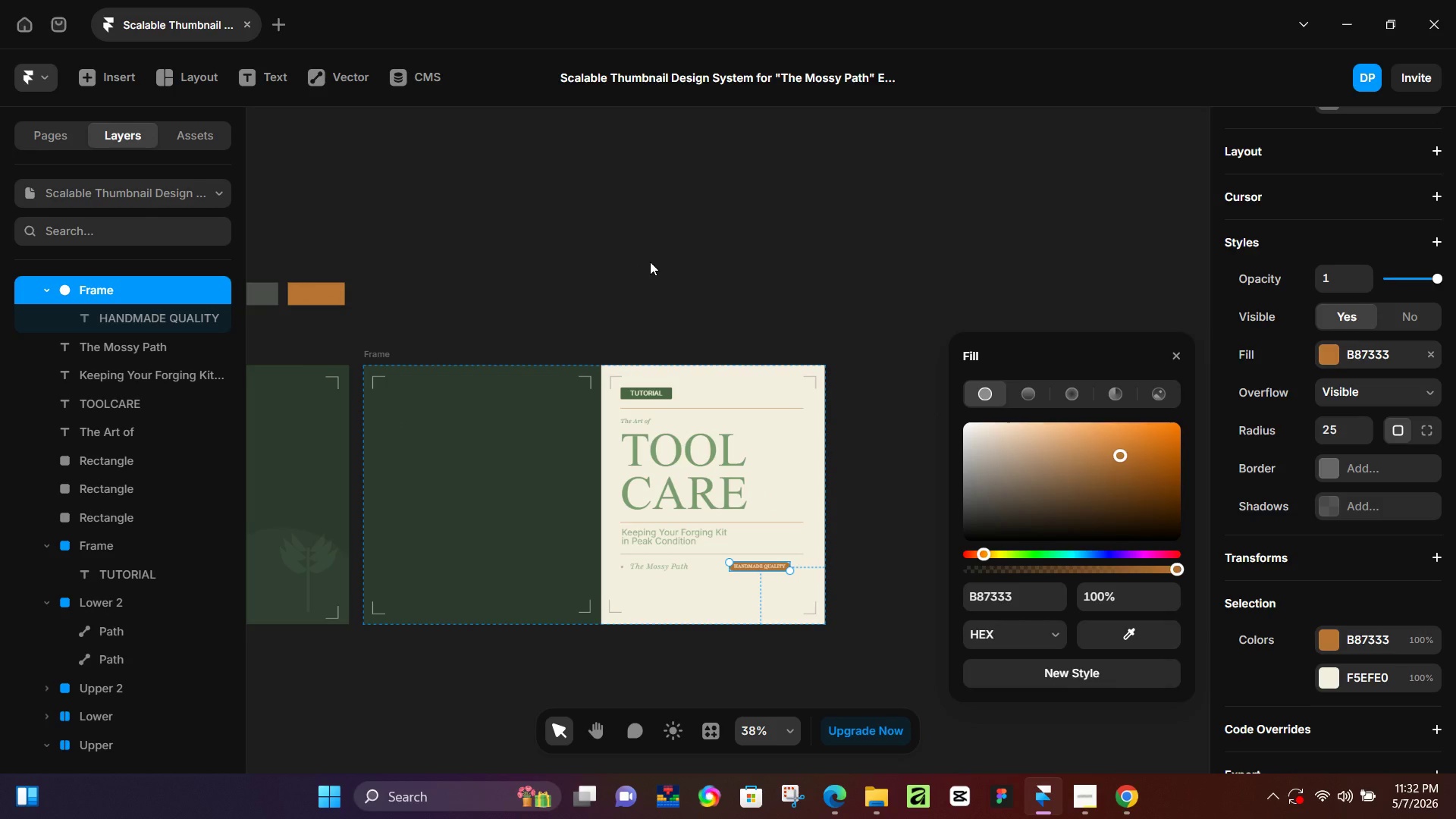 
left_click([650, 262])
 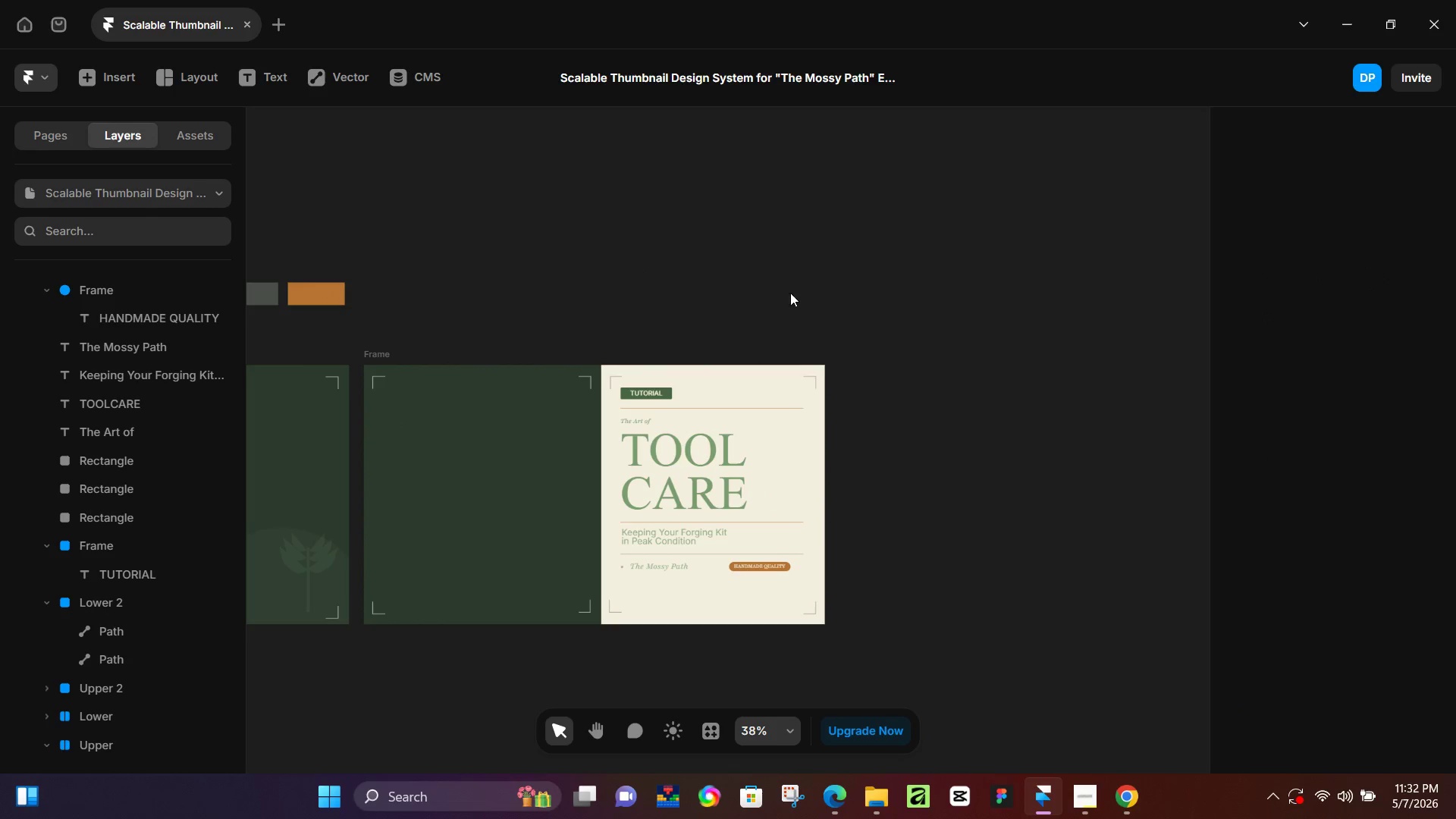 
left_click([792, 294])
 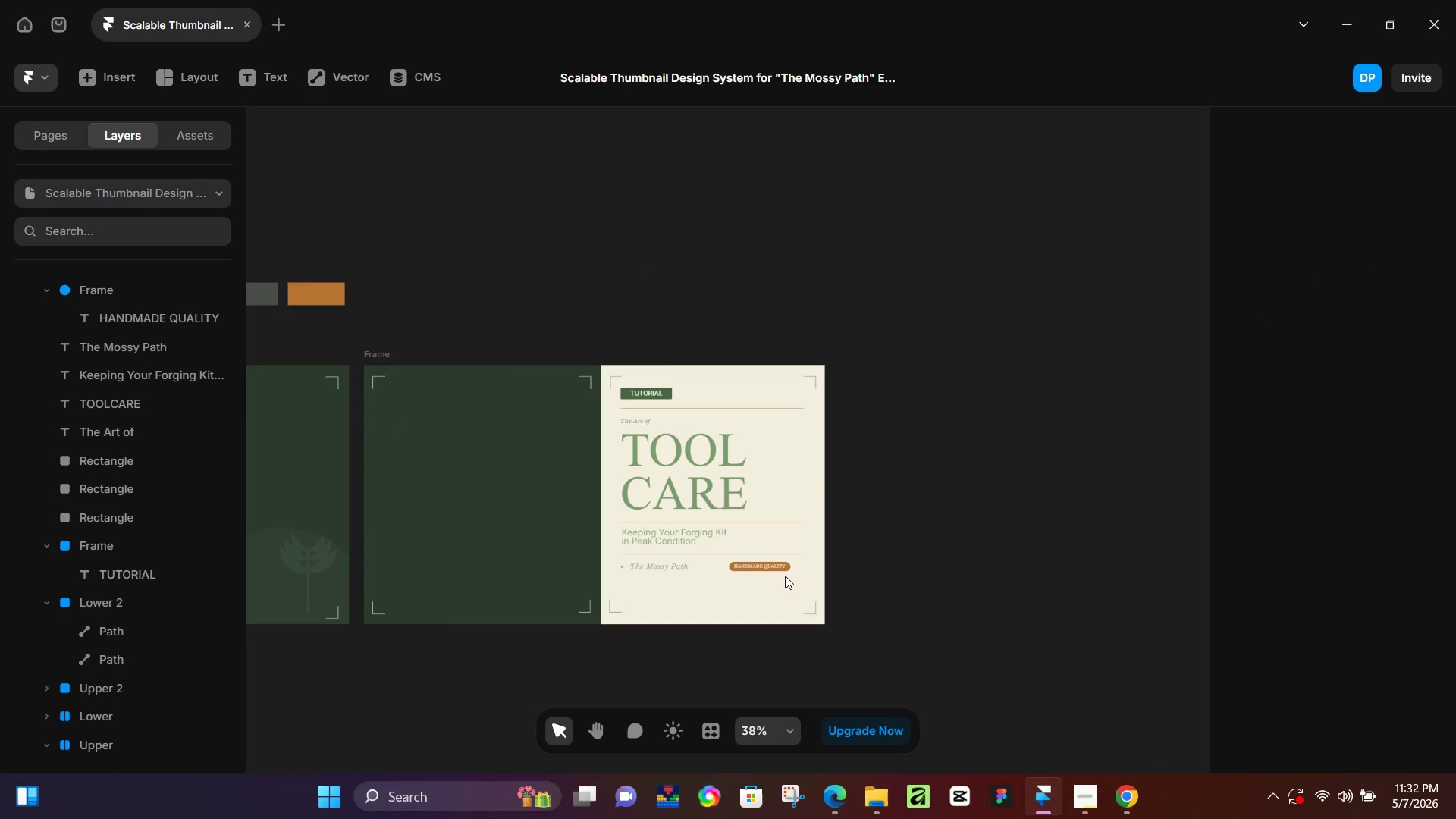 
hold_key(key=ControlLeft, duration=1.5)
scroll: coordinate [761, 578], scroll_direction: up, amount: 12.0
 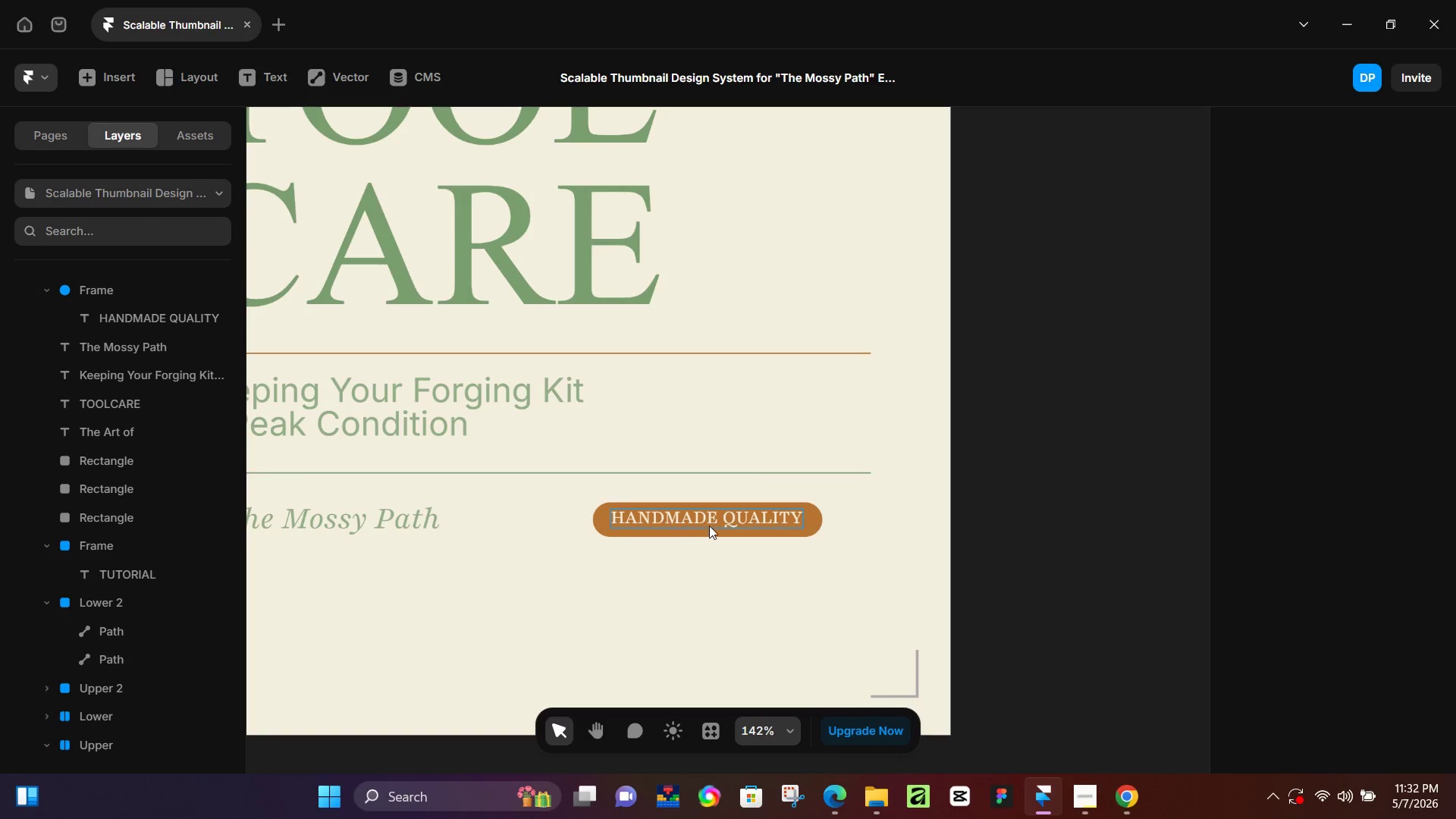 
left_click([716, 521])
 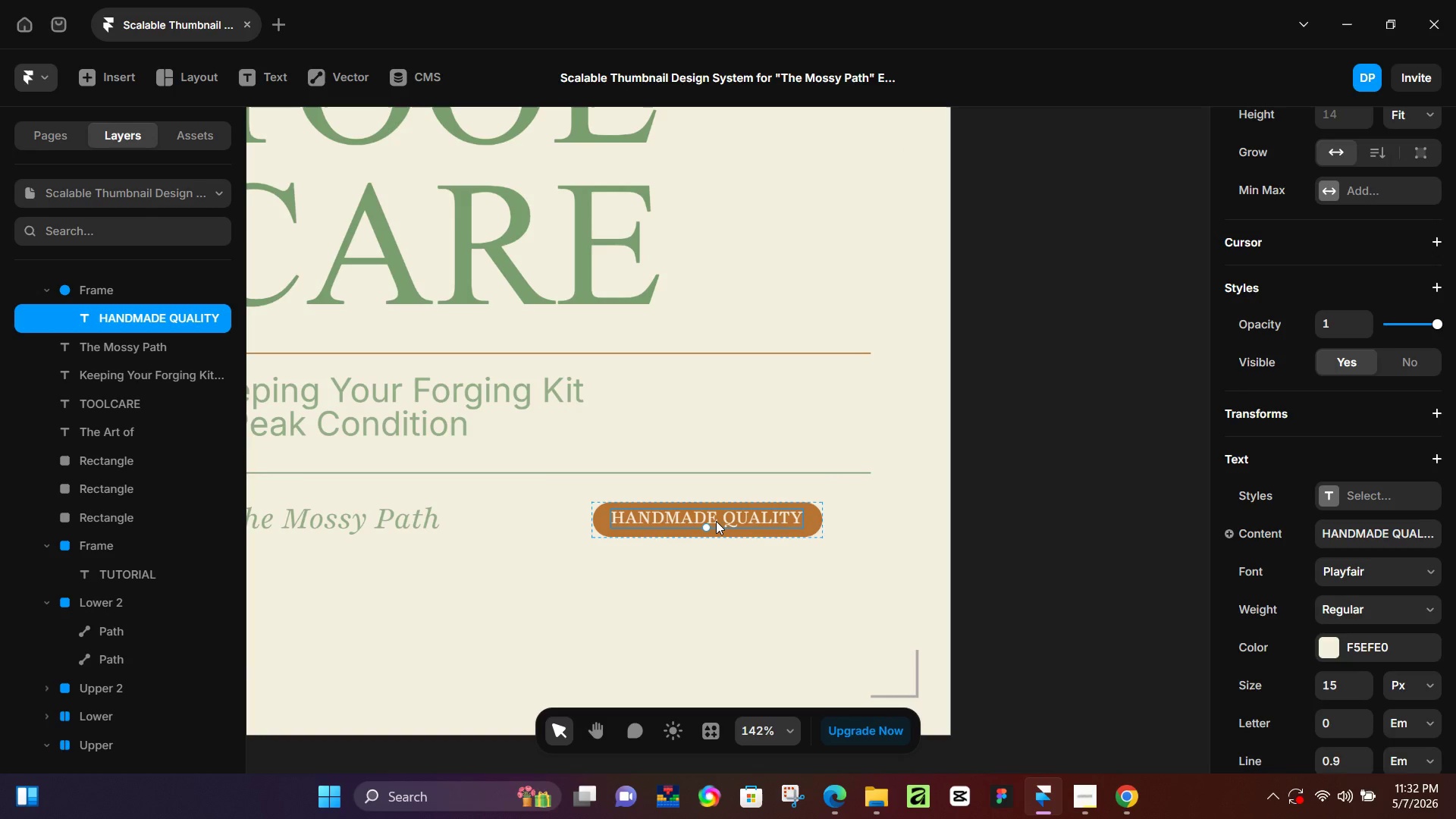 
key(ArrowDown)
 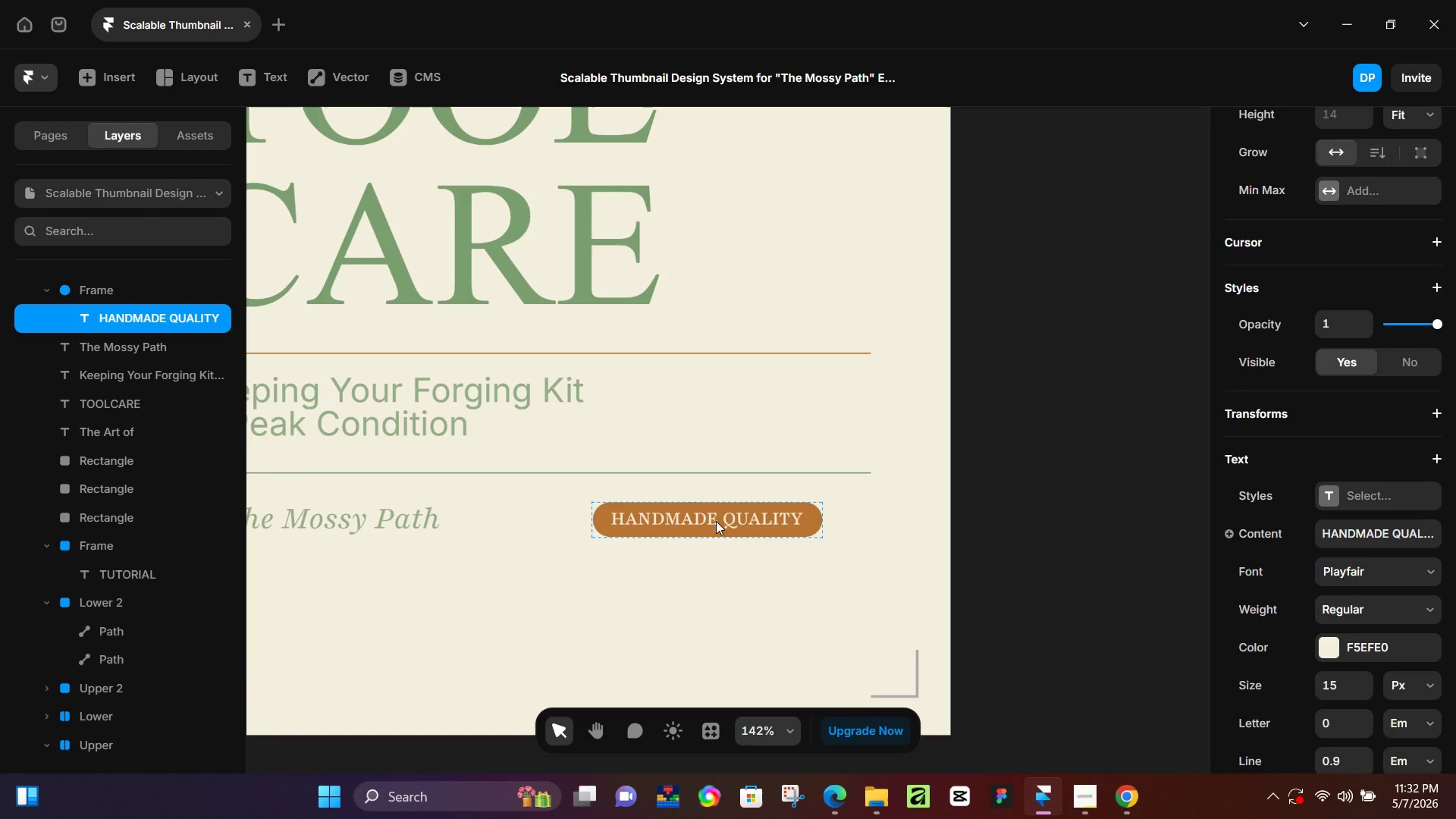 
key(ArrowDown)
 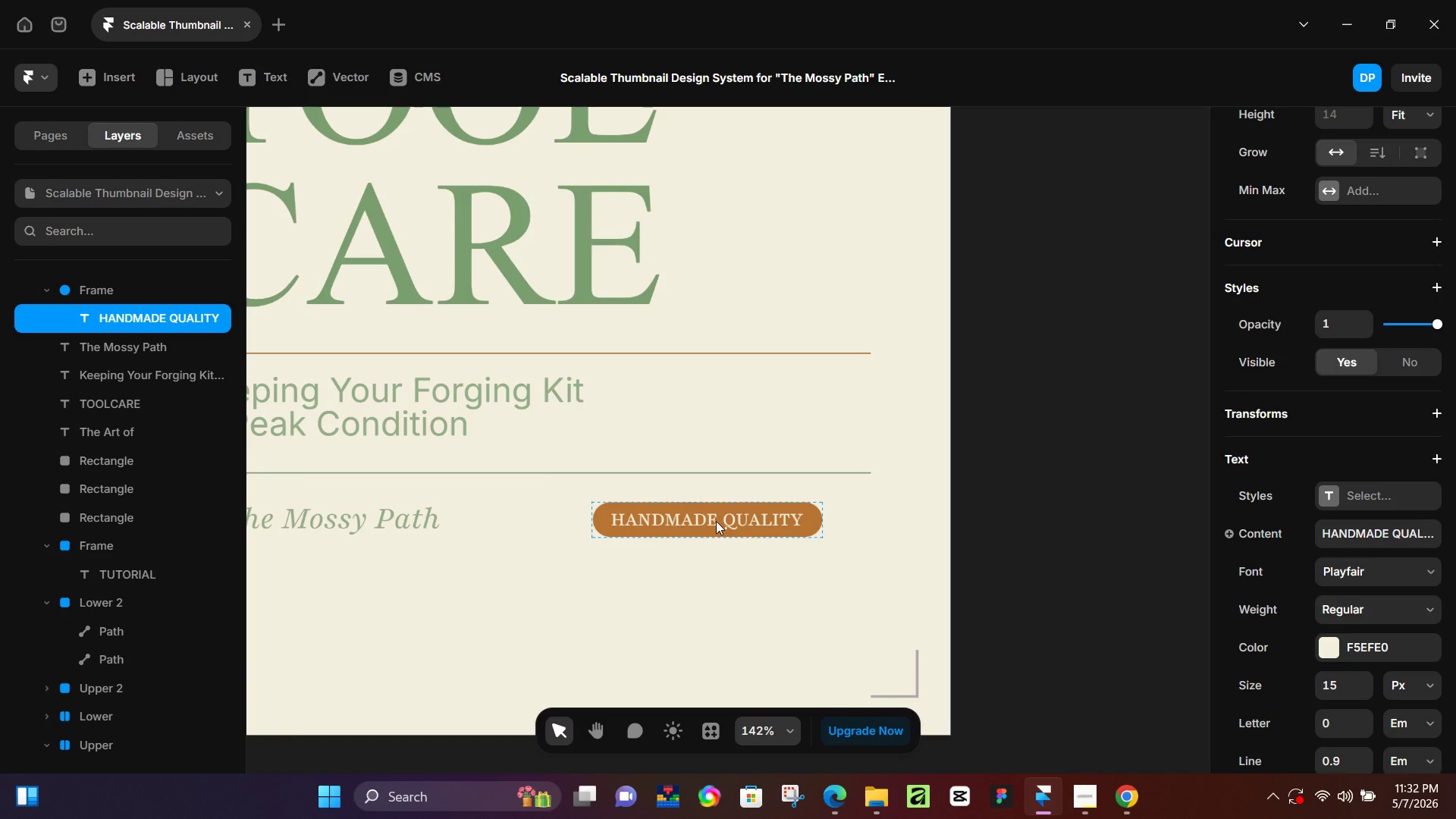 
key(ArrowUp)
 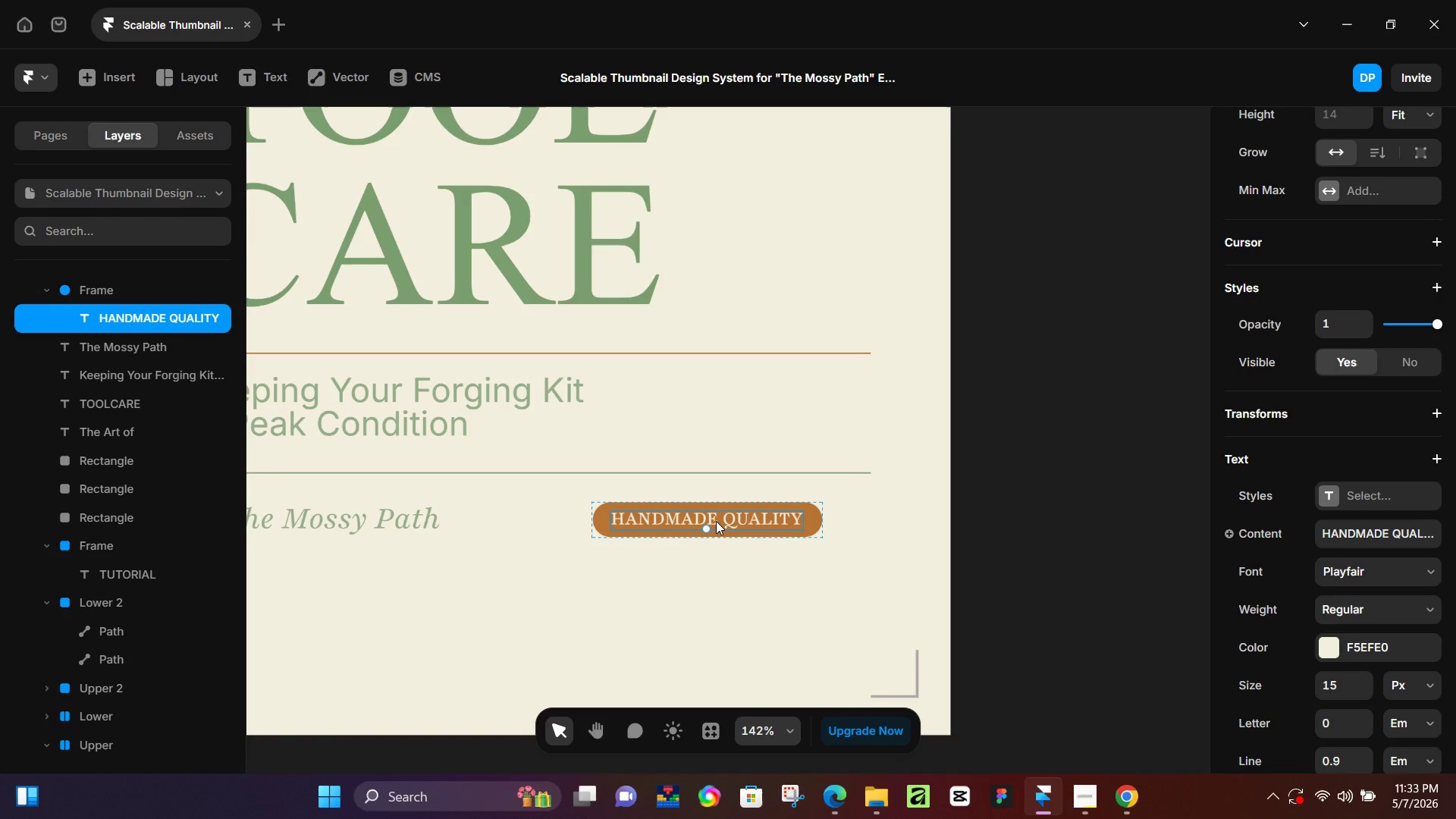 
wait(44.78)
 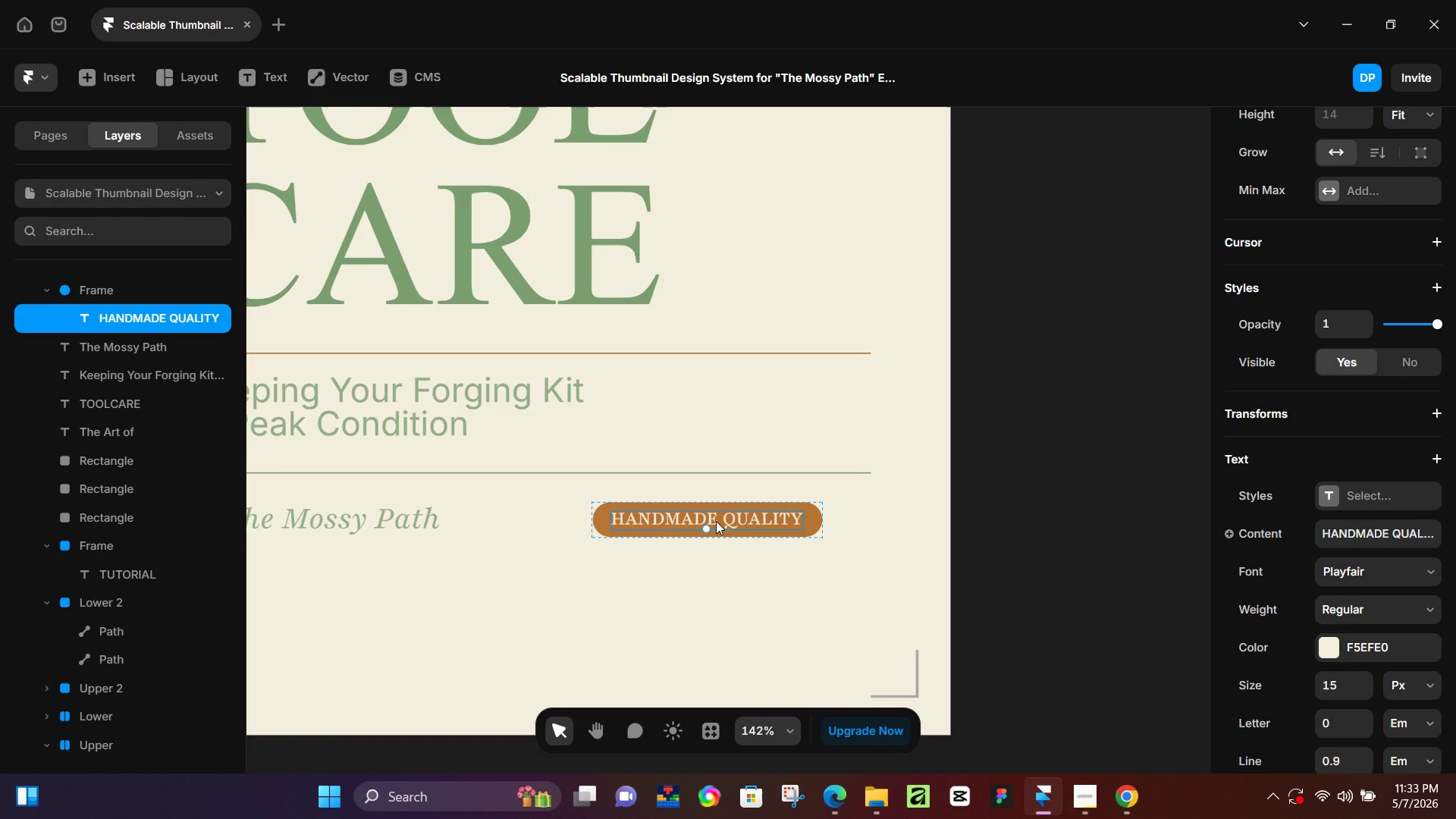 
left_click([870, 530])
 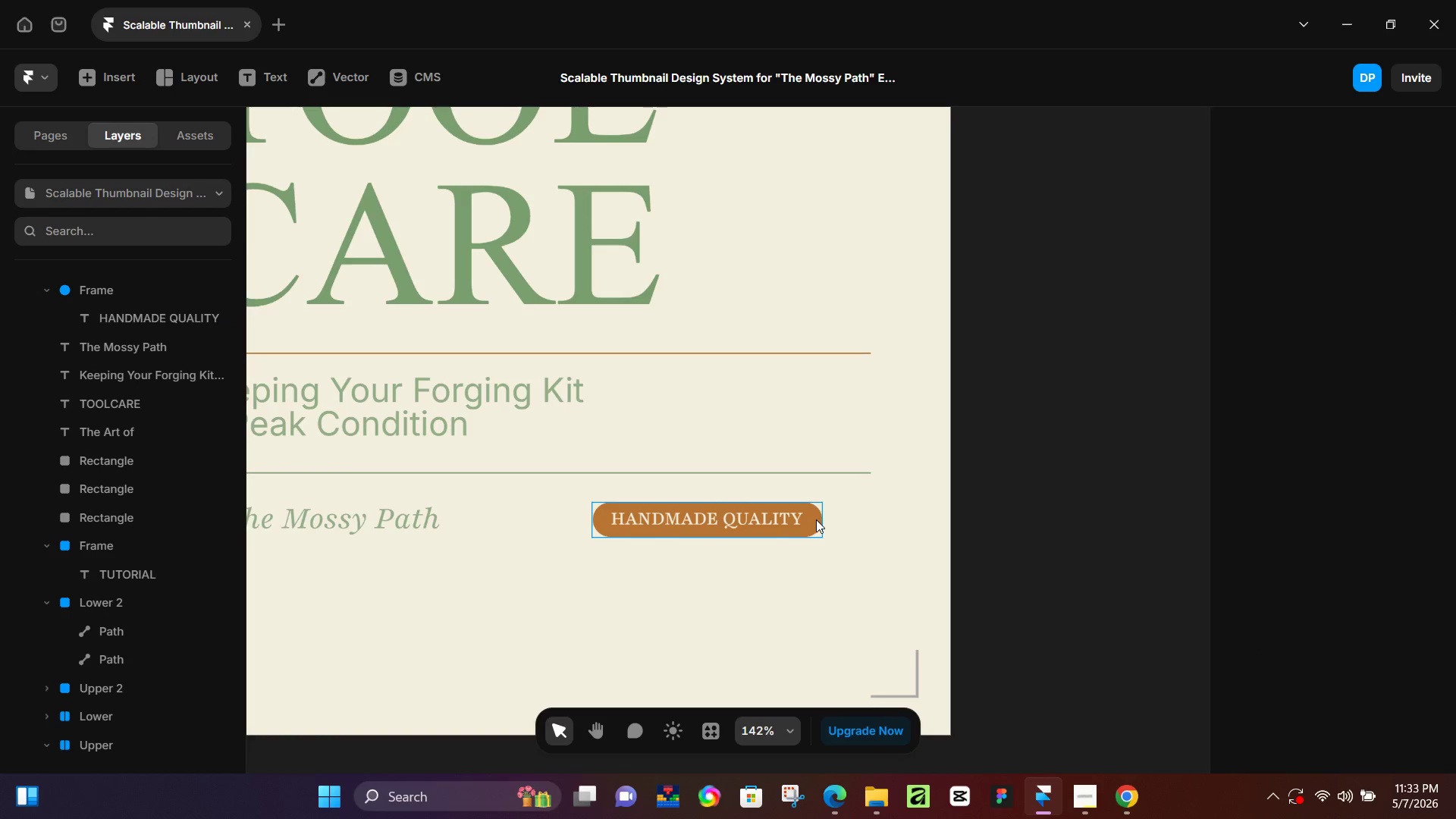 
left_click([816, 519])
 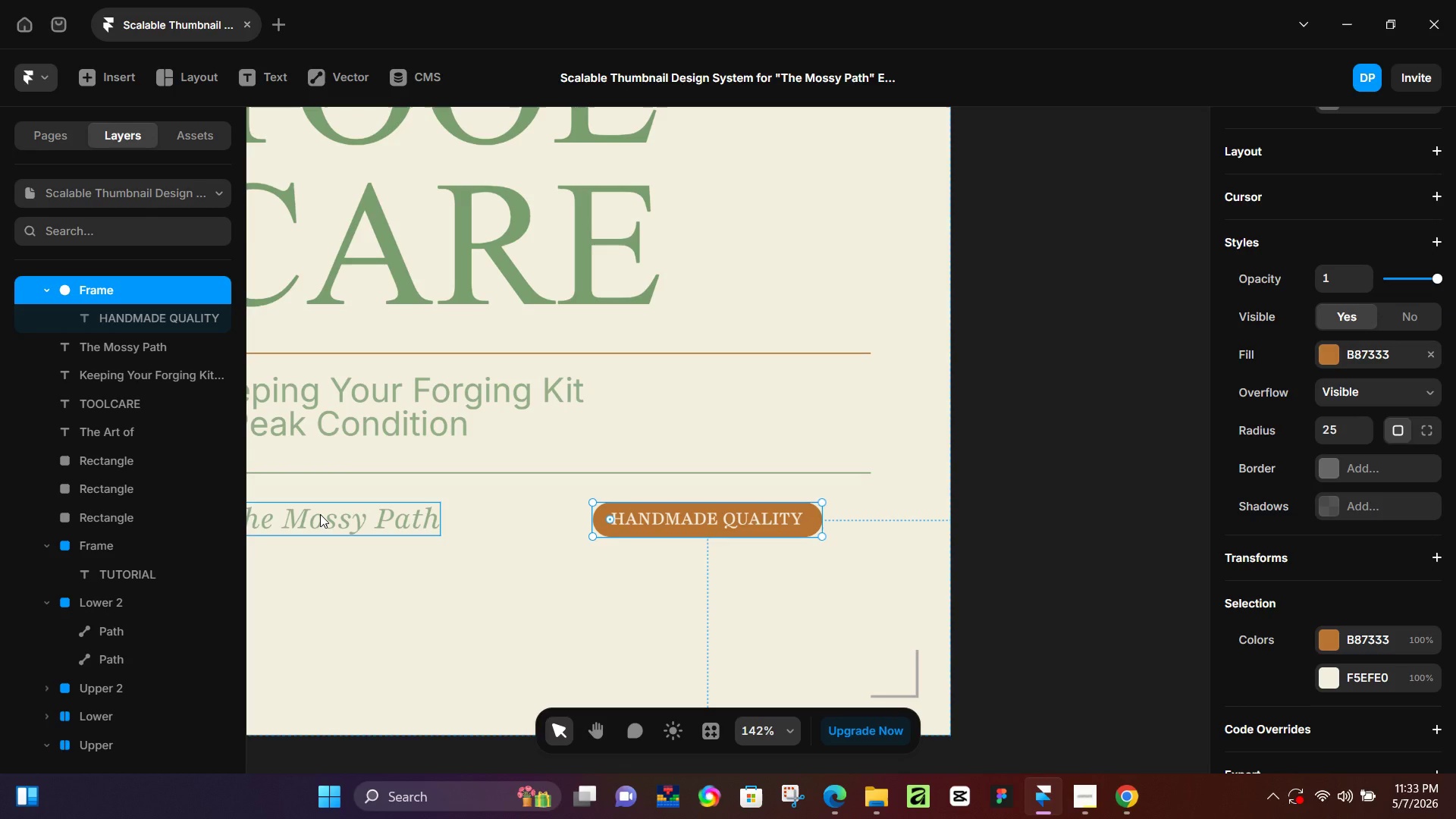 
hold_key(key=ShiftLeft, duration=0.66)
left_click([328, 526])
 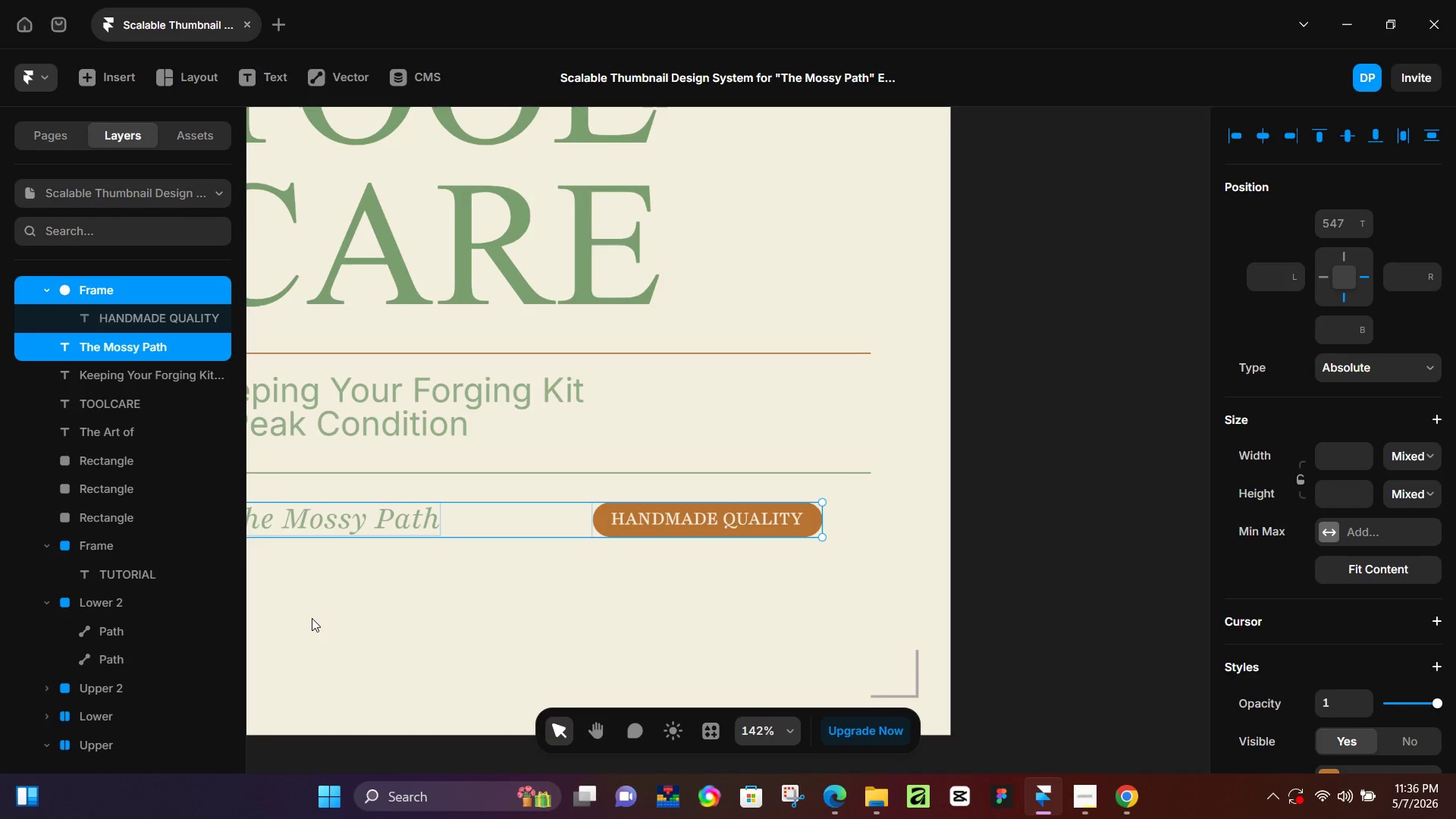 
wait(174.86)
 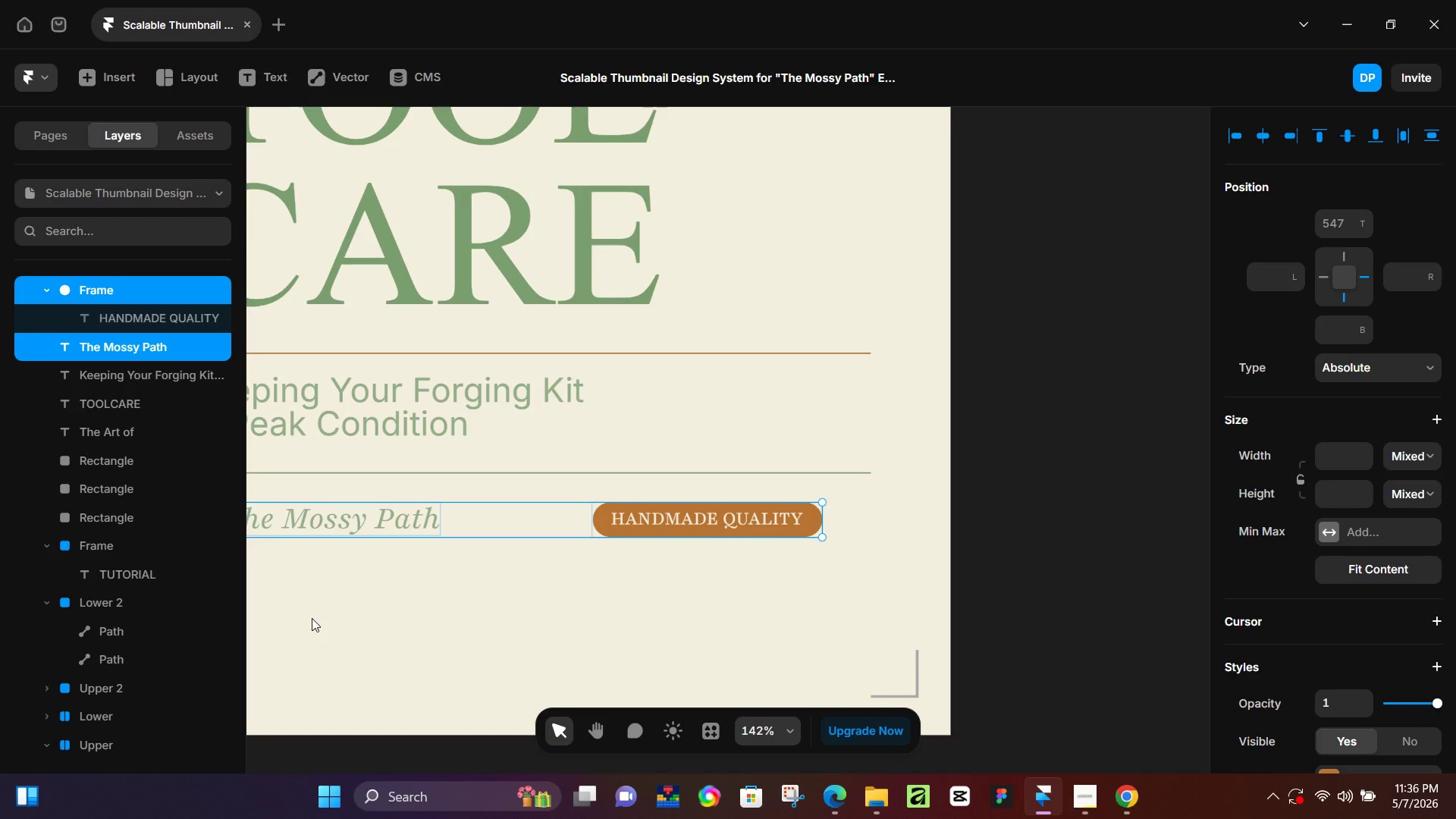 
scroll: coordinate [311, 645], scroll_direction: up, amount: 2.0
 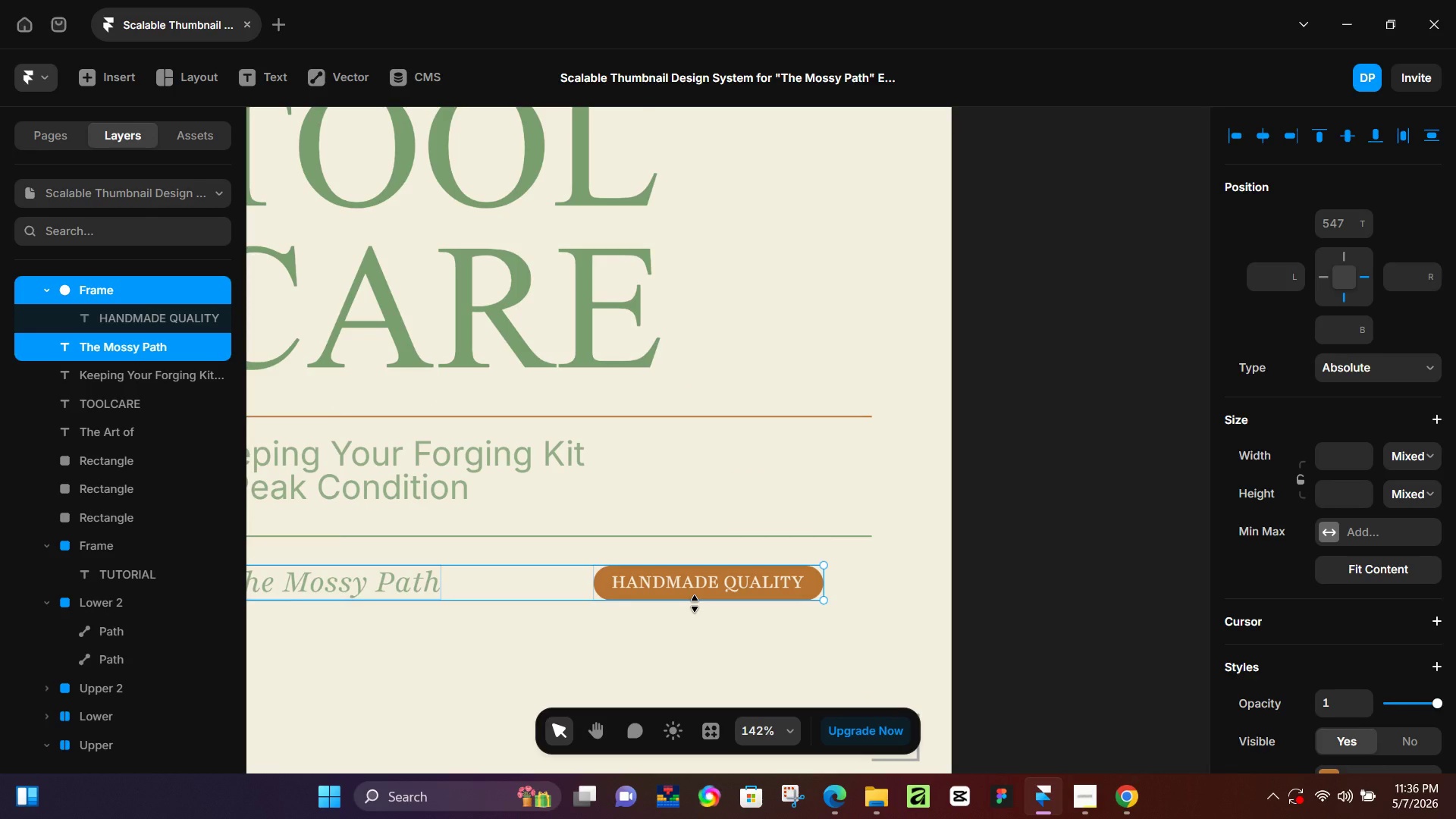 
wait(5.26)
 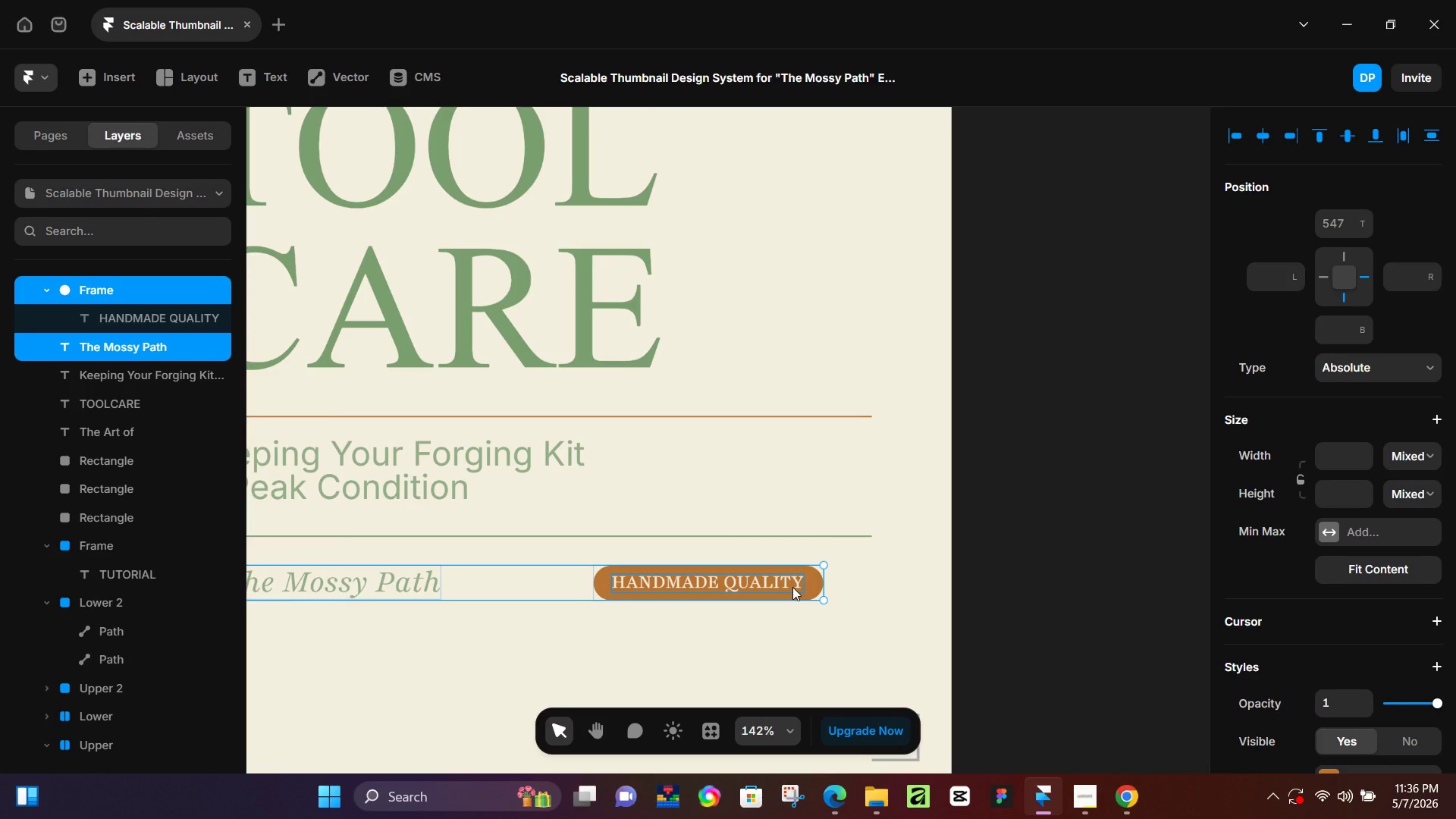 
key(Control+Enter)
 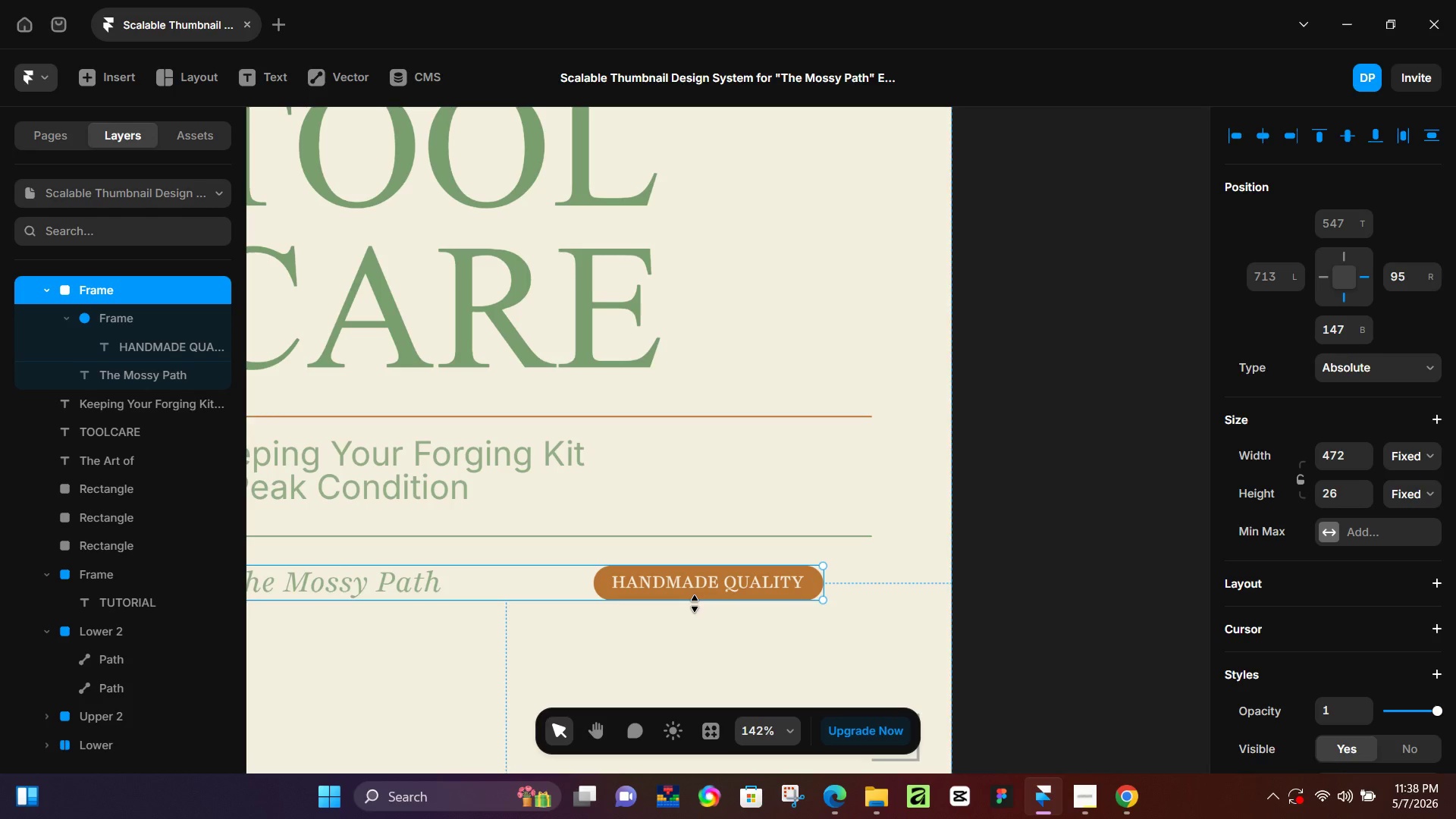 
wait(157.39)
 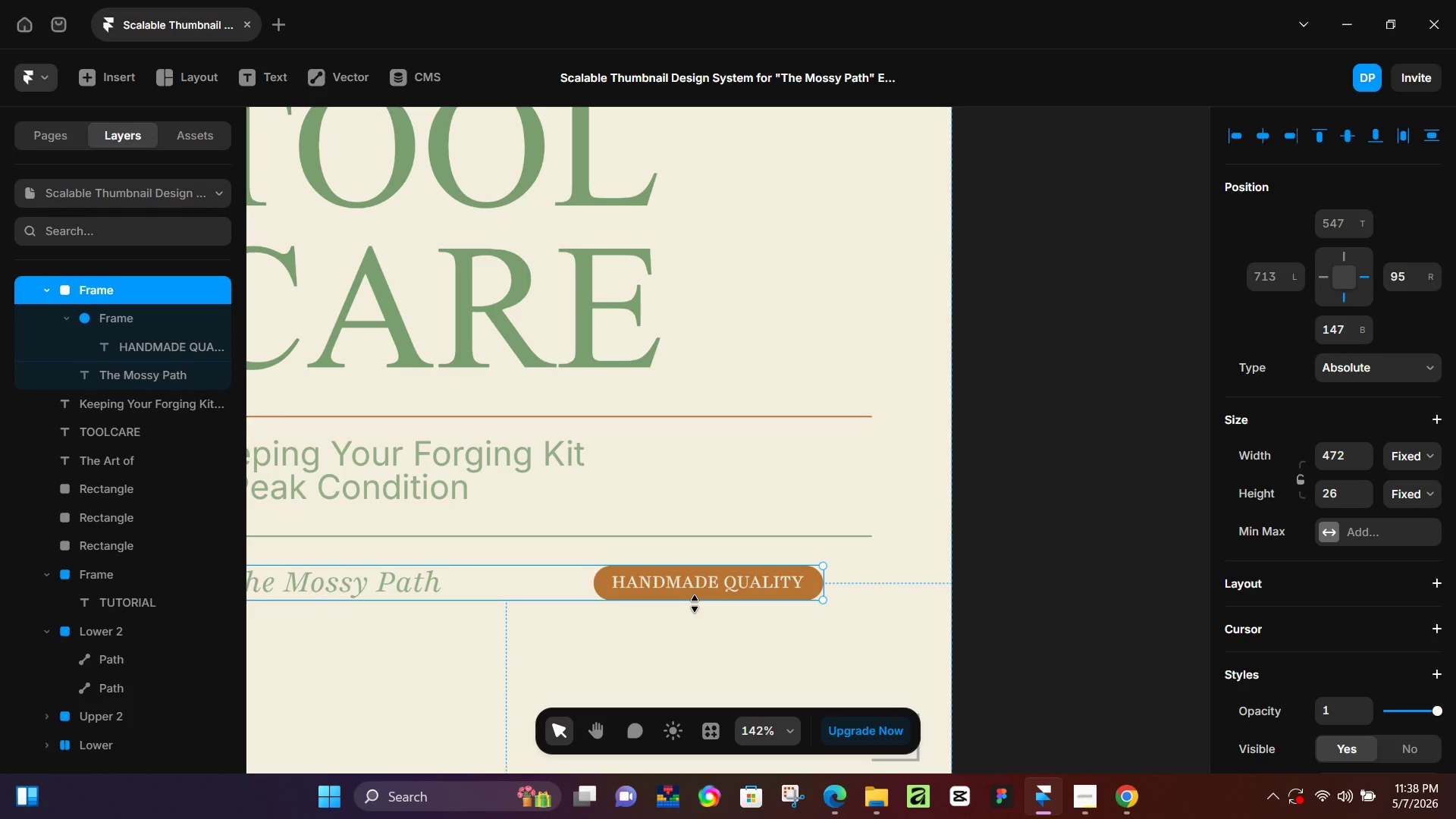 
scroll: coordinate [696, 599], scroll_direction: up, amount: 5.0
 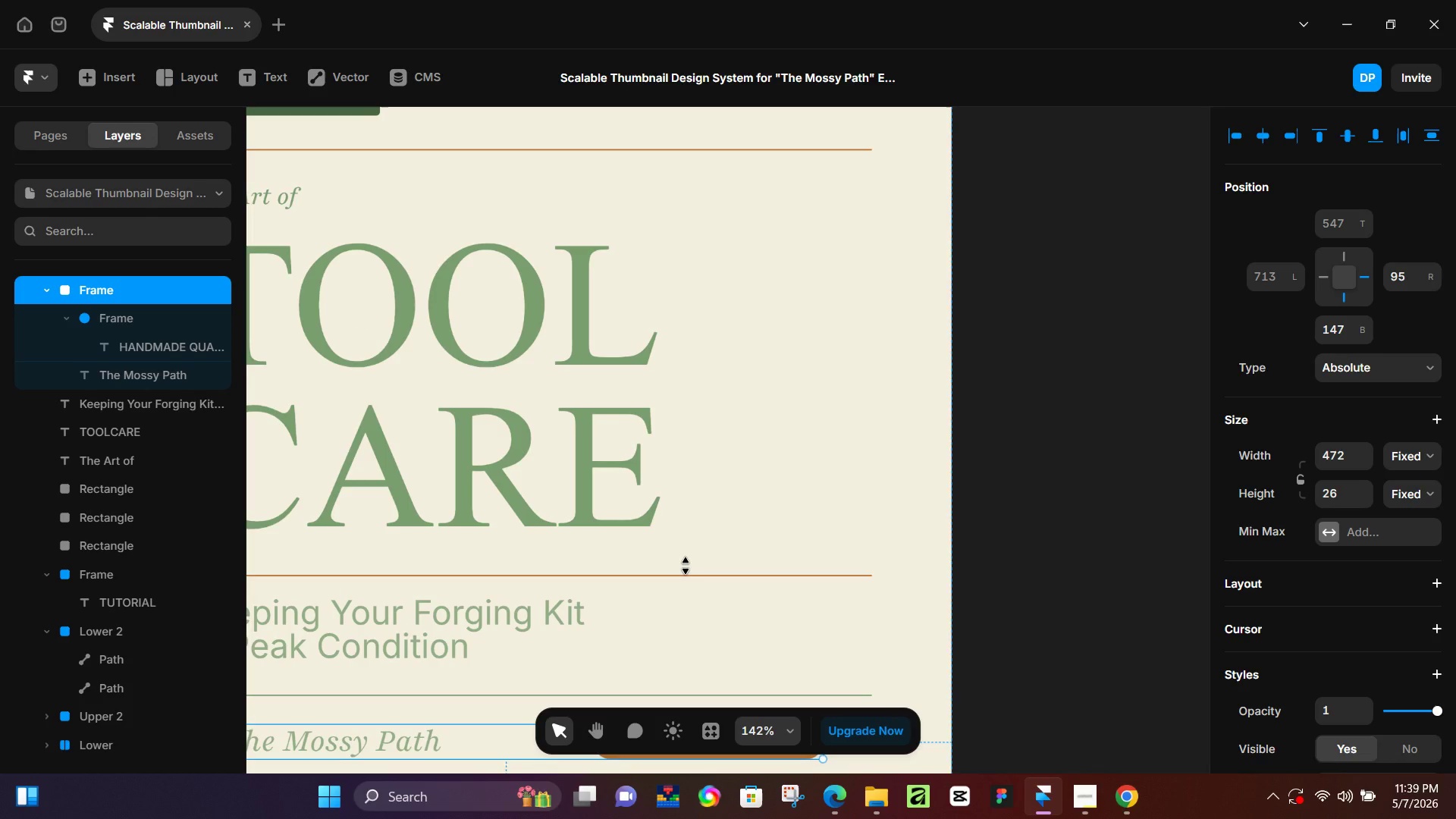 
wait(31.45)
 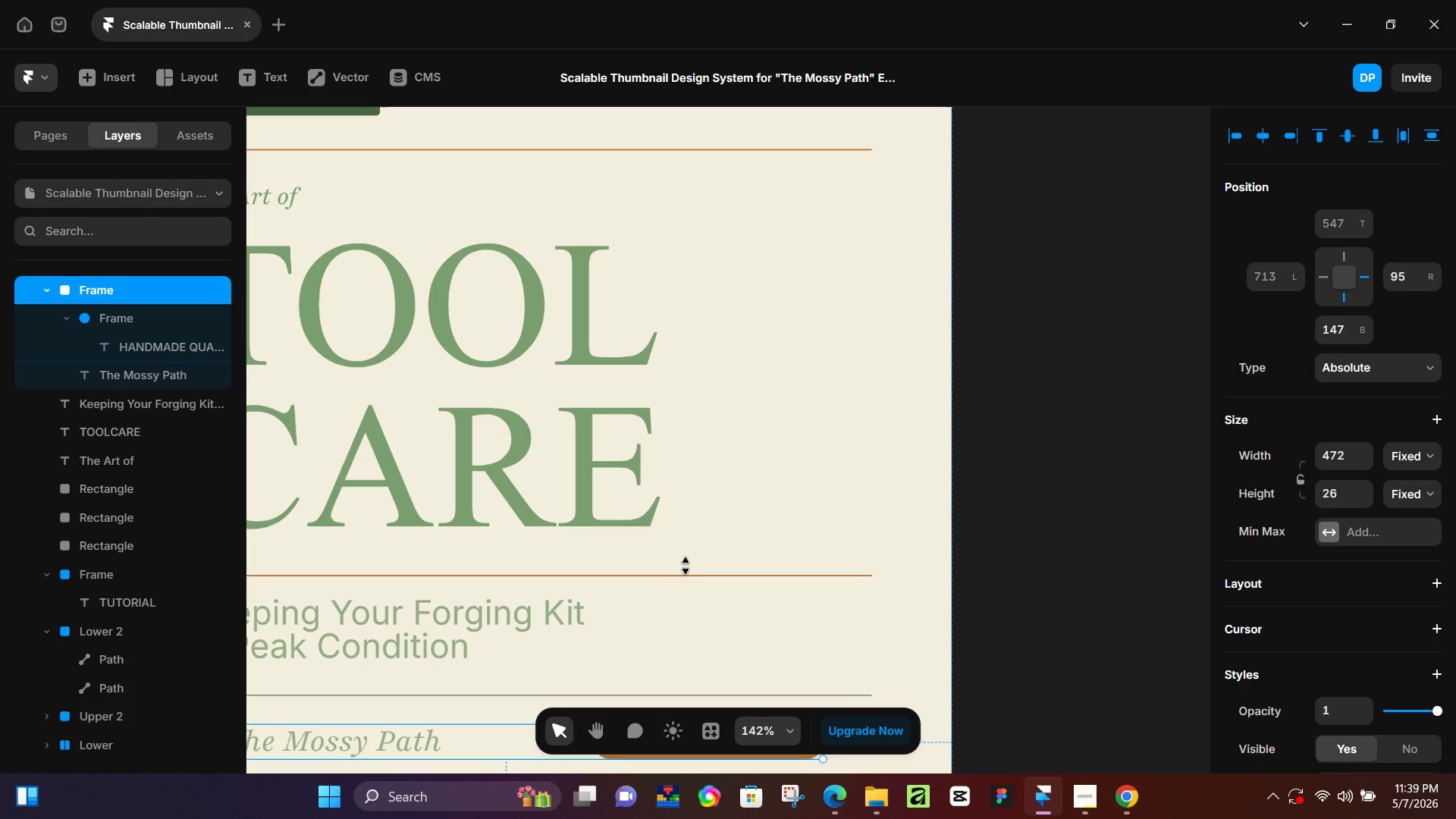 
scroll: coordinate [624, 560], scroll_direction: down, amount: 5.0
 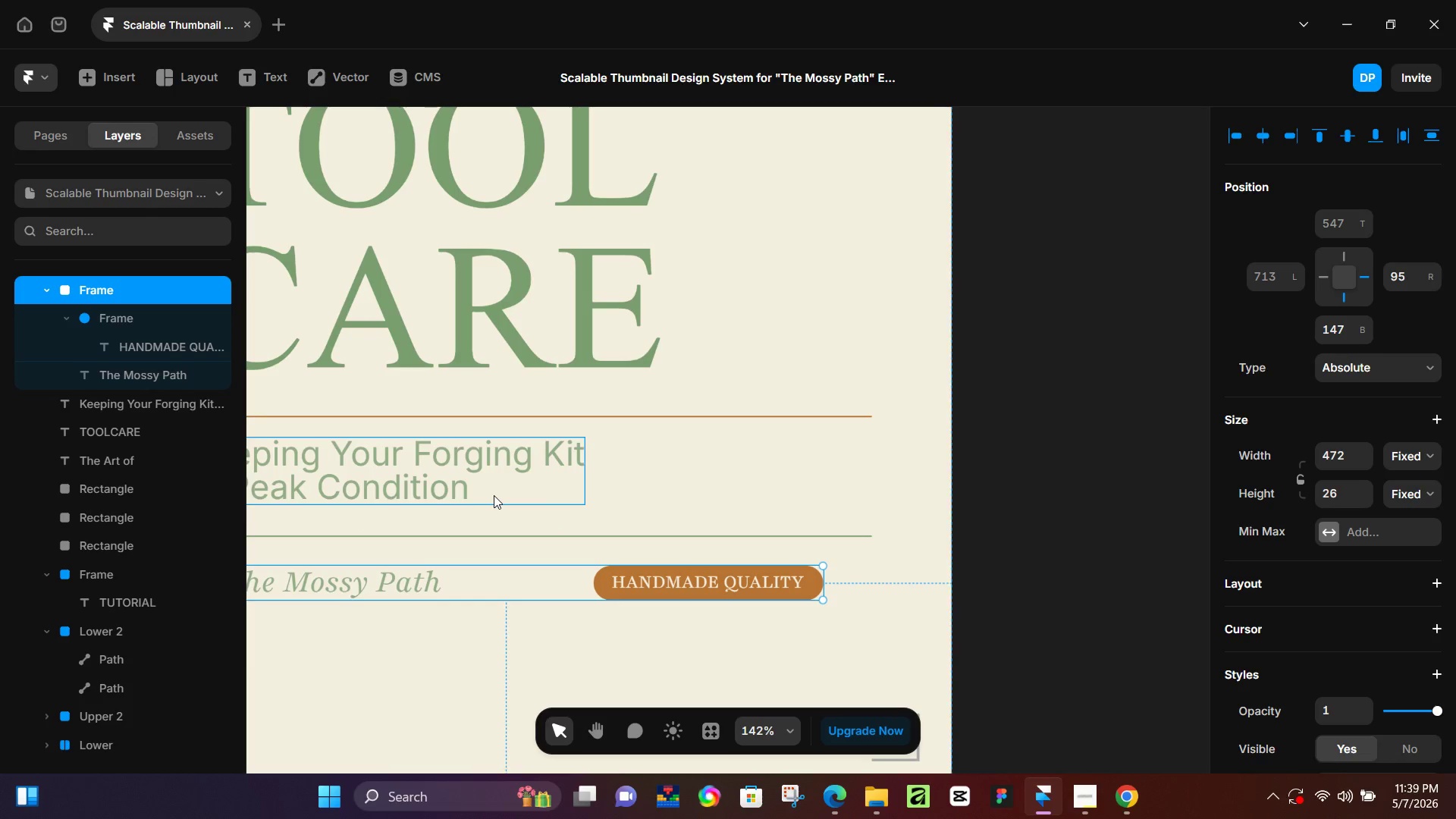 
hold_key(key=ControlLeft, duration=0.34)
scroll: coordinate [497, 495], scroll_direction: down, amount: 3.0
 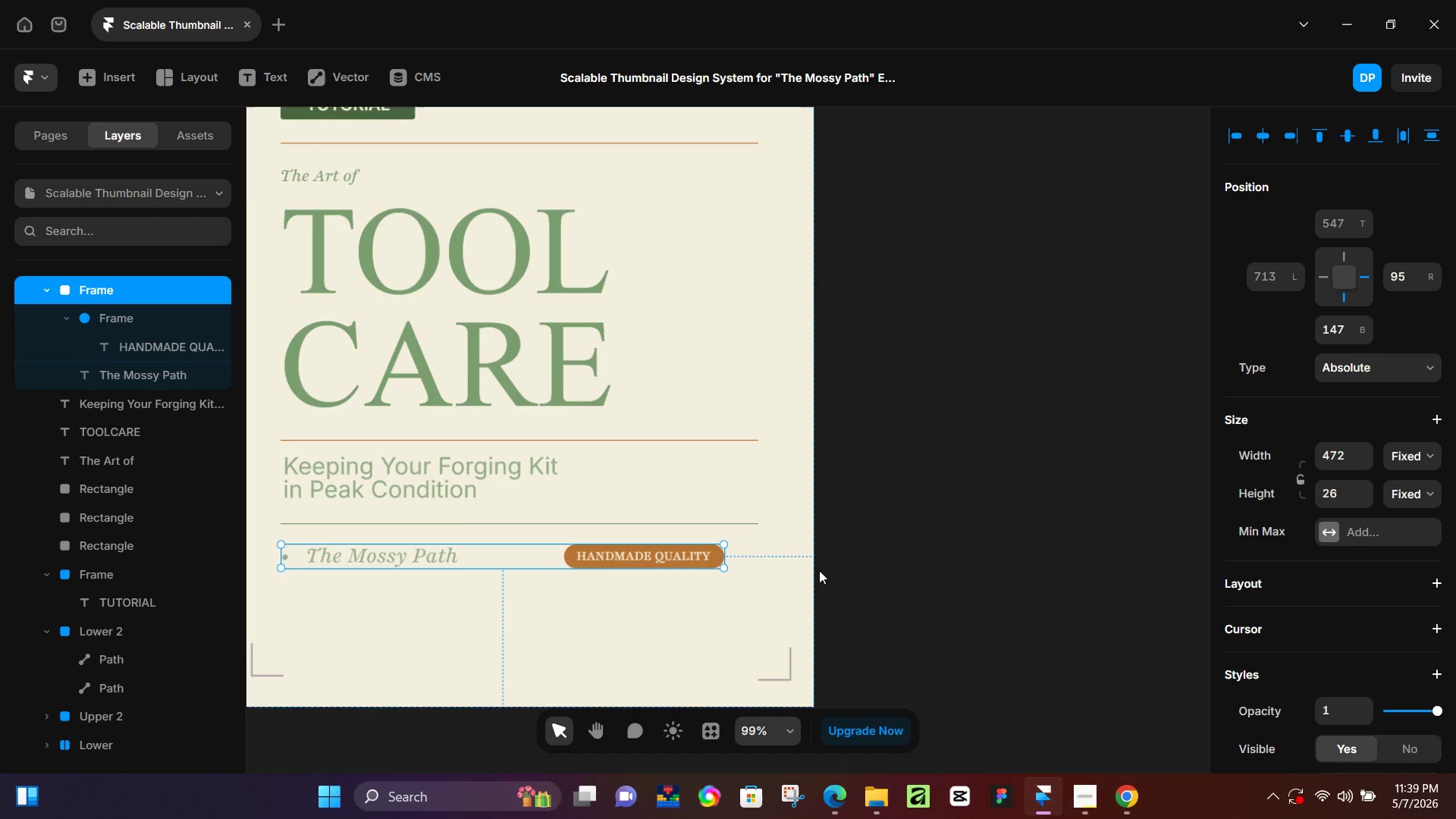 
left_click([873, 571])
 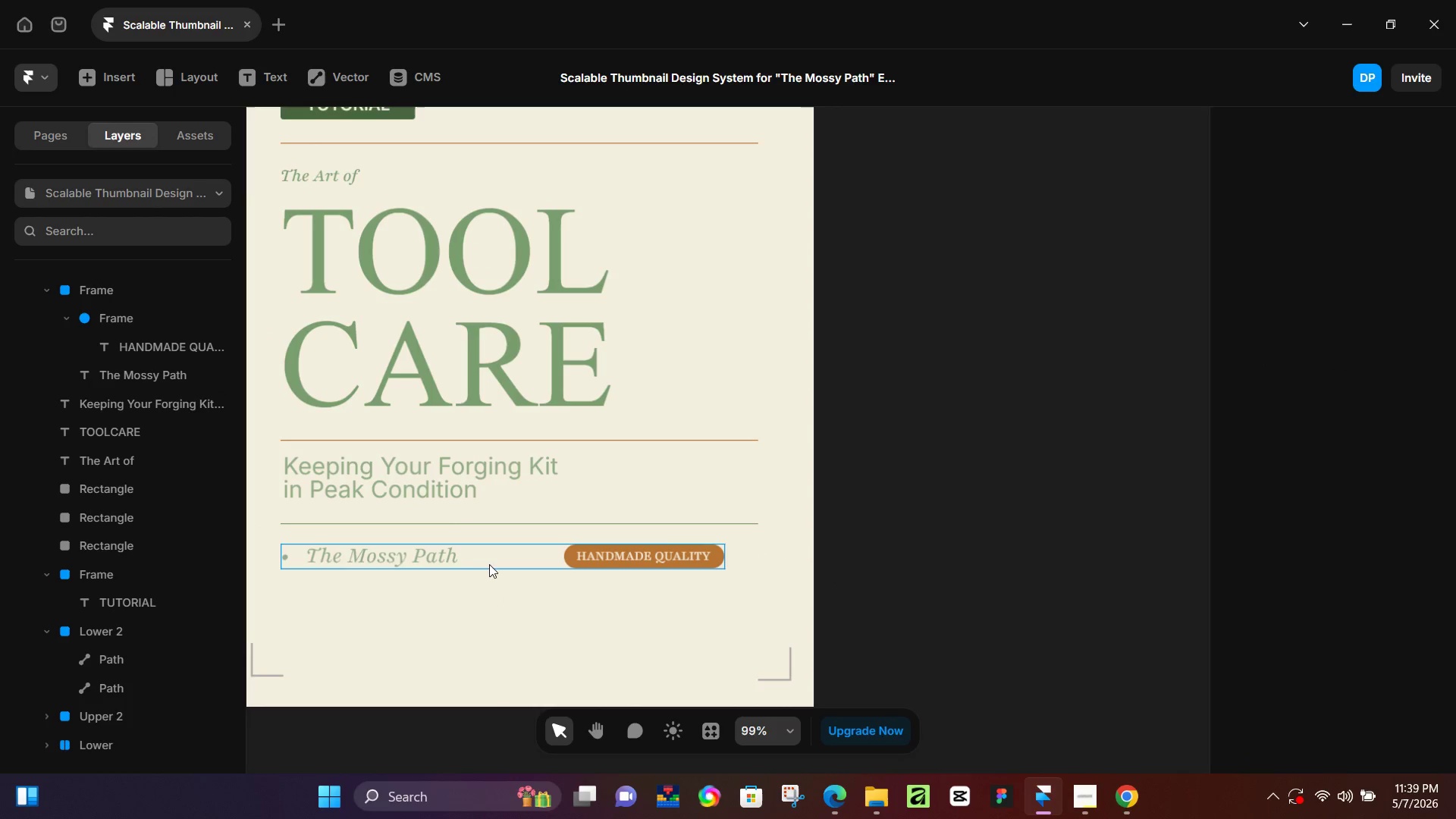 
left_click([499, 559])
 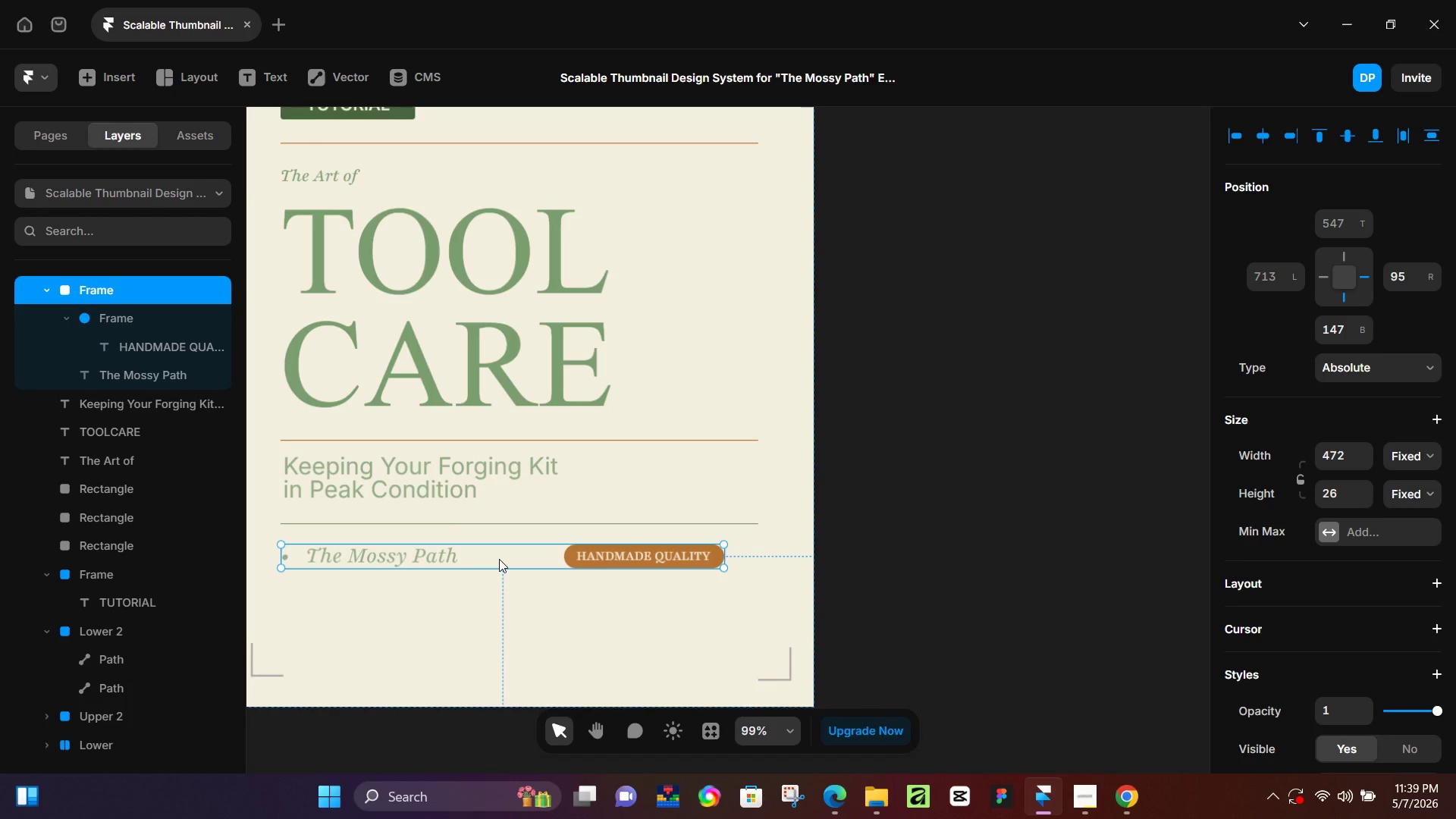 
hold_key(key=AltLeft, duration=0.78)
 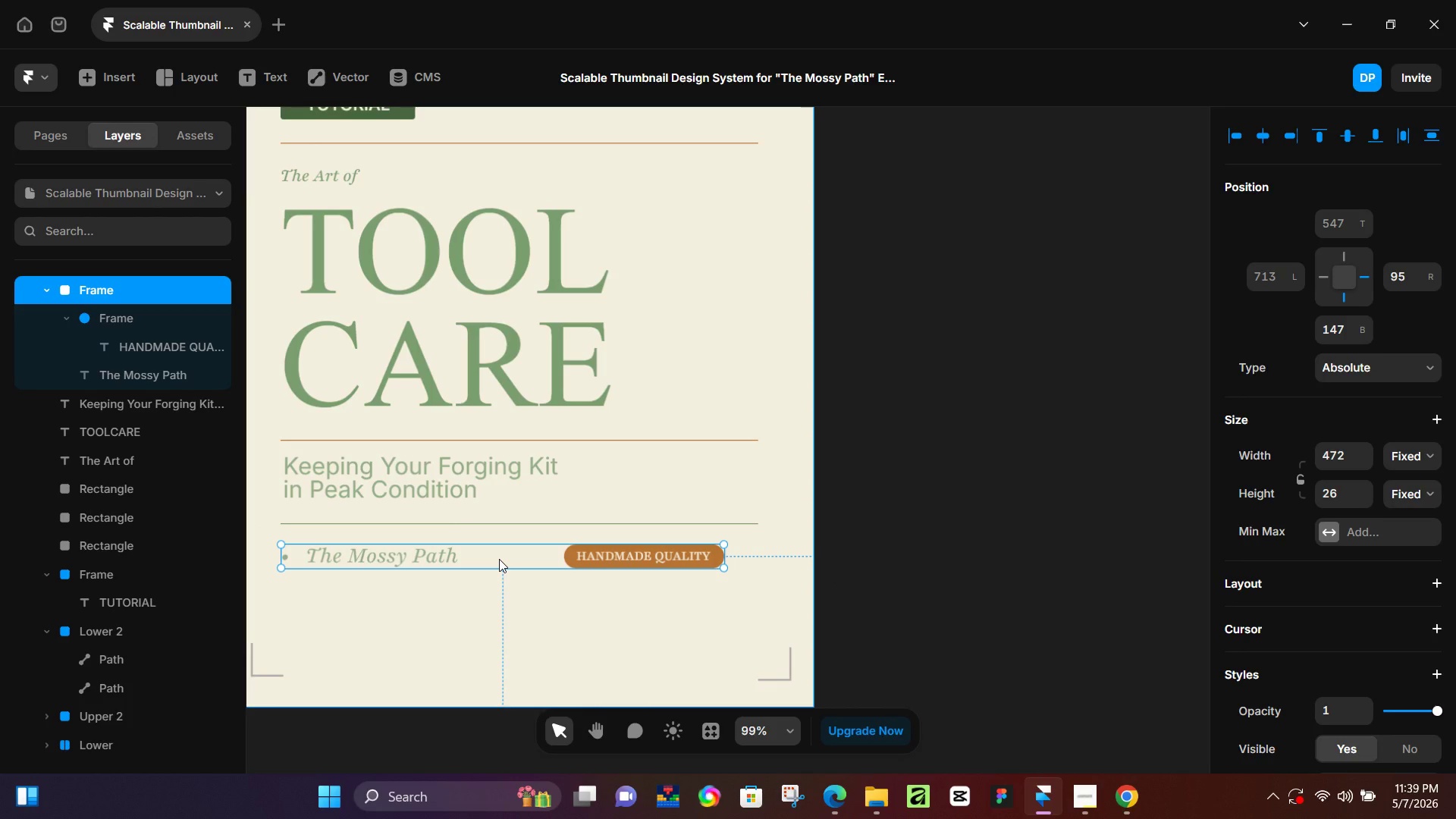 
key(Control+Enter)
 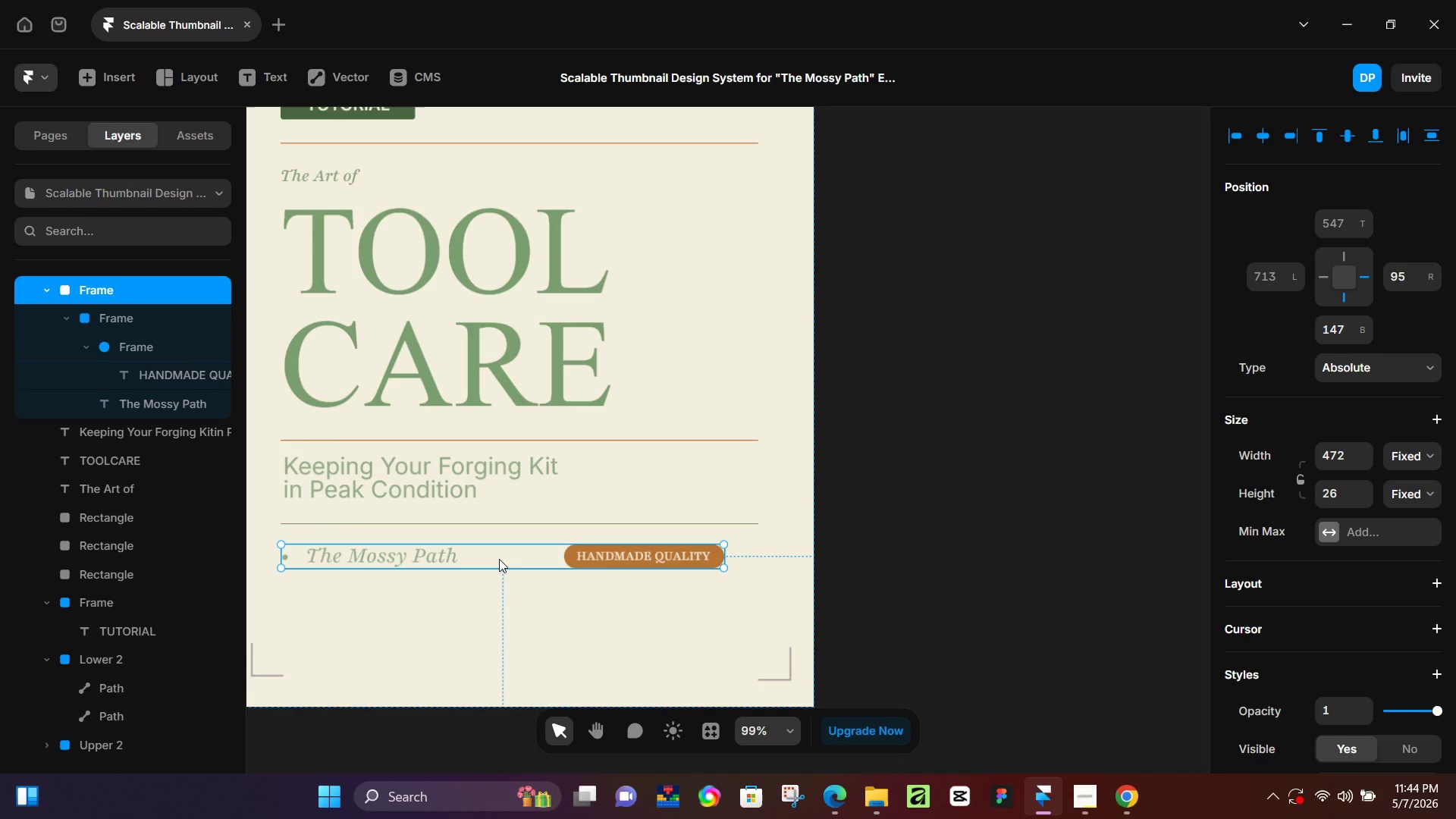 
wait(281.62)
 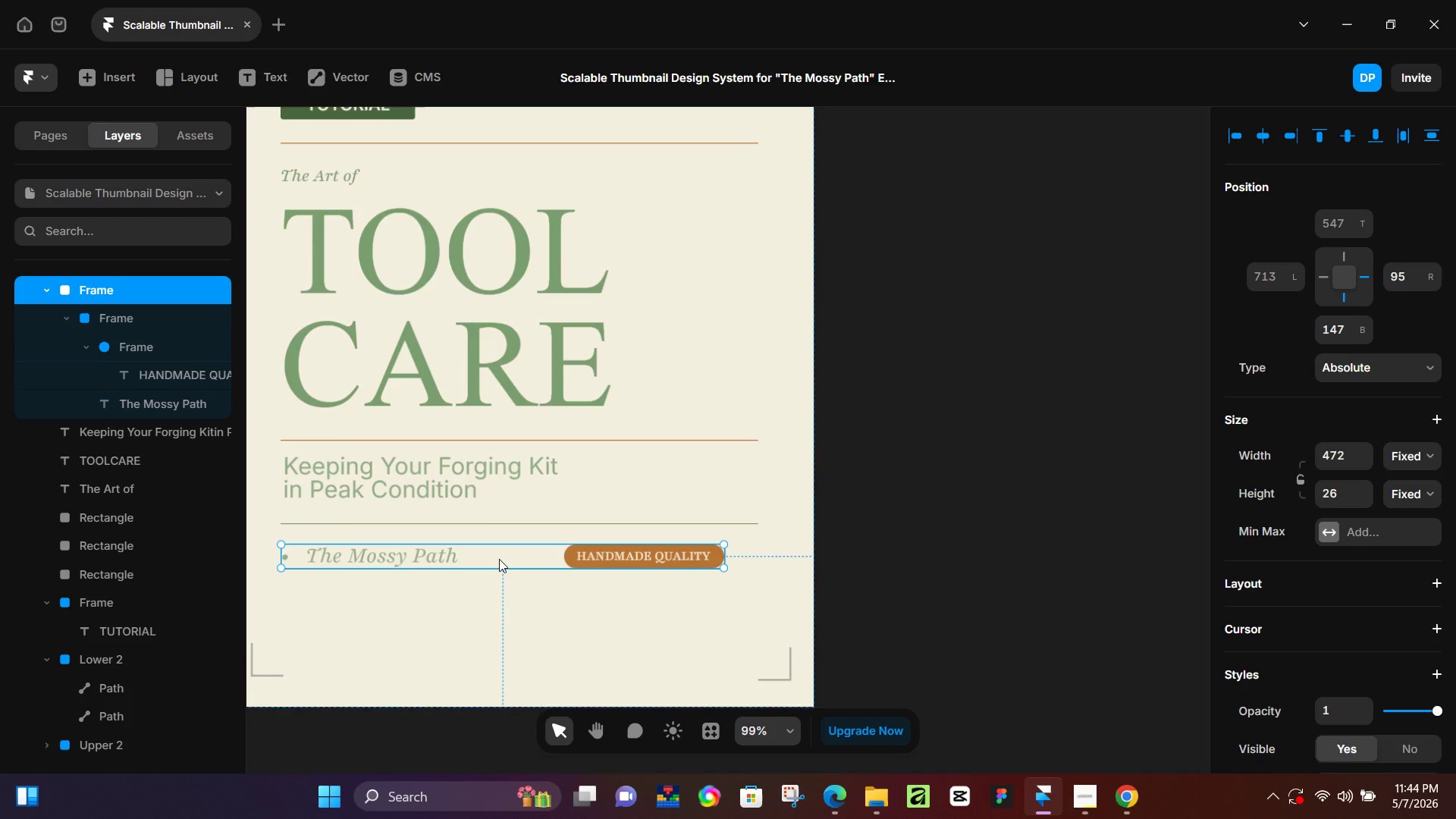 
left_click([510, 559])
 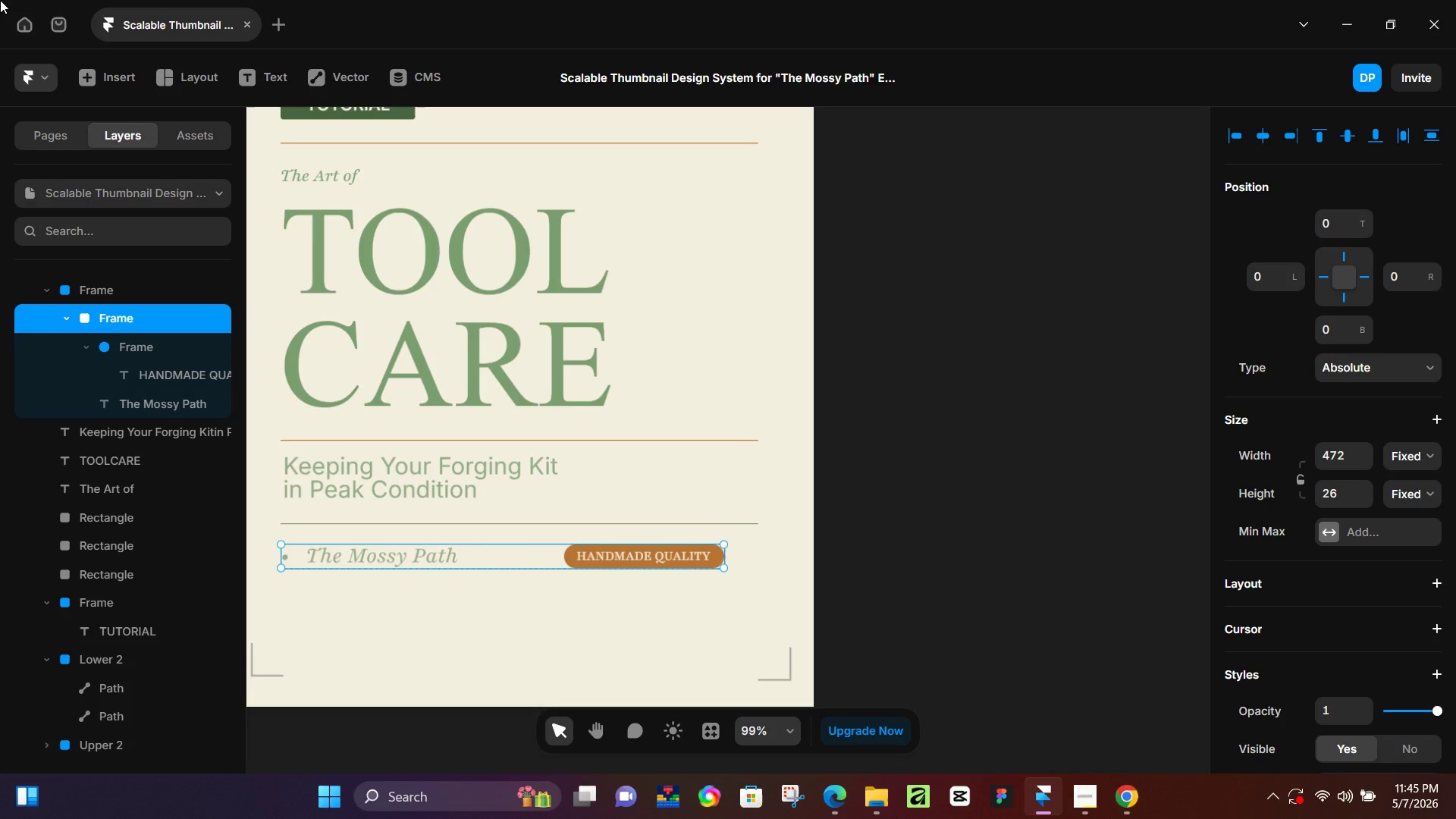 
wait(63.58)
 